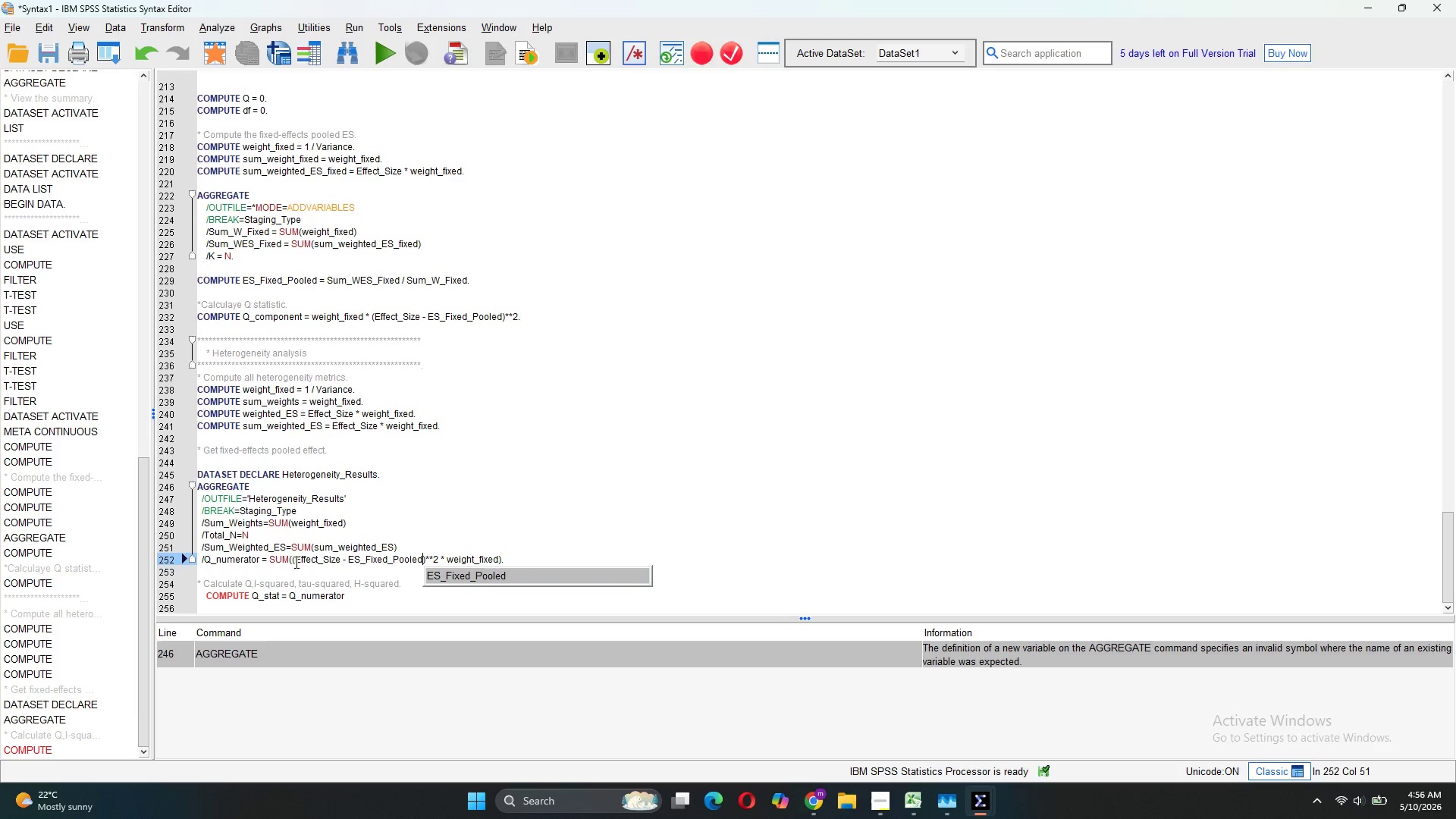 
left_click([293, 561])
 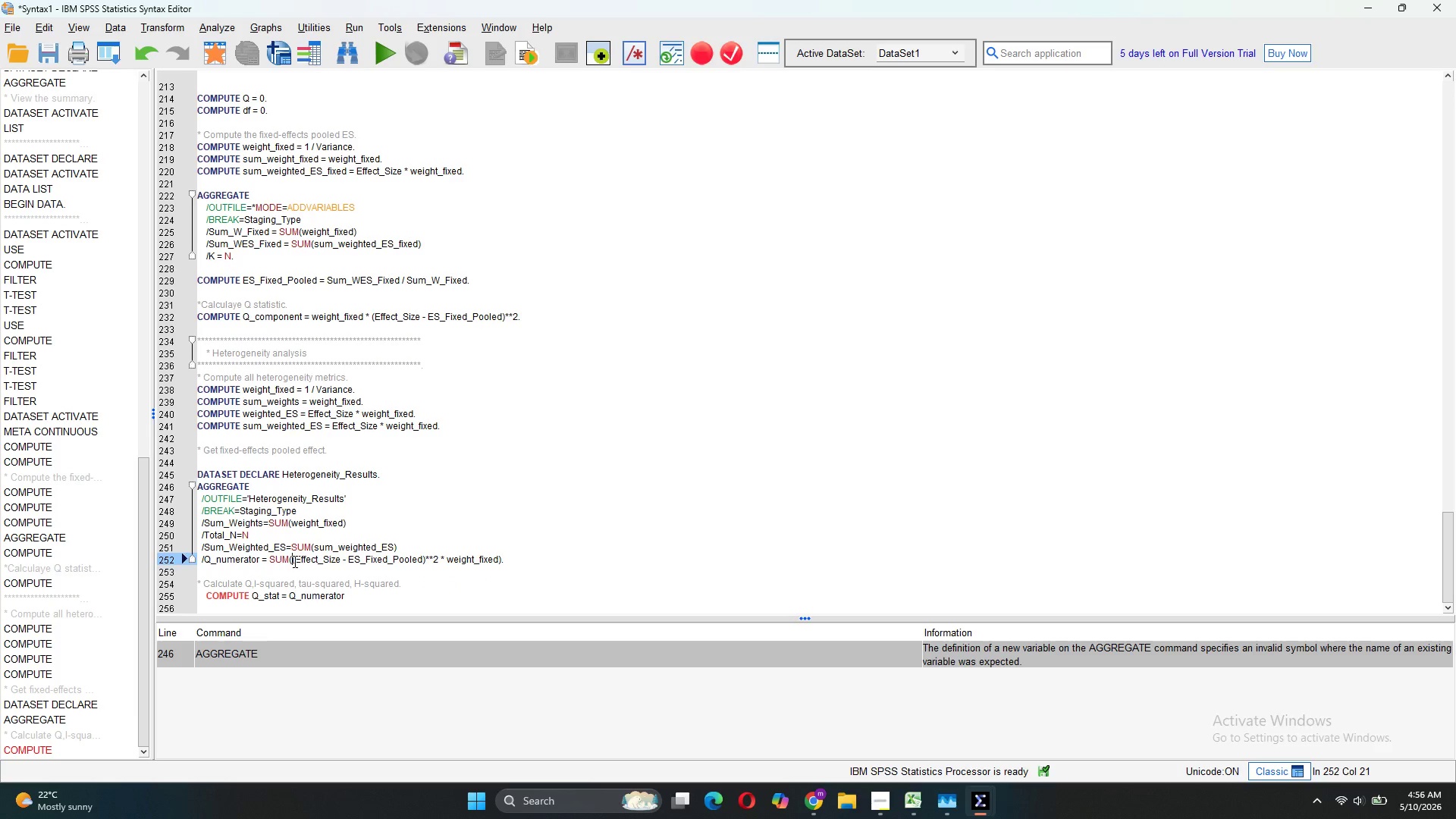 
key(Space)
 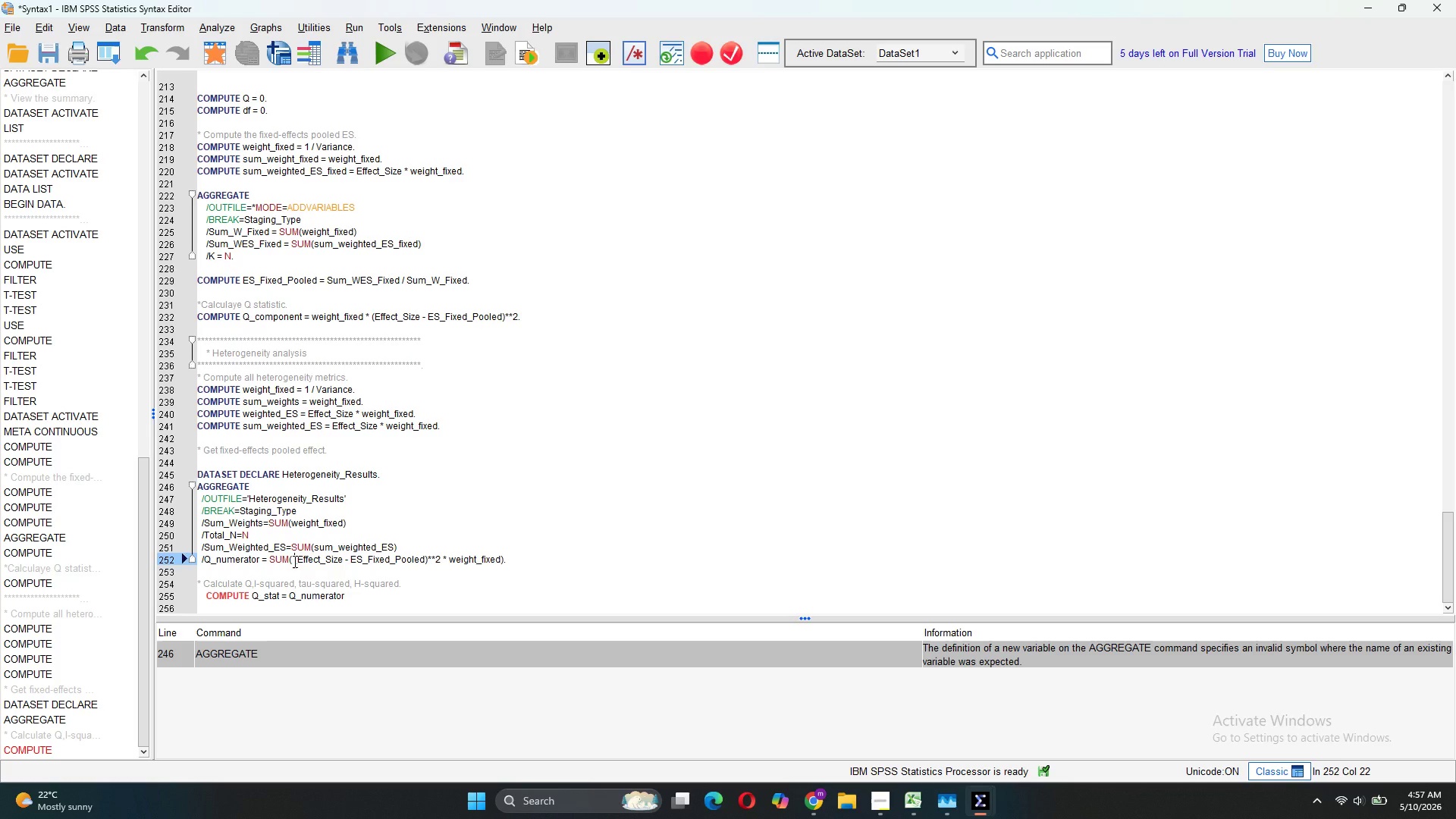 
wait(13.34)
 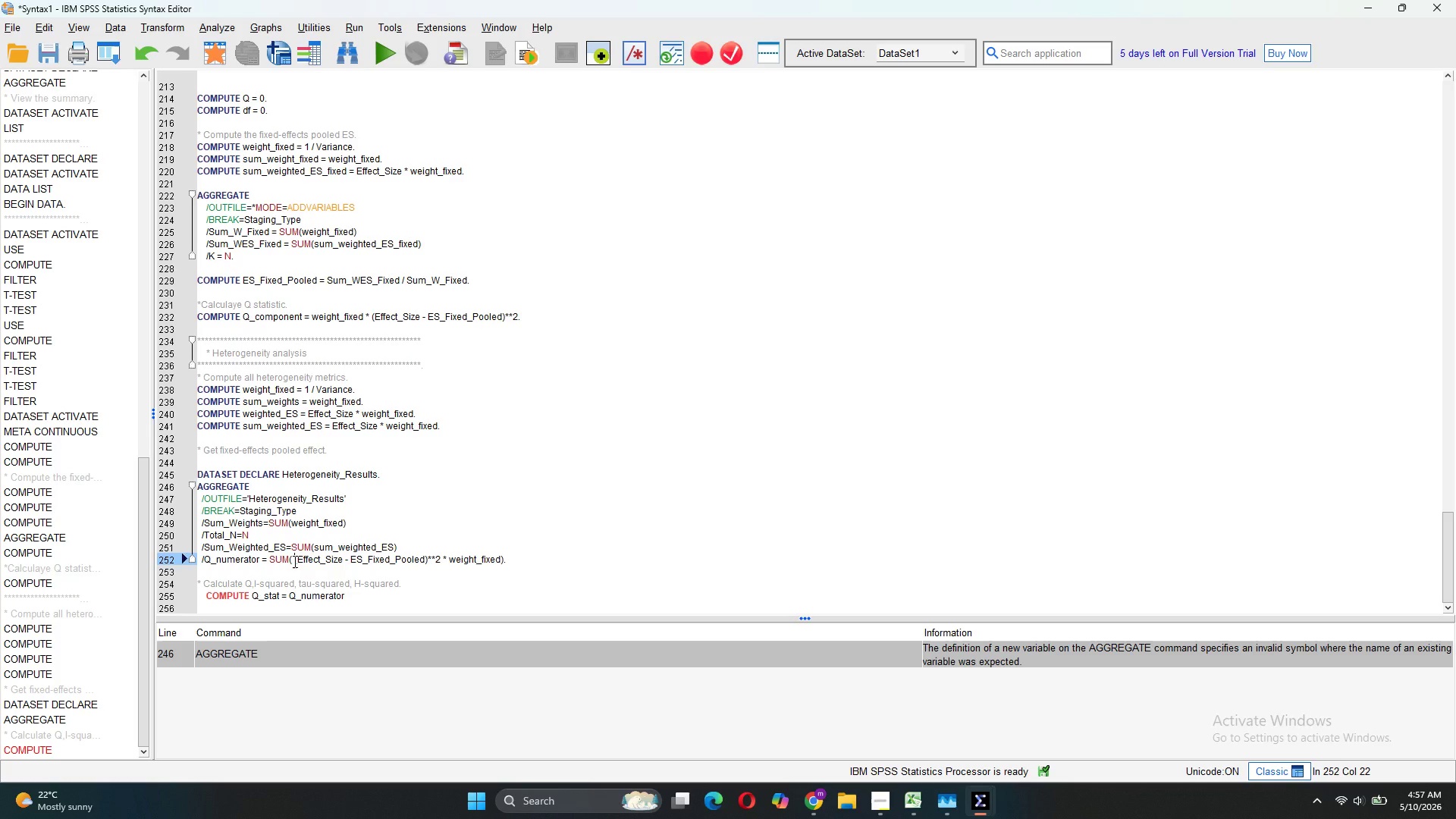 
left_click([207, 524])
 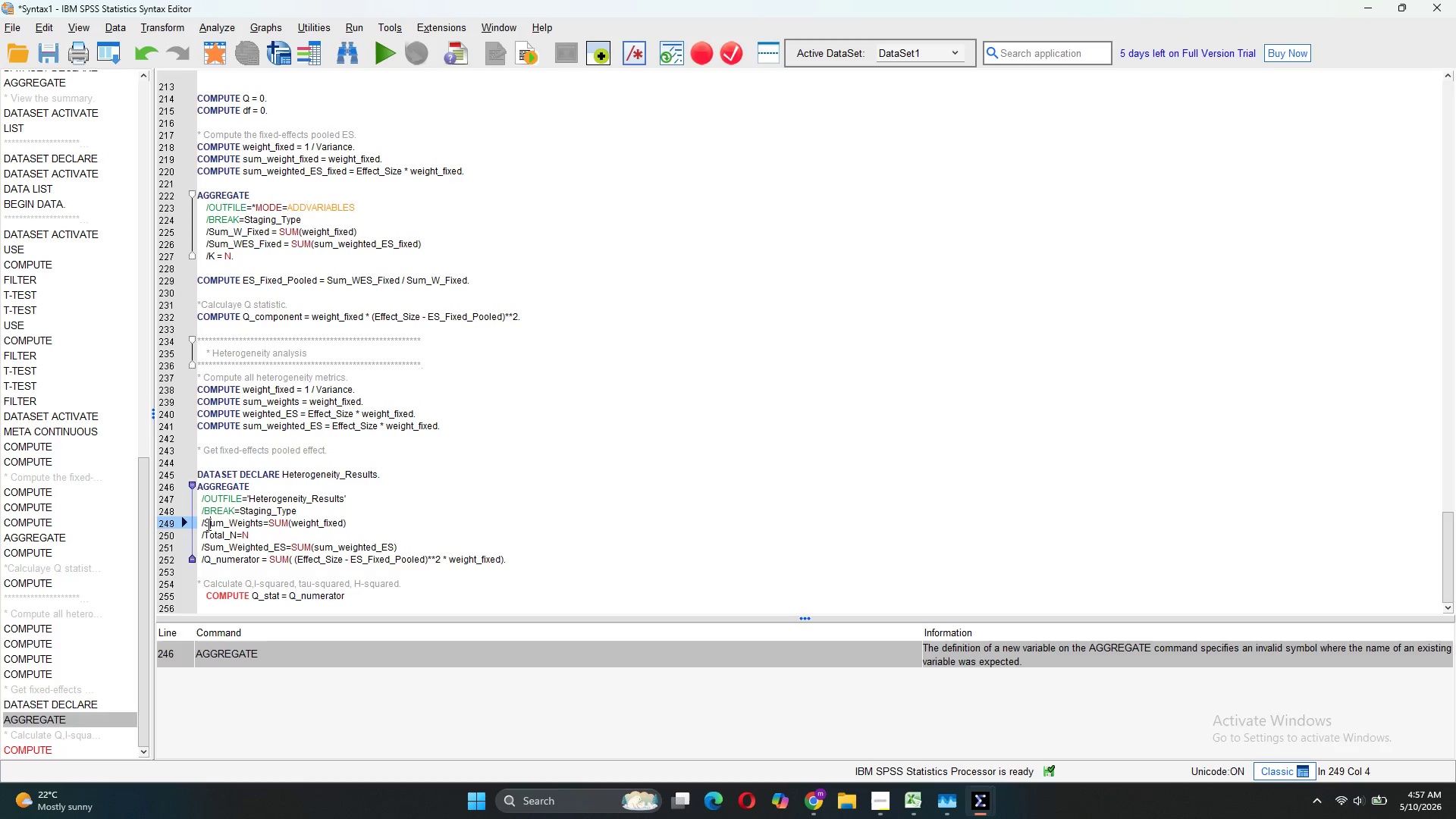 
key(Backspace)
 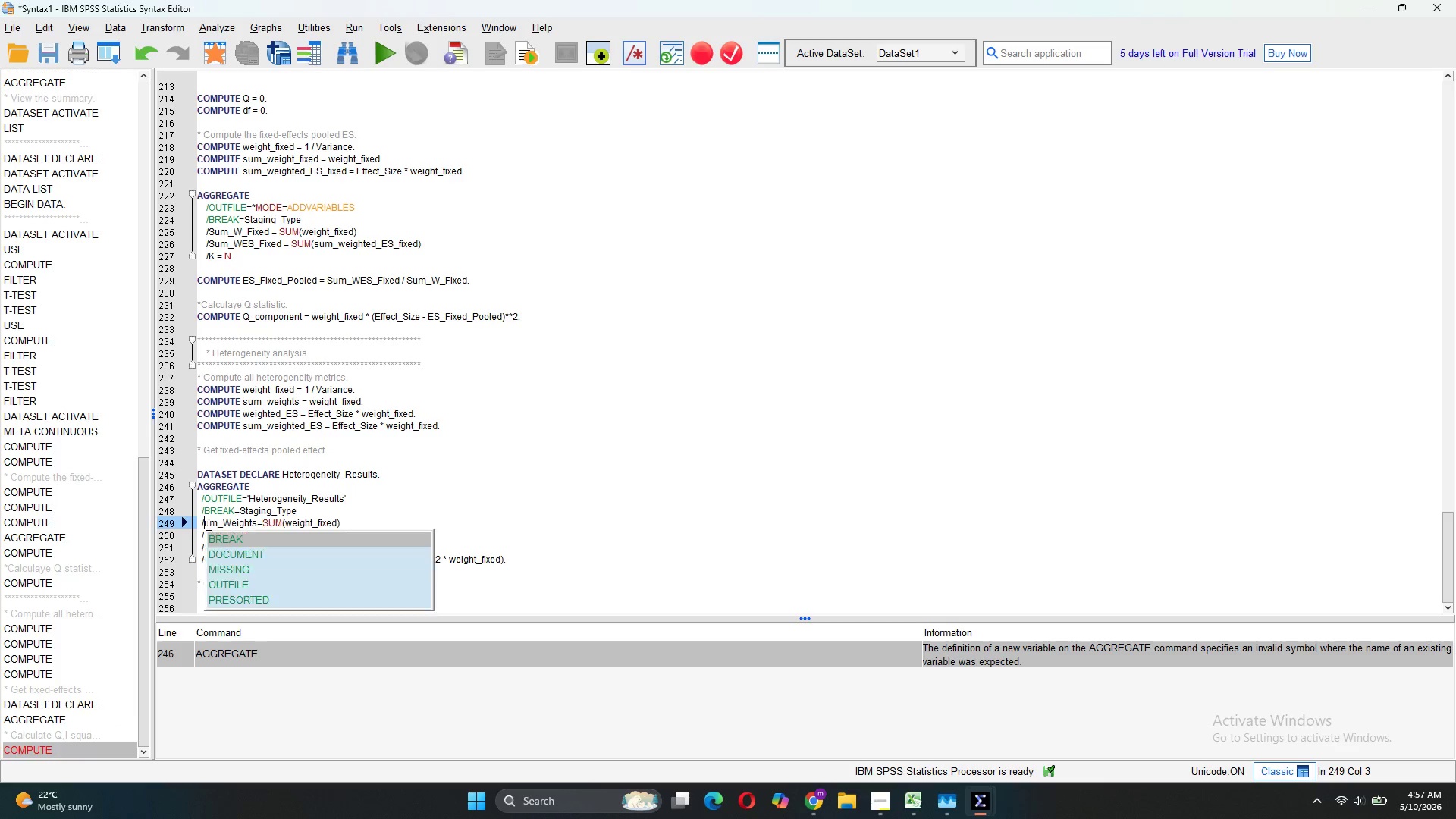 
key(S)
 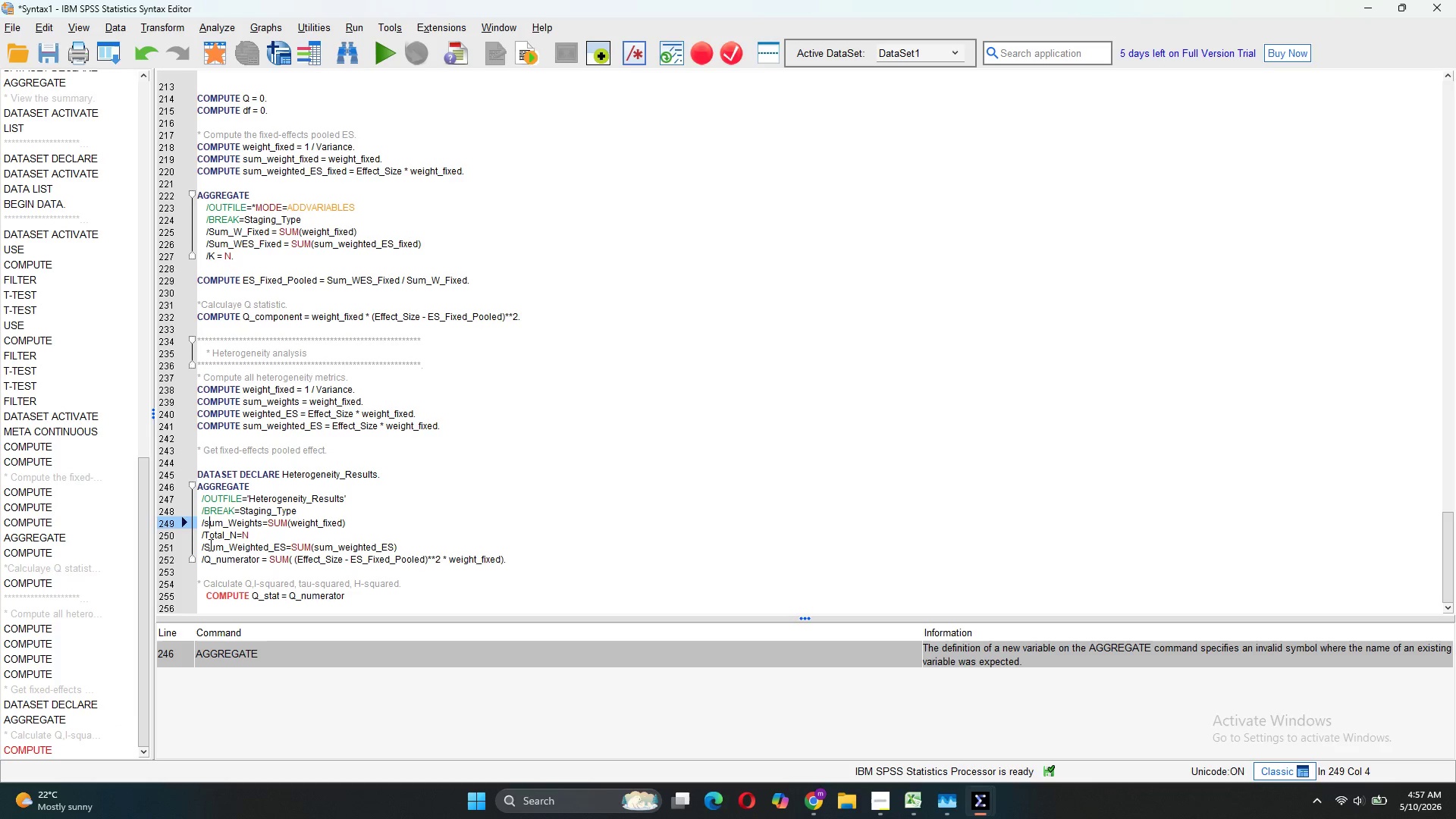 
left_click([209, 544])
 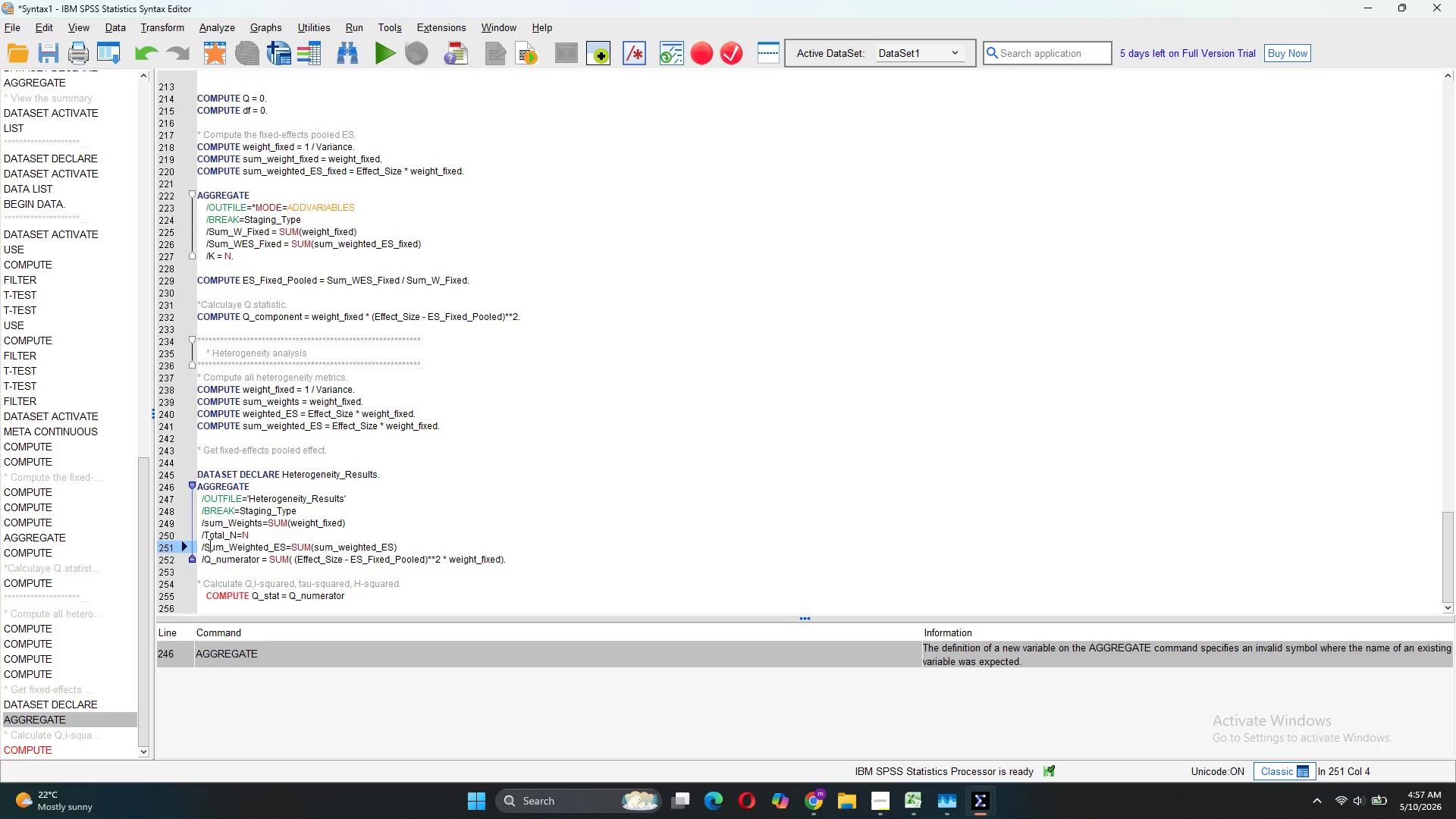 
key(Backspace)
 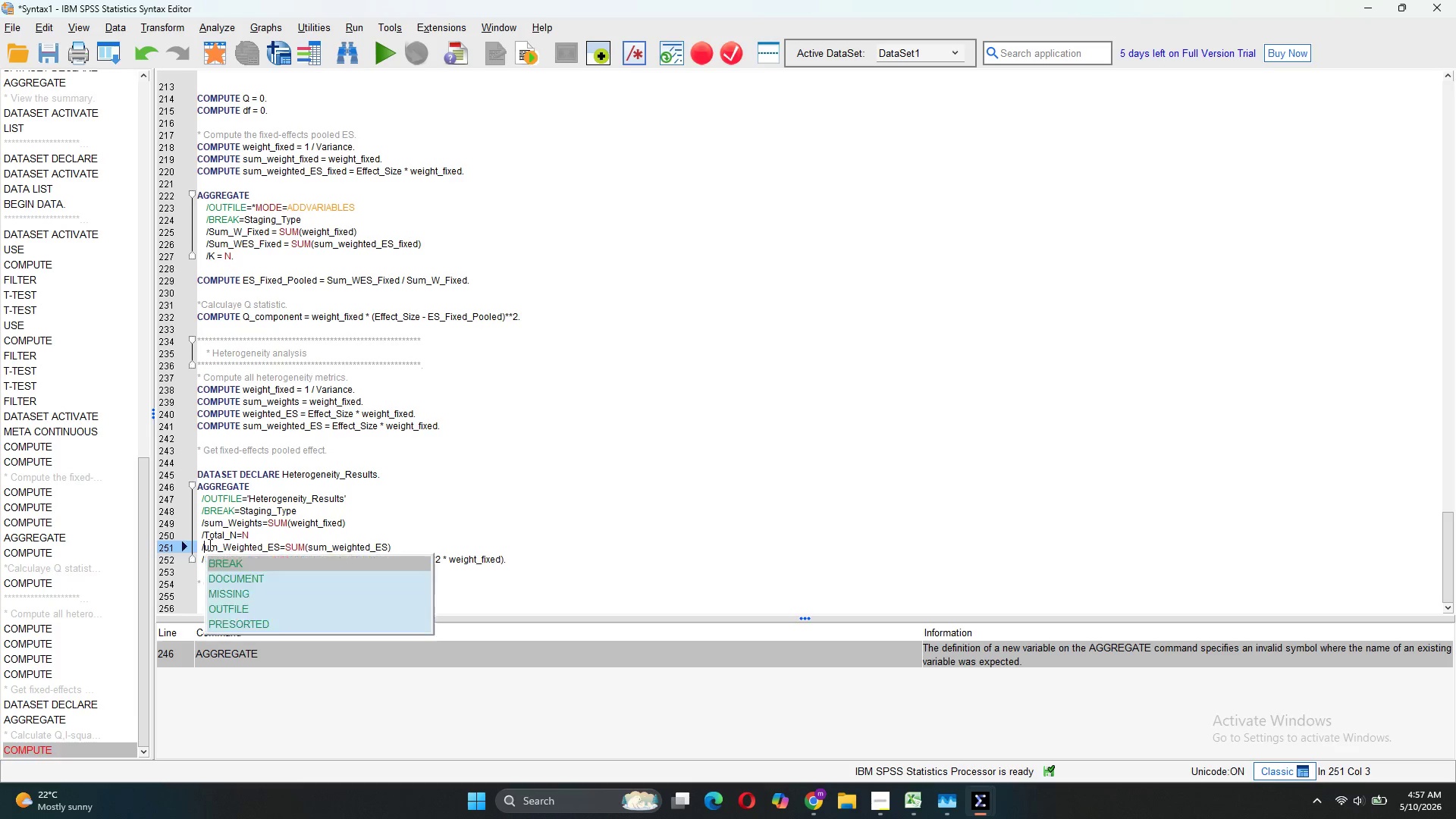 
key(S)
 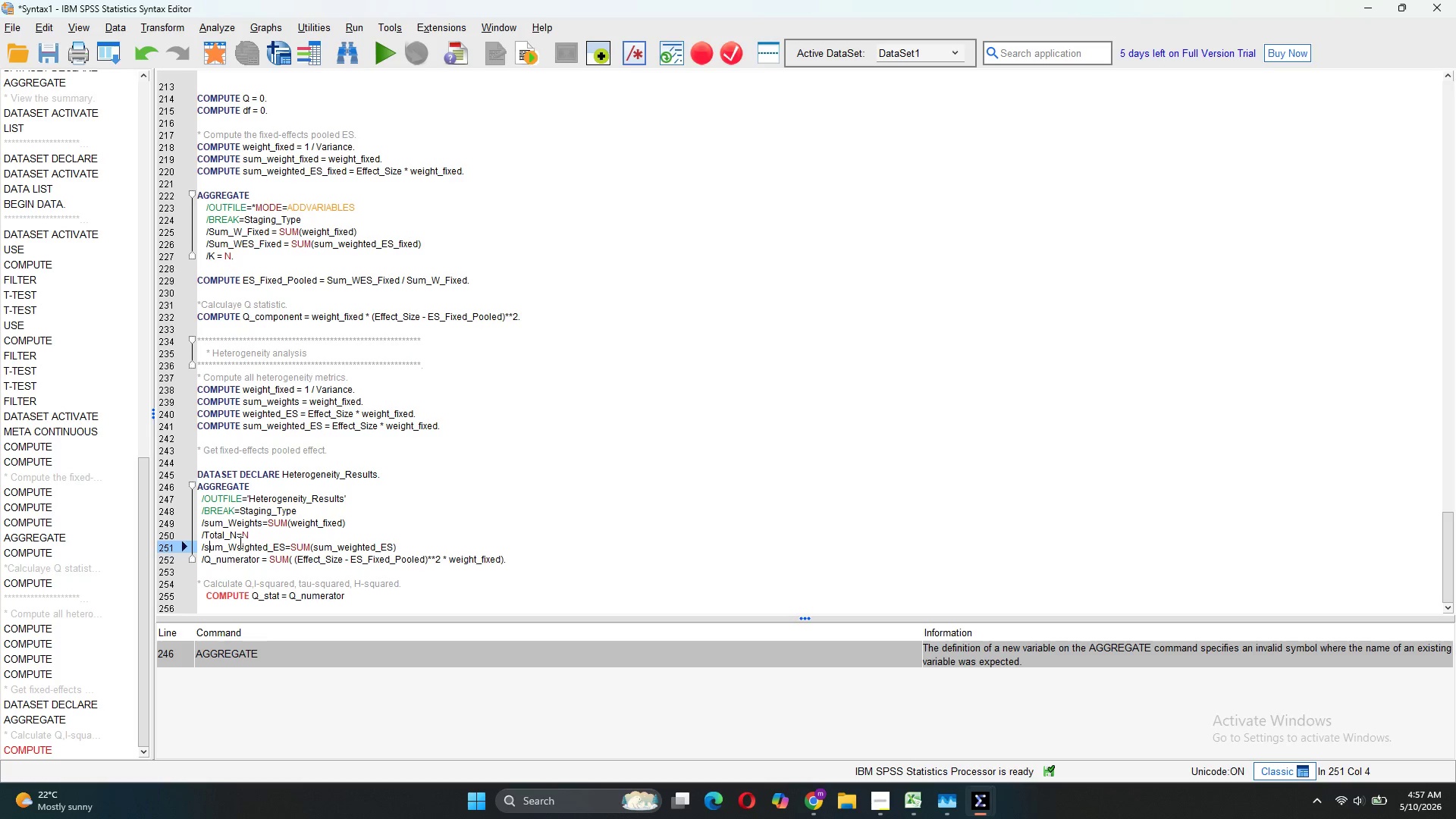 
left_click([235, 545])
 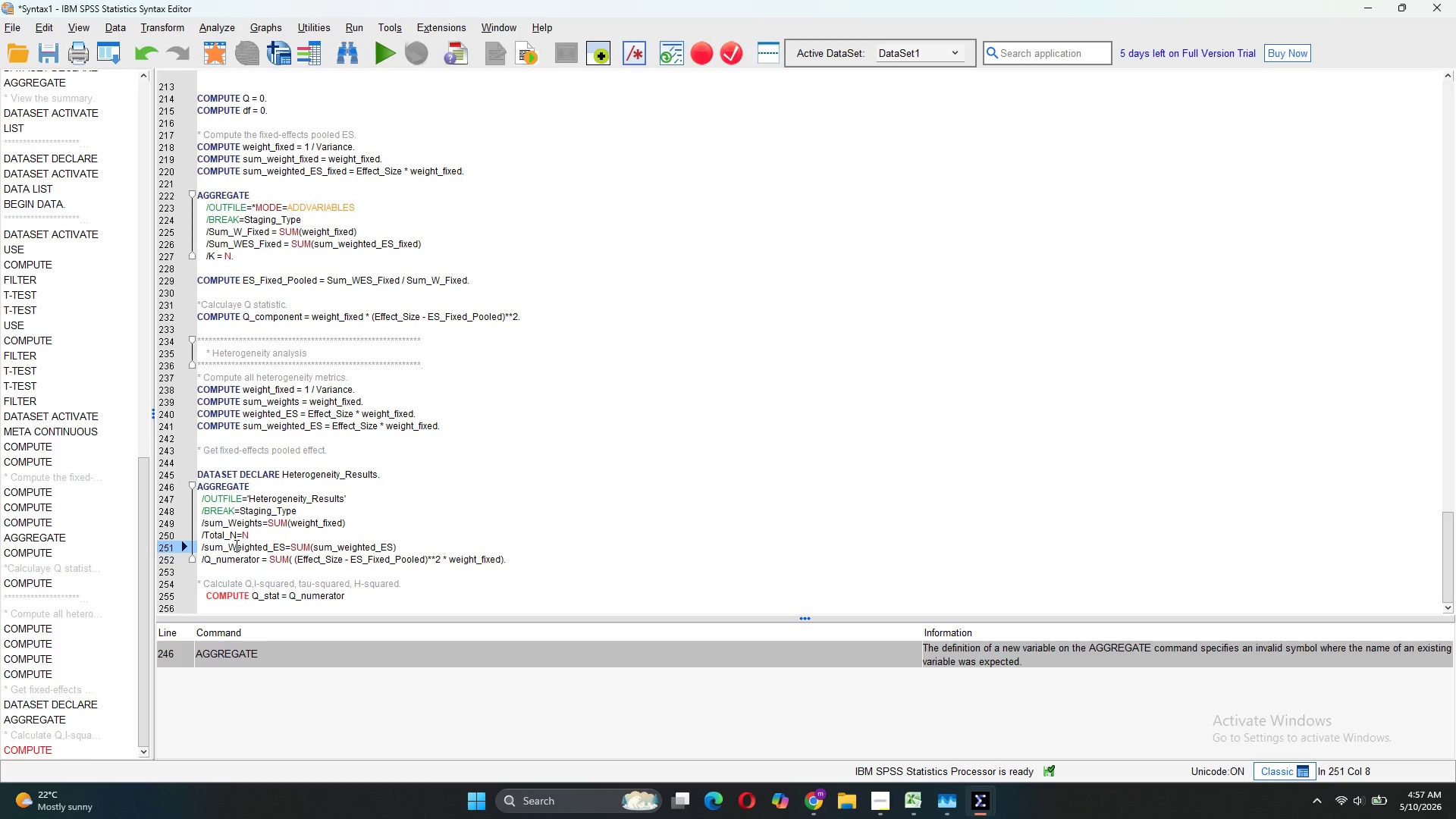 
key(Backspace)
 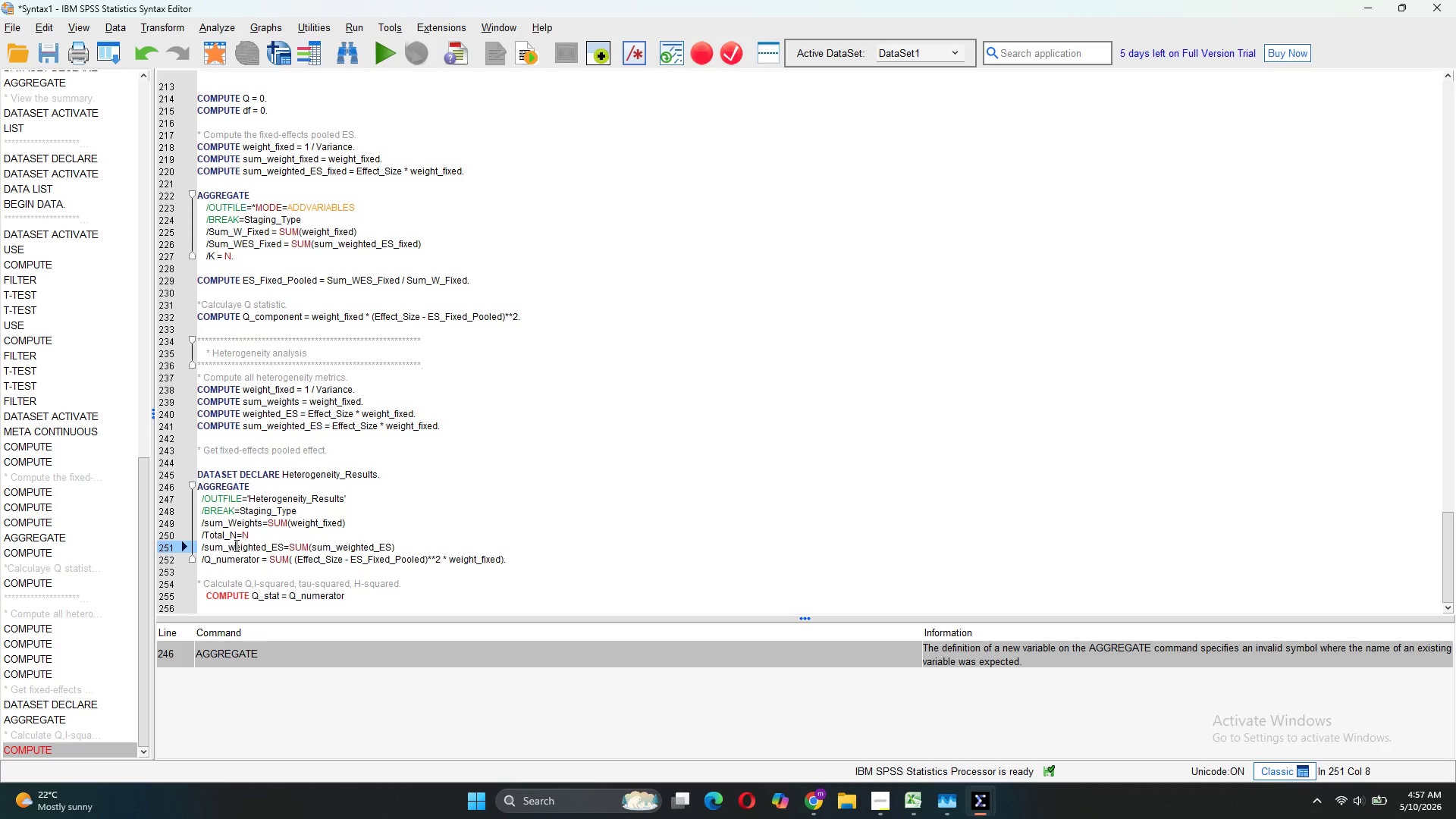 
key(W)
 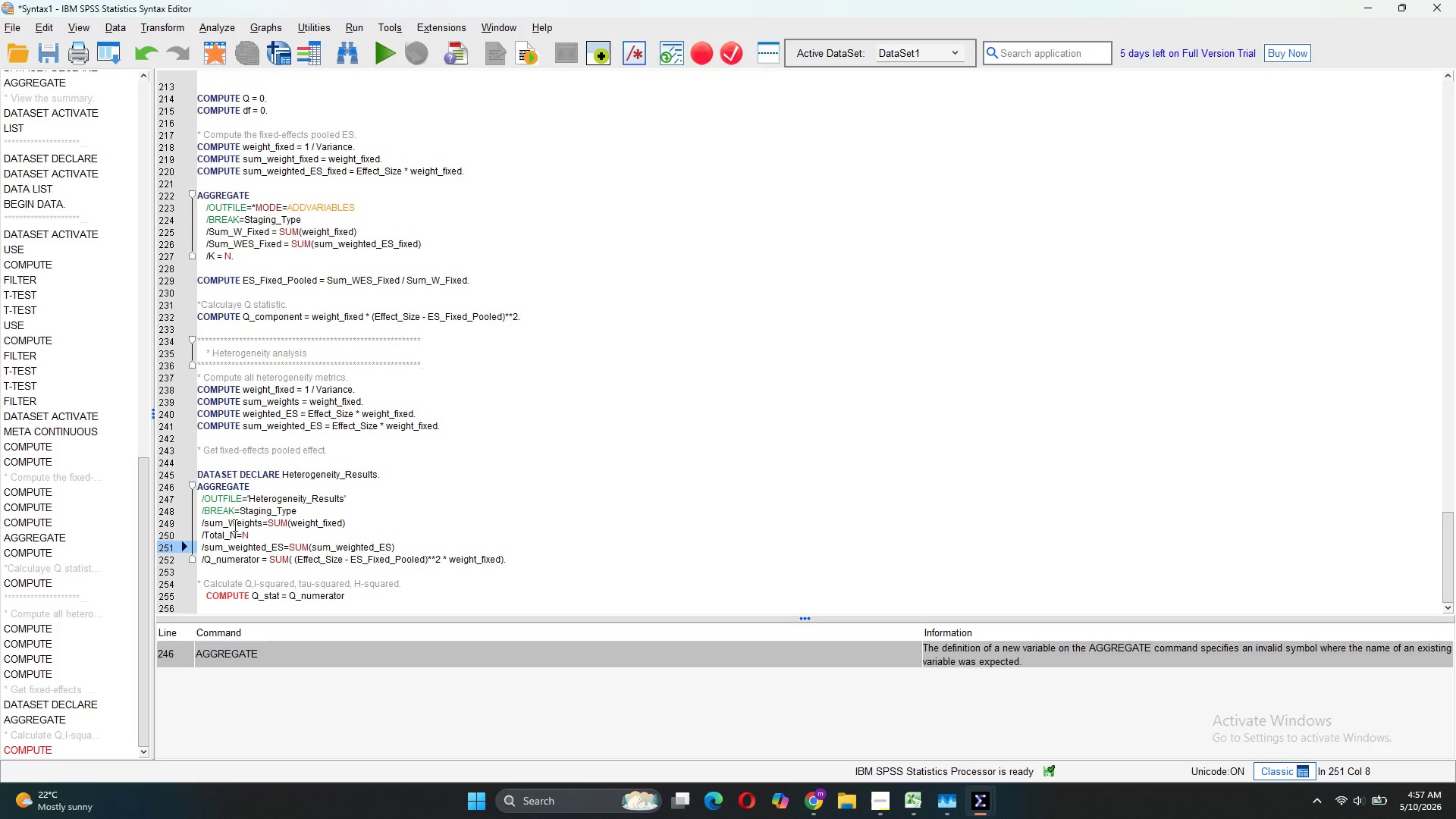 
left_click([234, 525])
 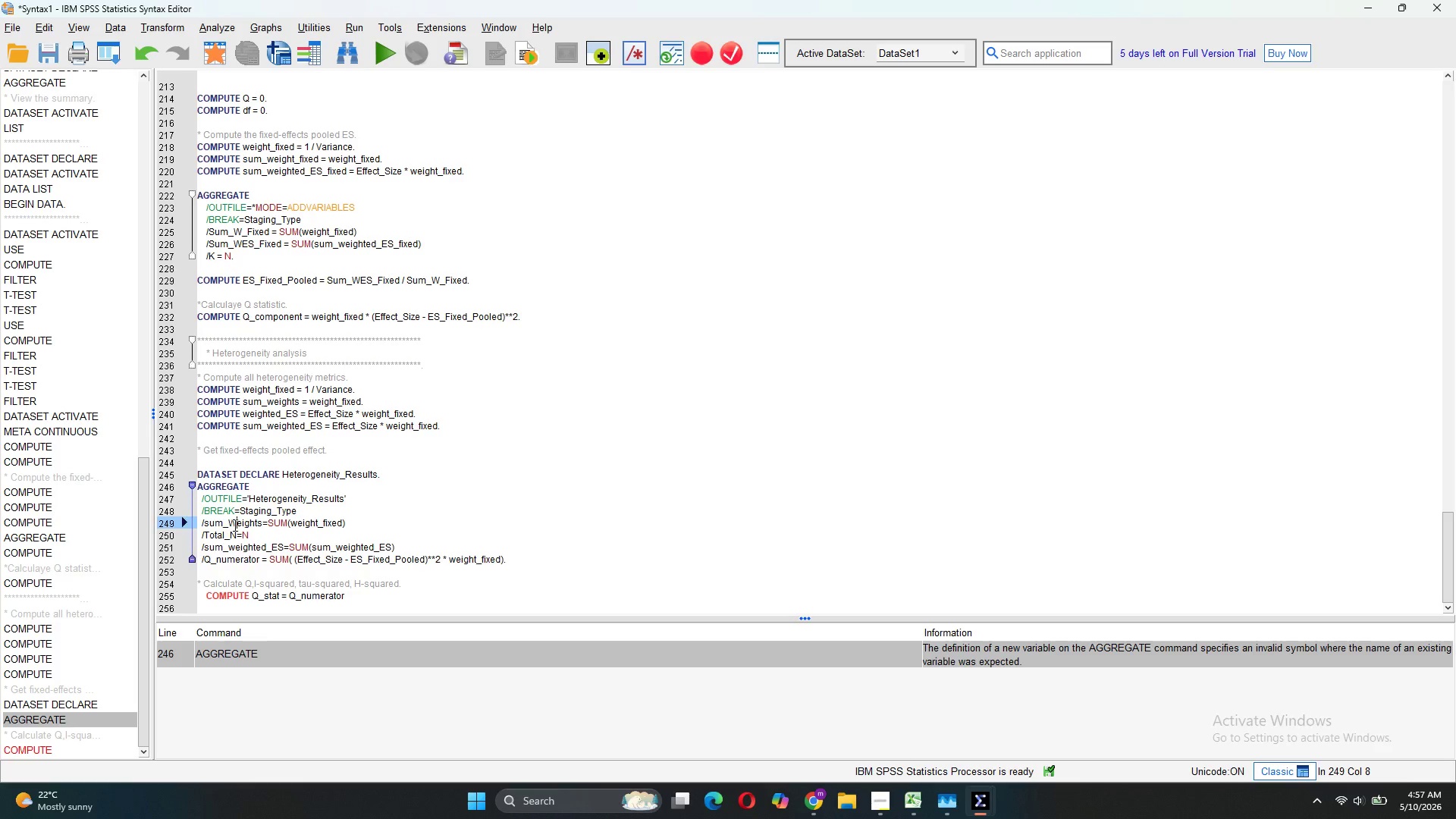 
key(Backspace)
 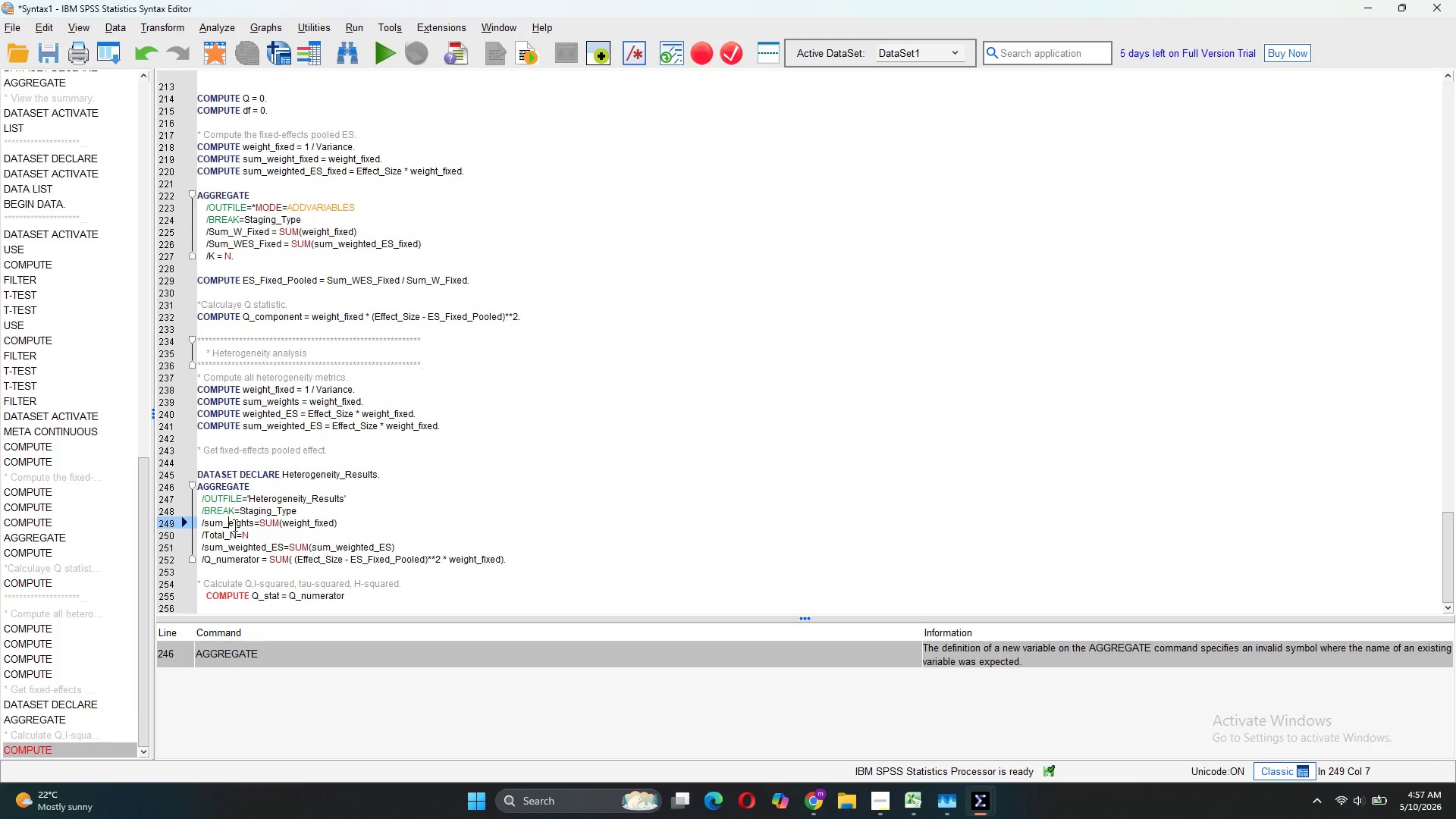 
key(W)
 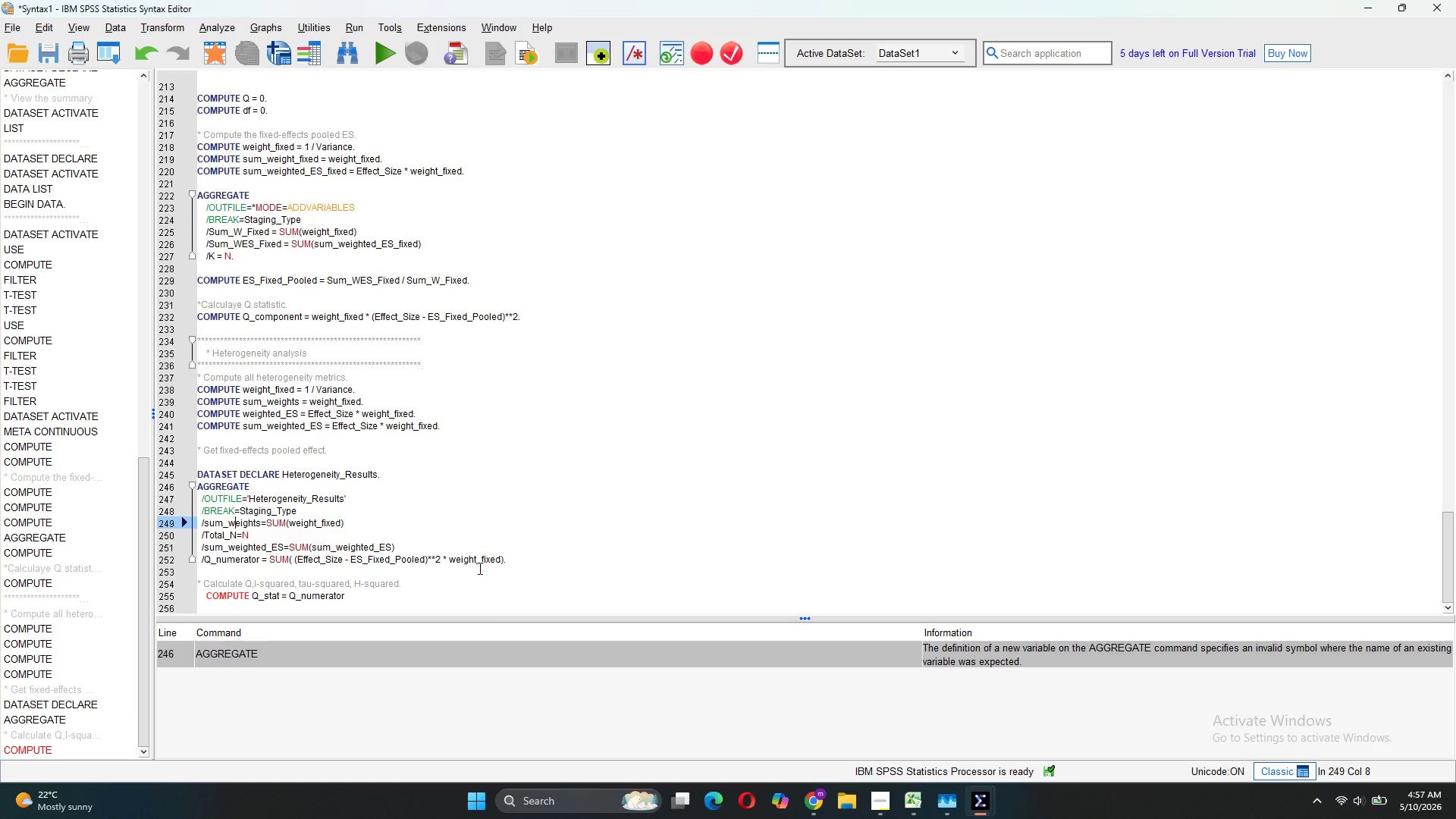 
left_click_drag(start_coordinate=[514, 561], to_coordinate=[199, 488])
 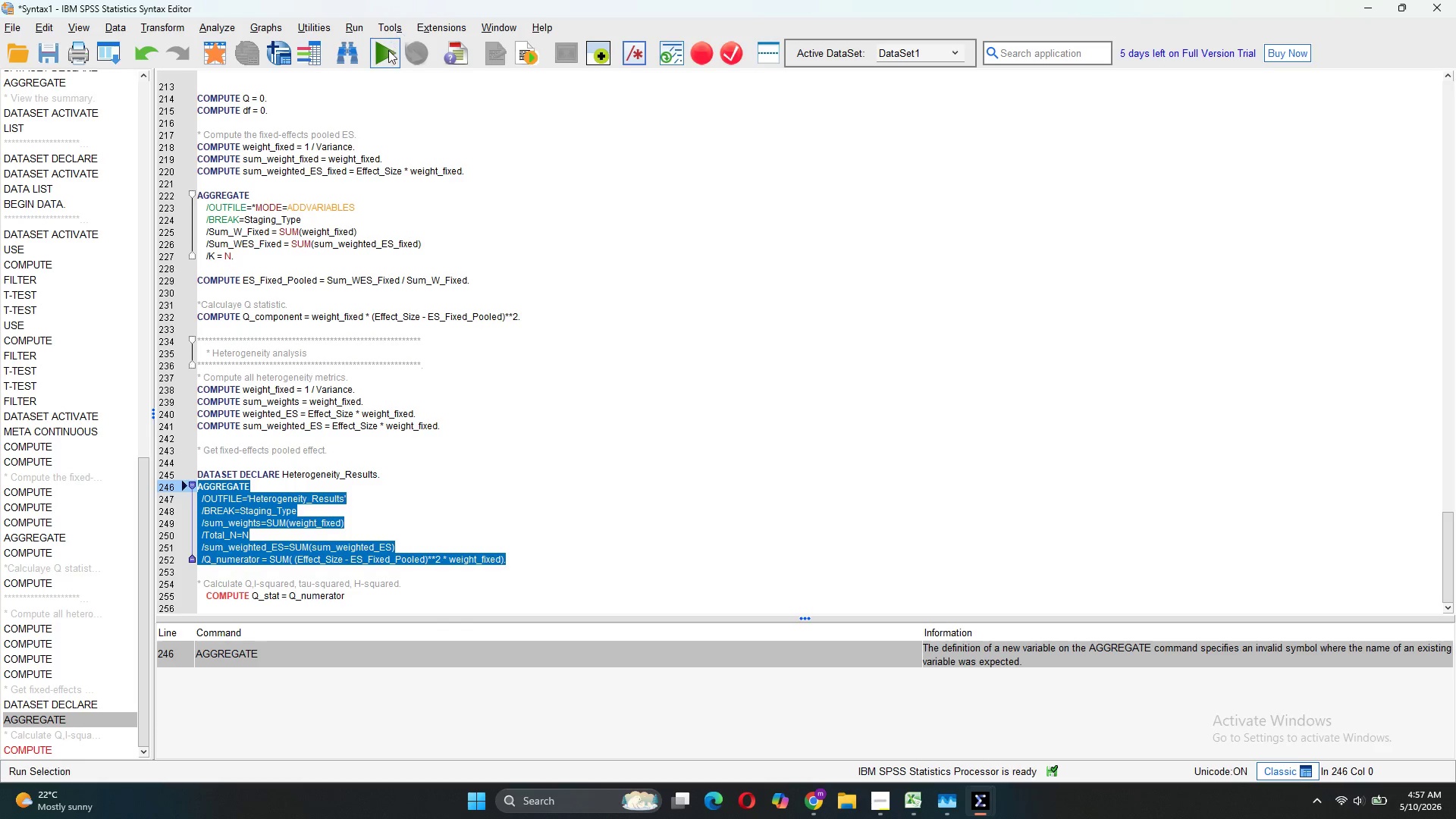 
left_click([386, 59])
 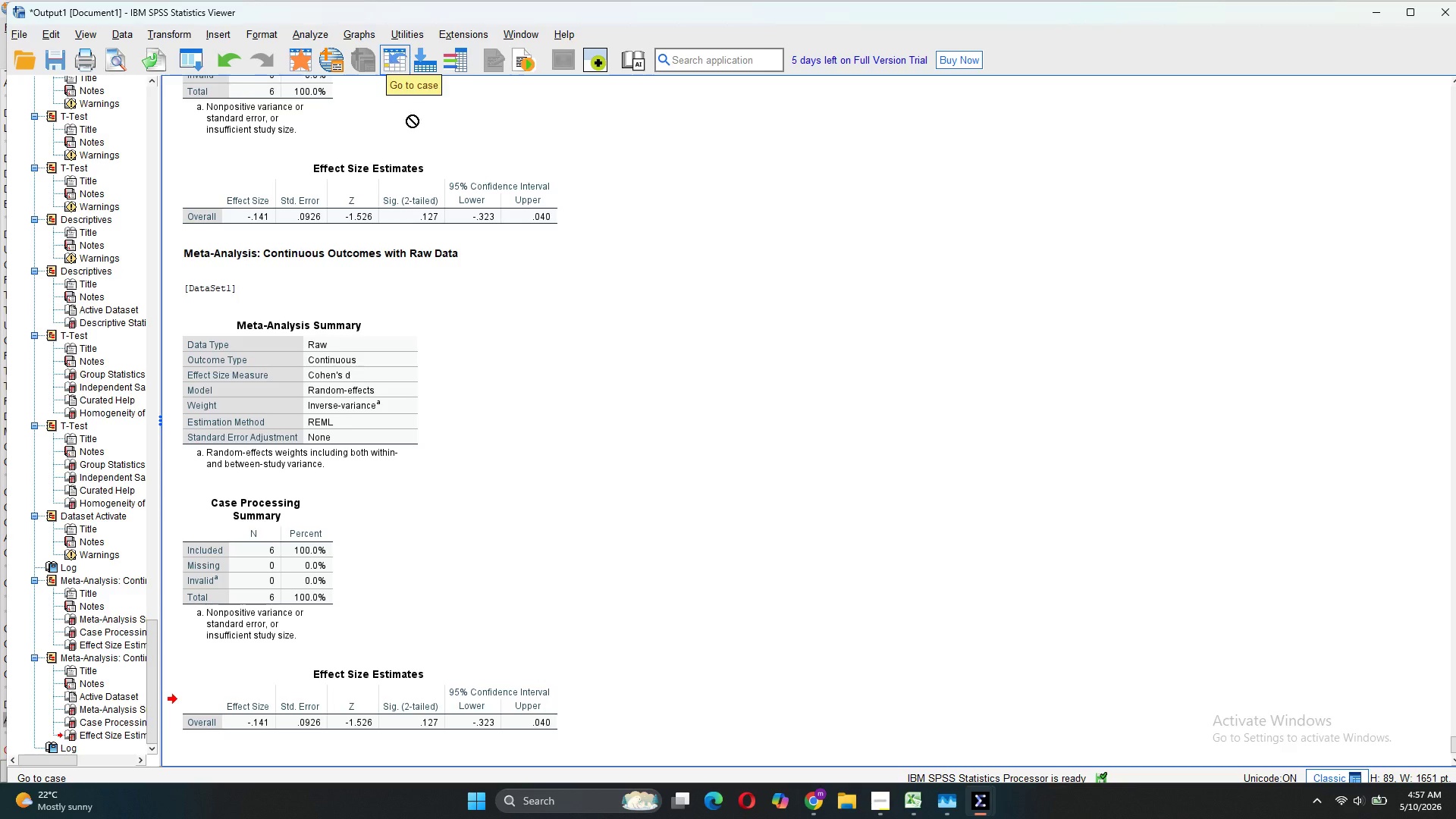 
scroll: coordinate [586, 412], scroll_direction: down, amount: 47.0
 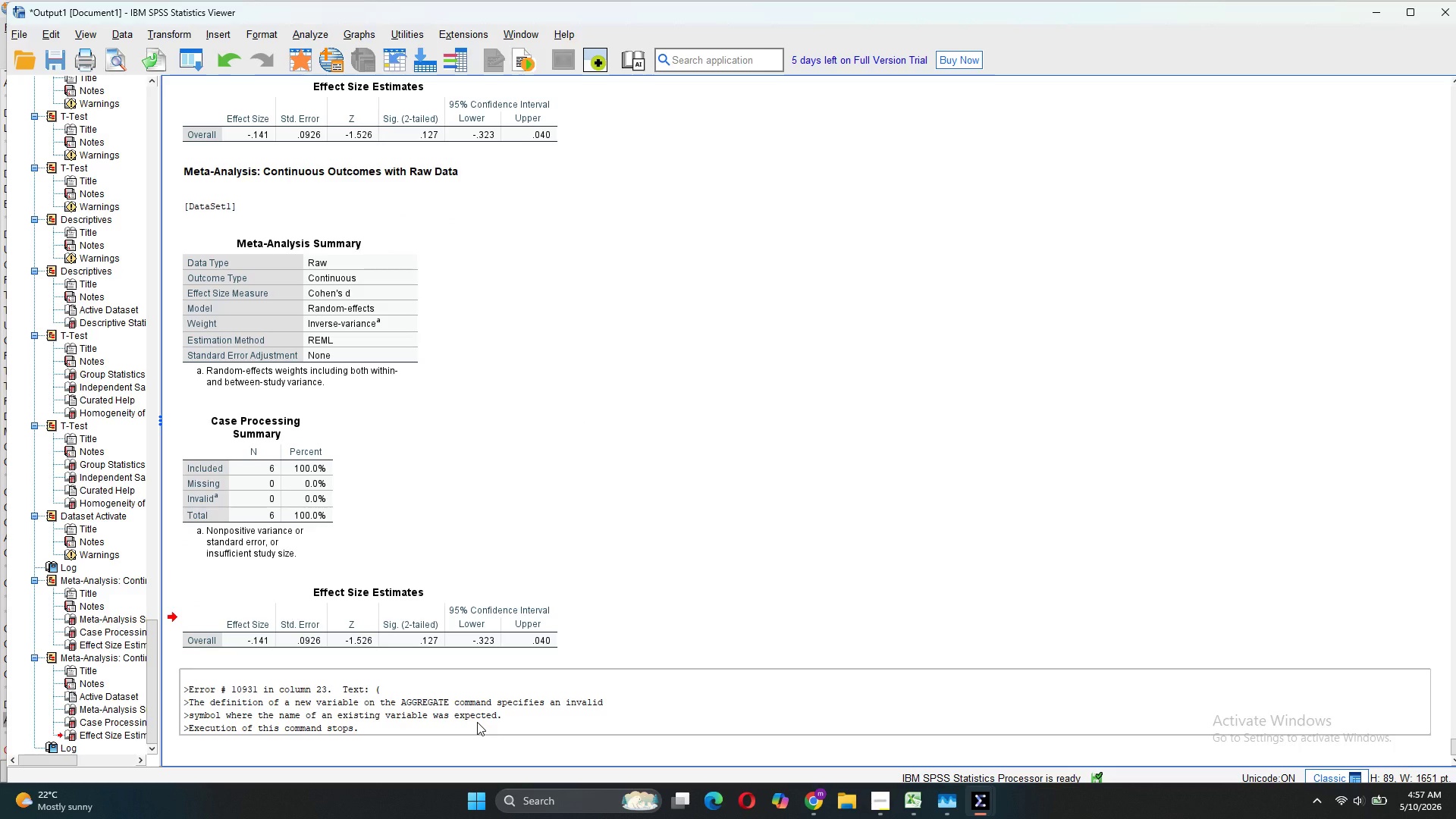 
right_click([477, 722])
 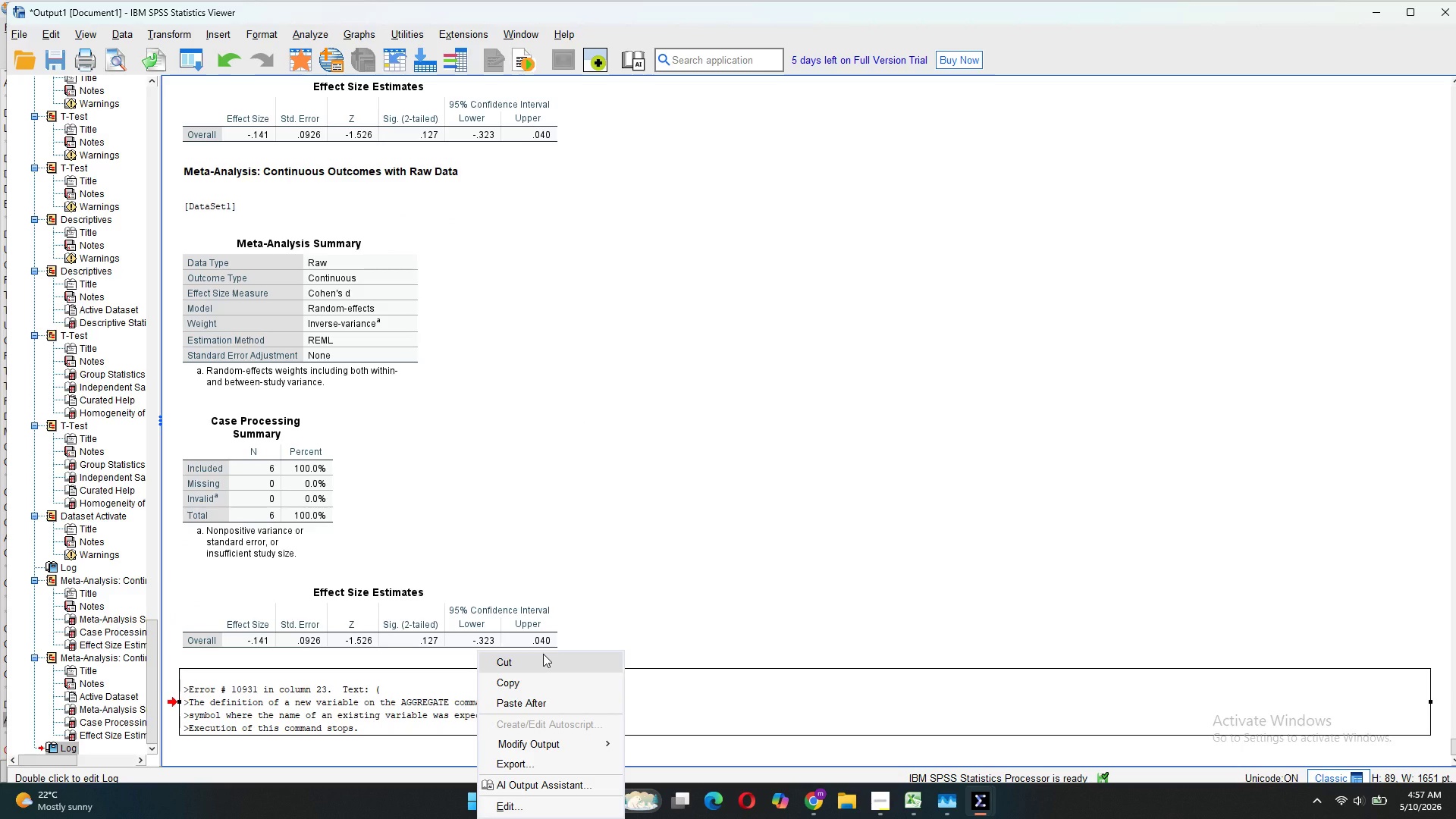 
left_click([543, 654])
 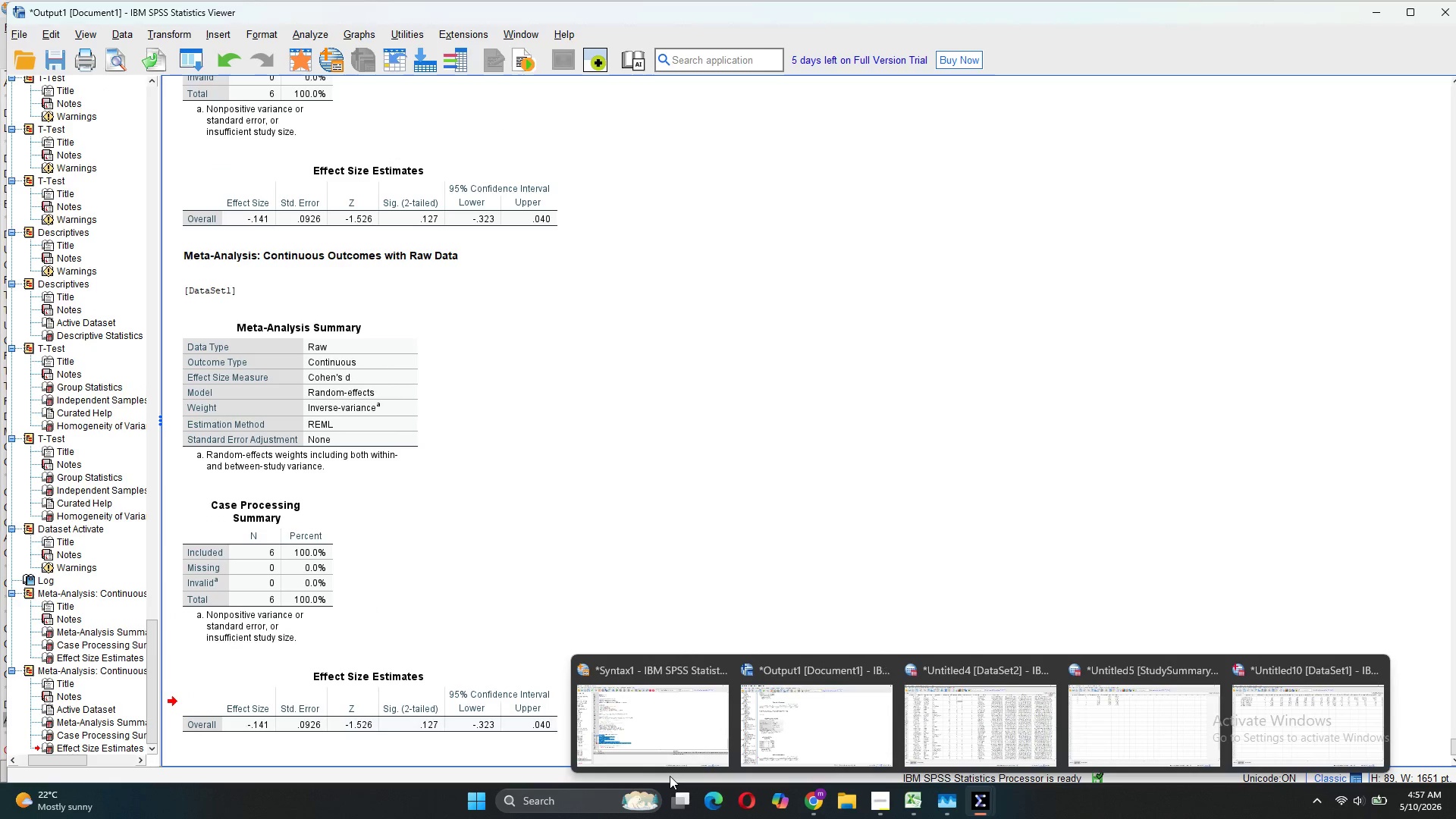 
left_click([657, 736])
 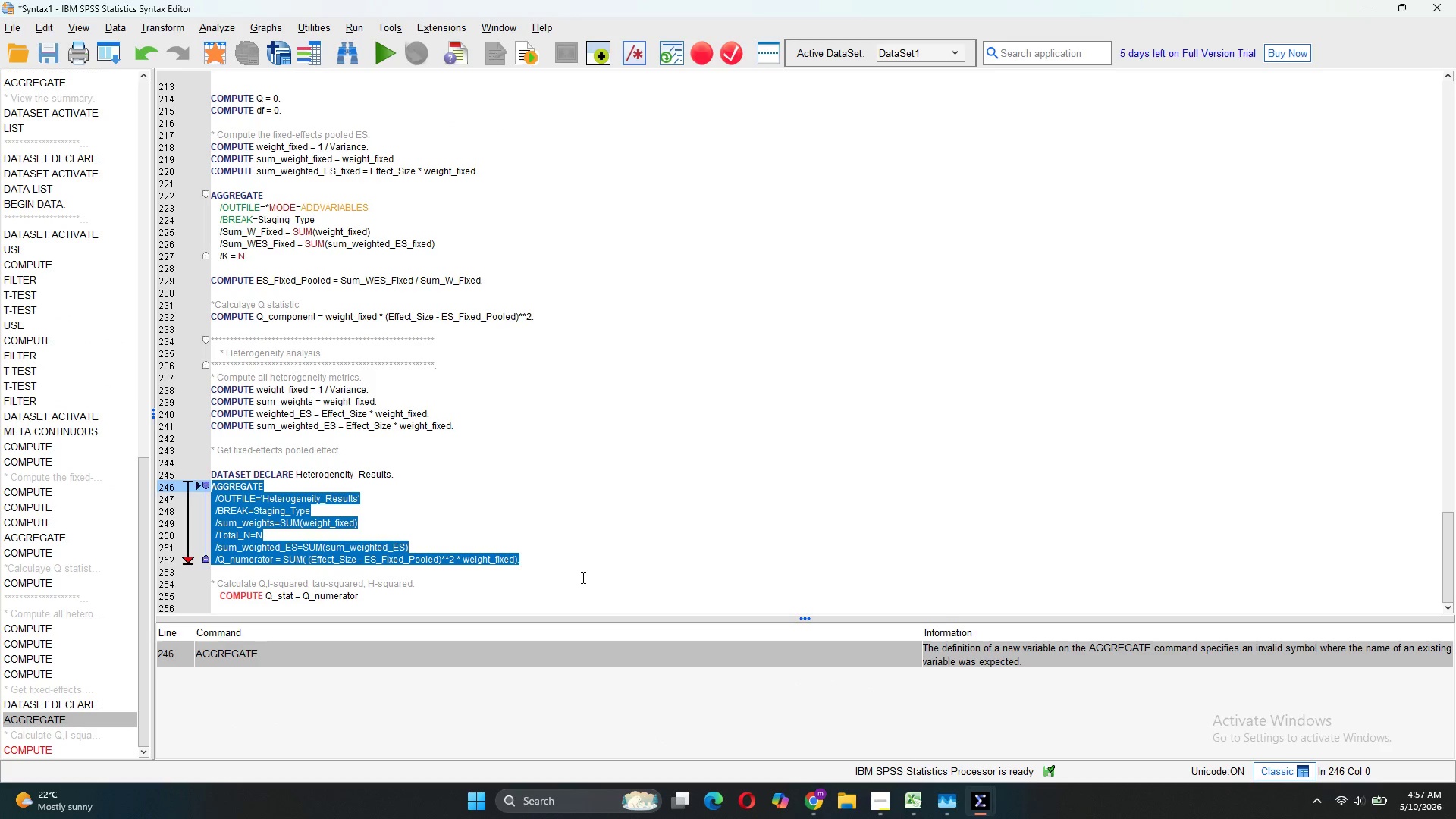 
left_click([582, 577])
 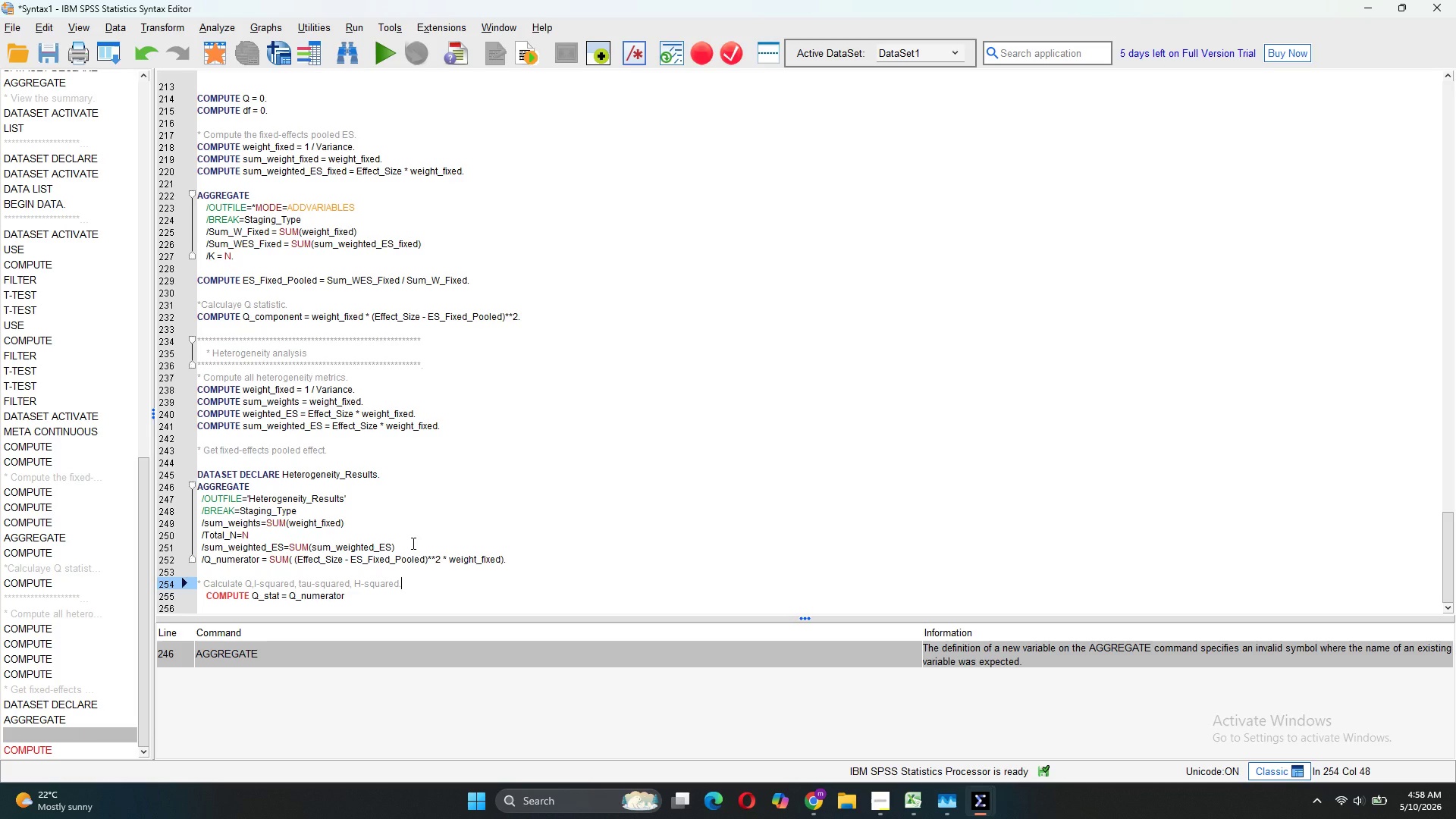 
wait(50.16)
 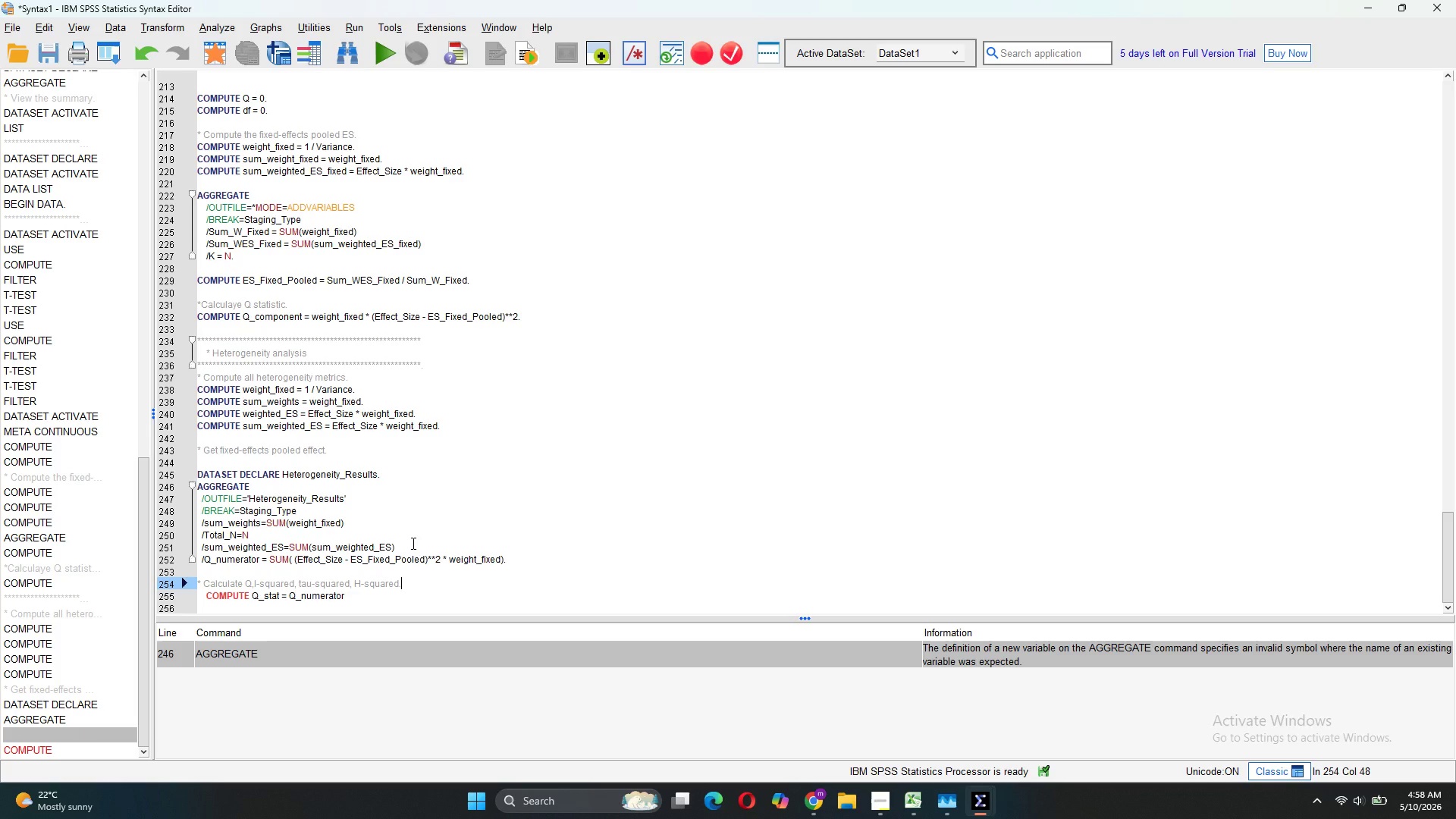 
left_click_drag(start_coordinate=[268, 526], to_coordinate=[250, 520])
 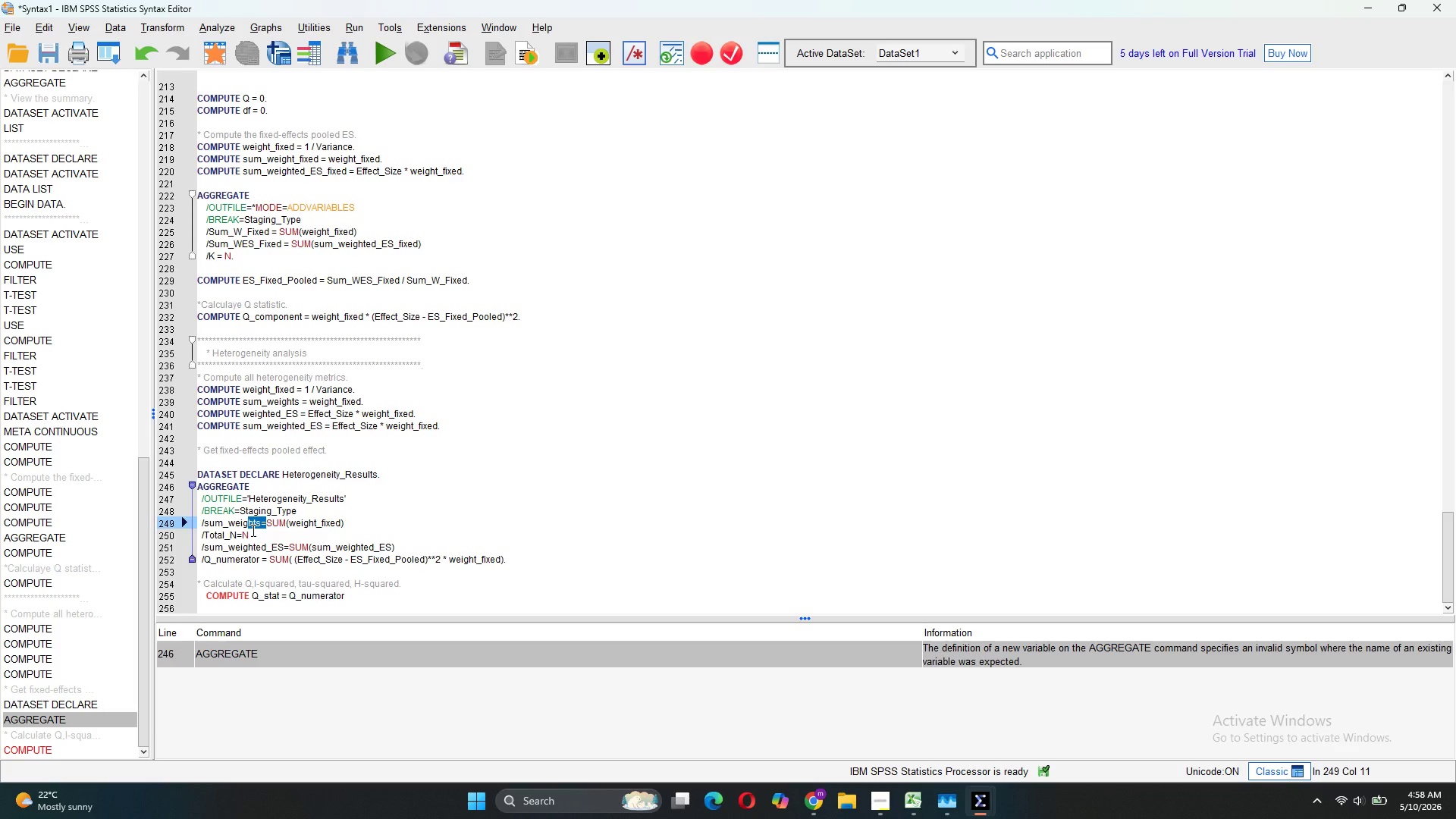 
left_click([252, 530])
 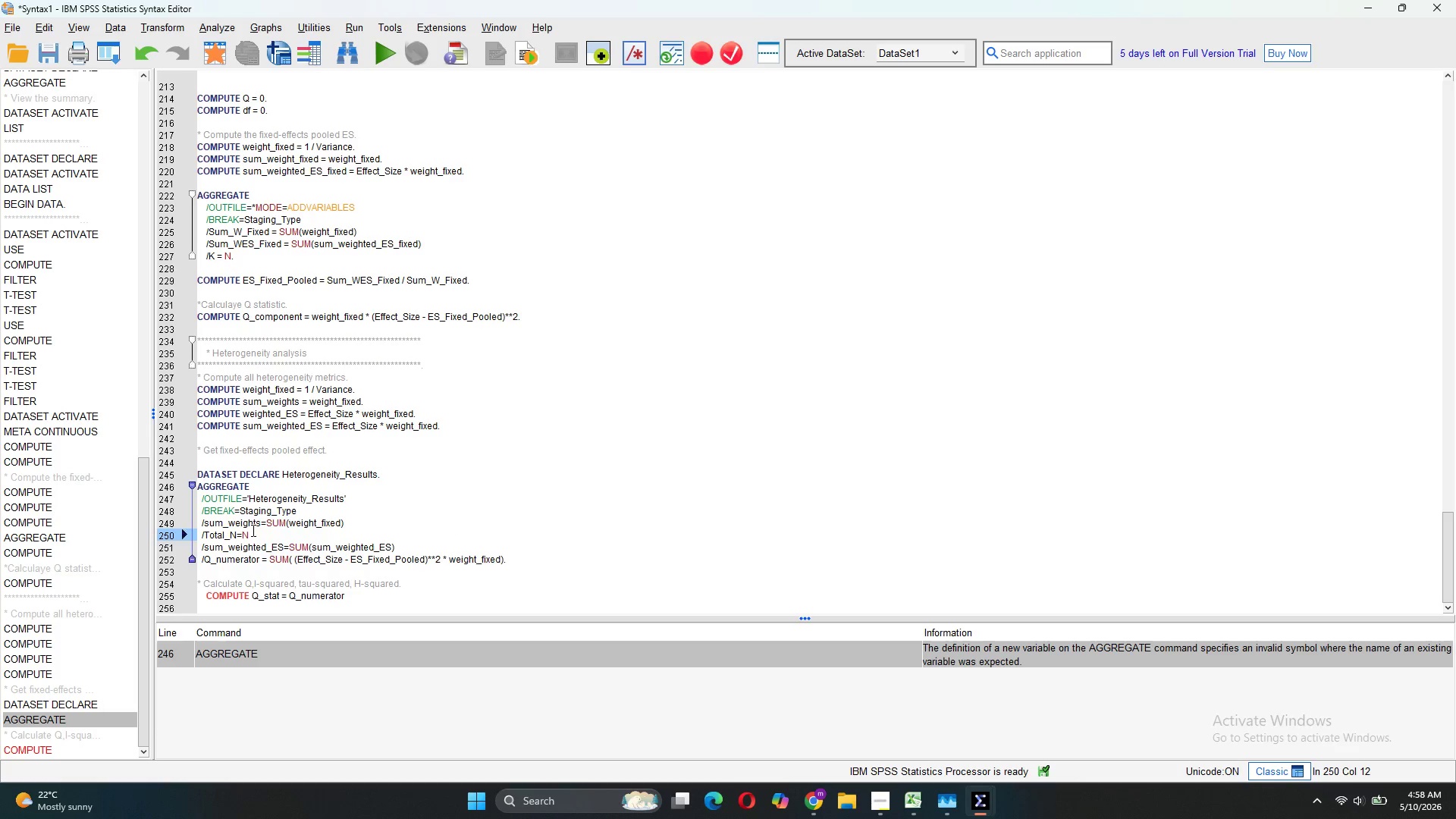 
key(Period)
 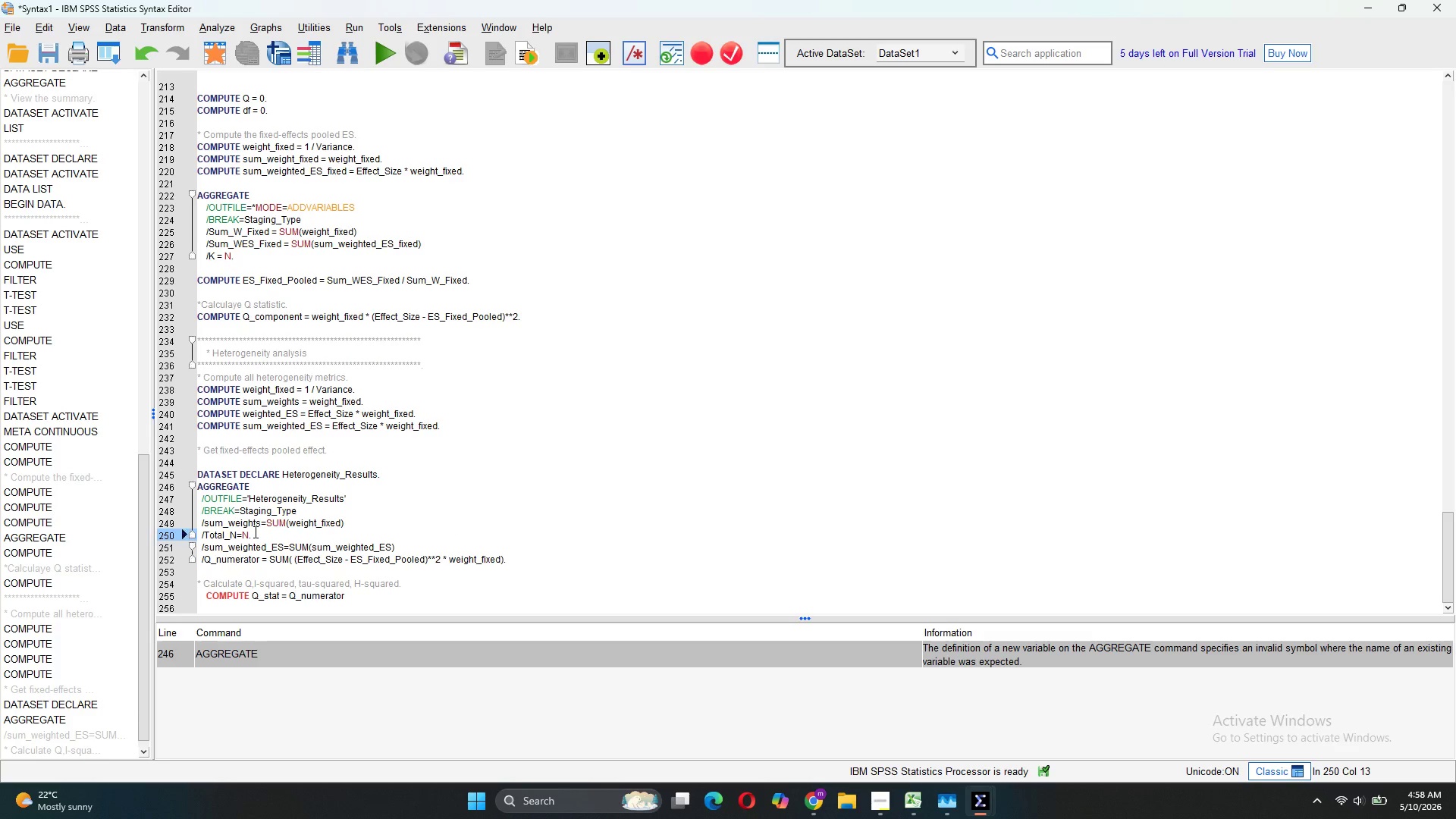 
left_click_drag(start_coordinate=[254, 532], to_coordinate=[188, 482])
 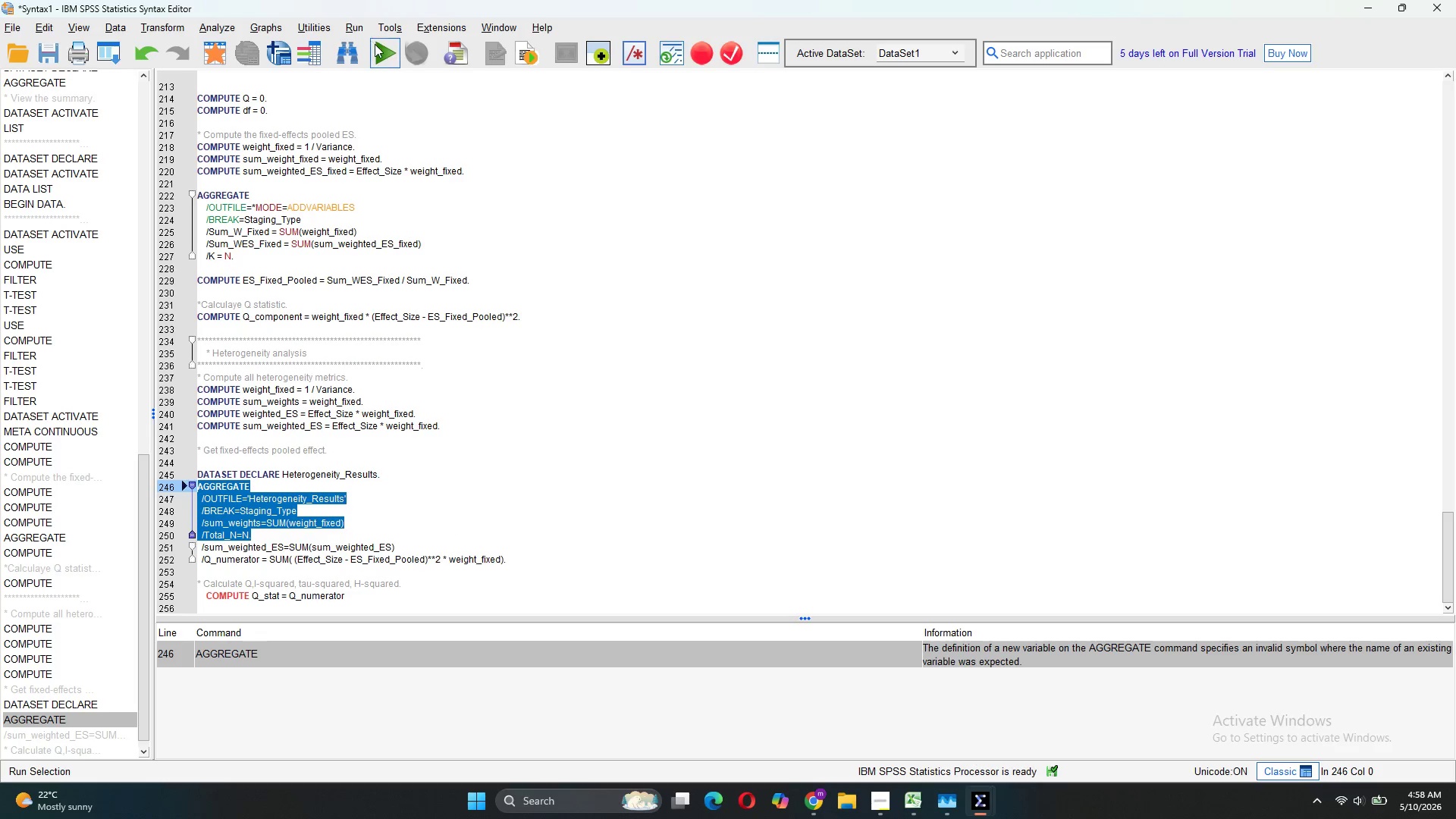 
left_click([378, 49])
 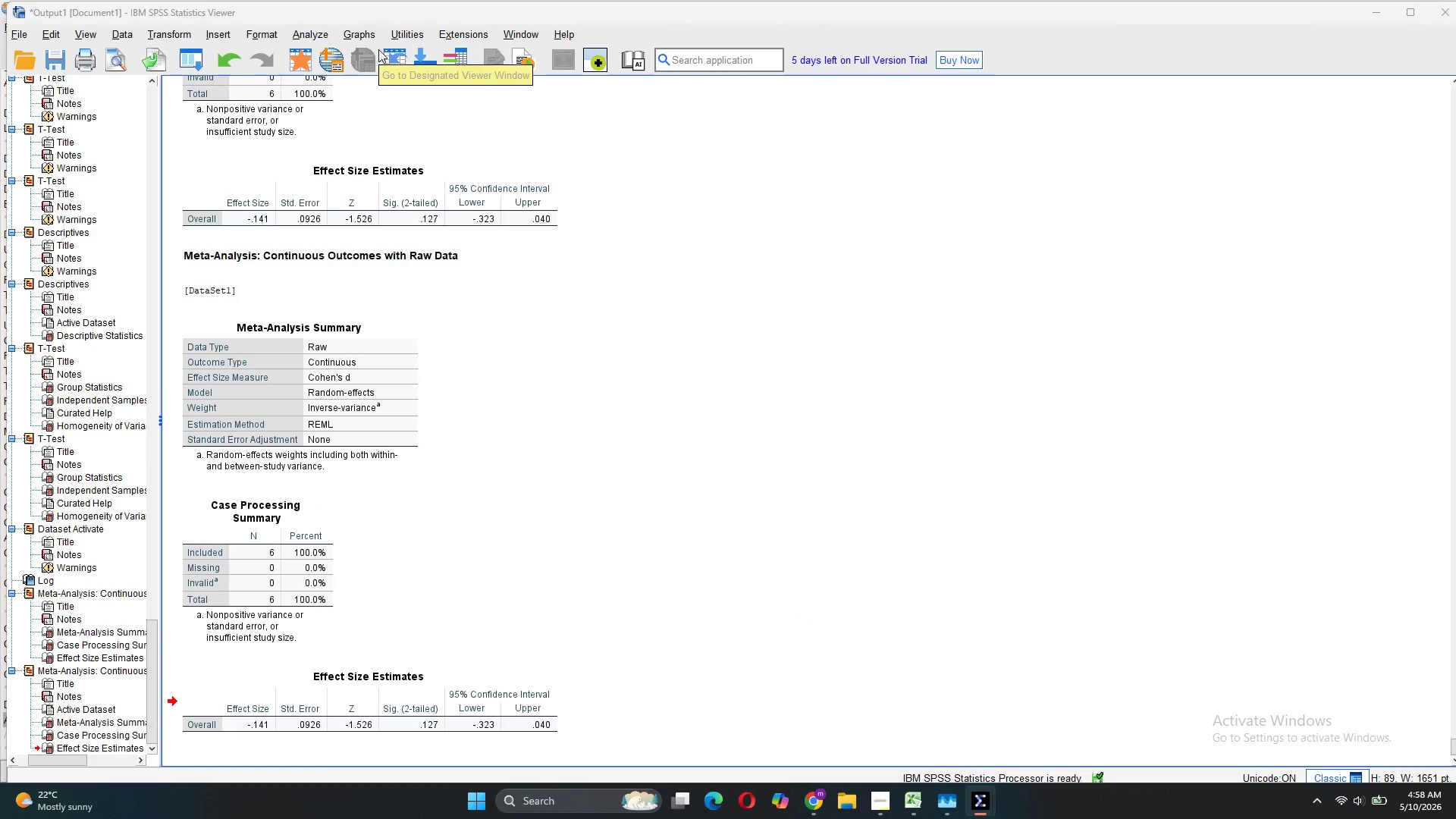 
scroll: coordinate [563, 354], scroll_direction: down, amount: 122.0
 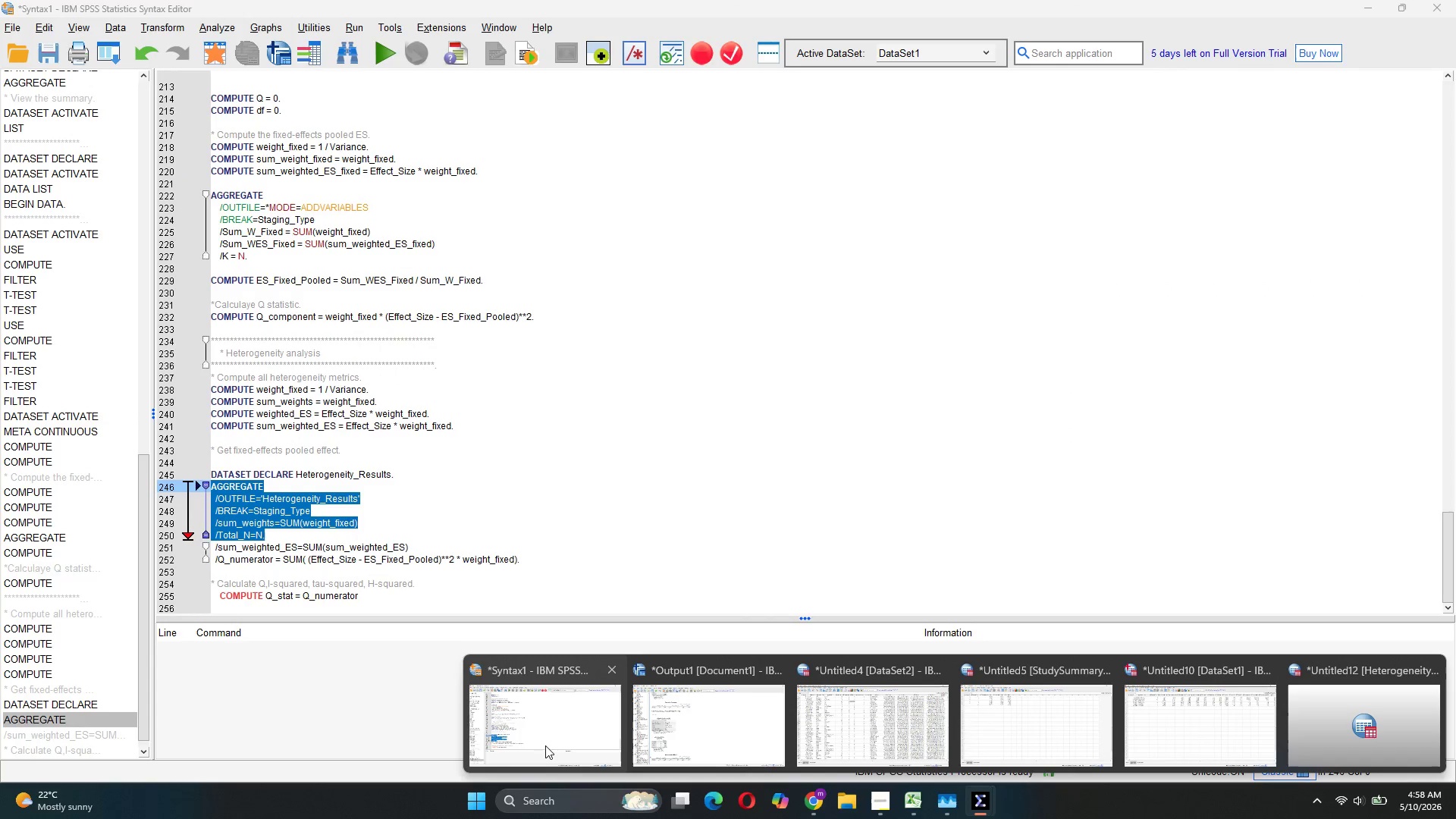 
left_click([545, 745])
 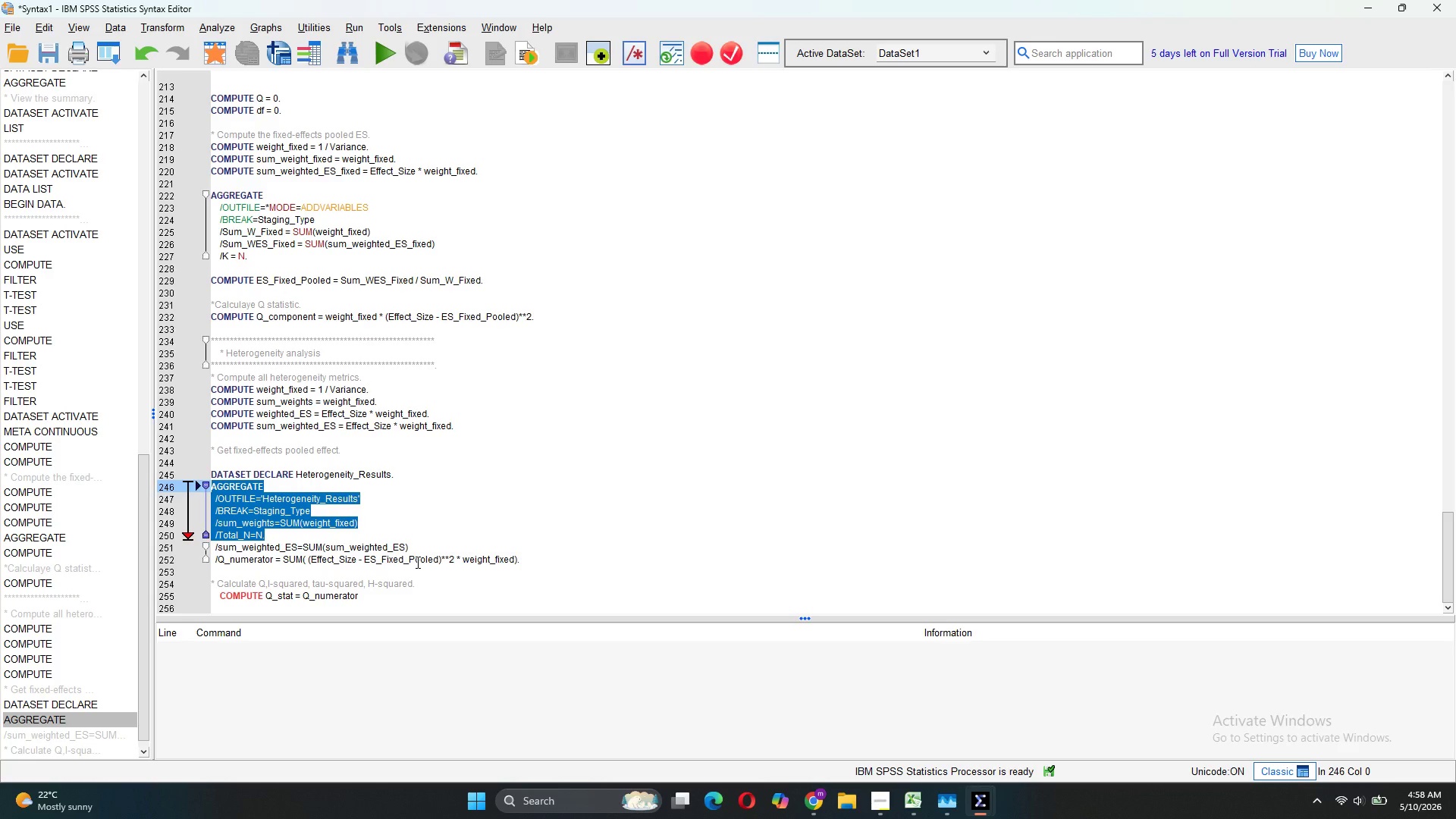 
left_click([394, 547])
 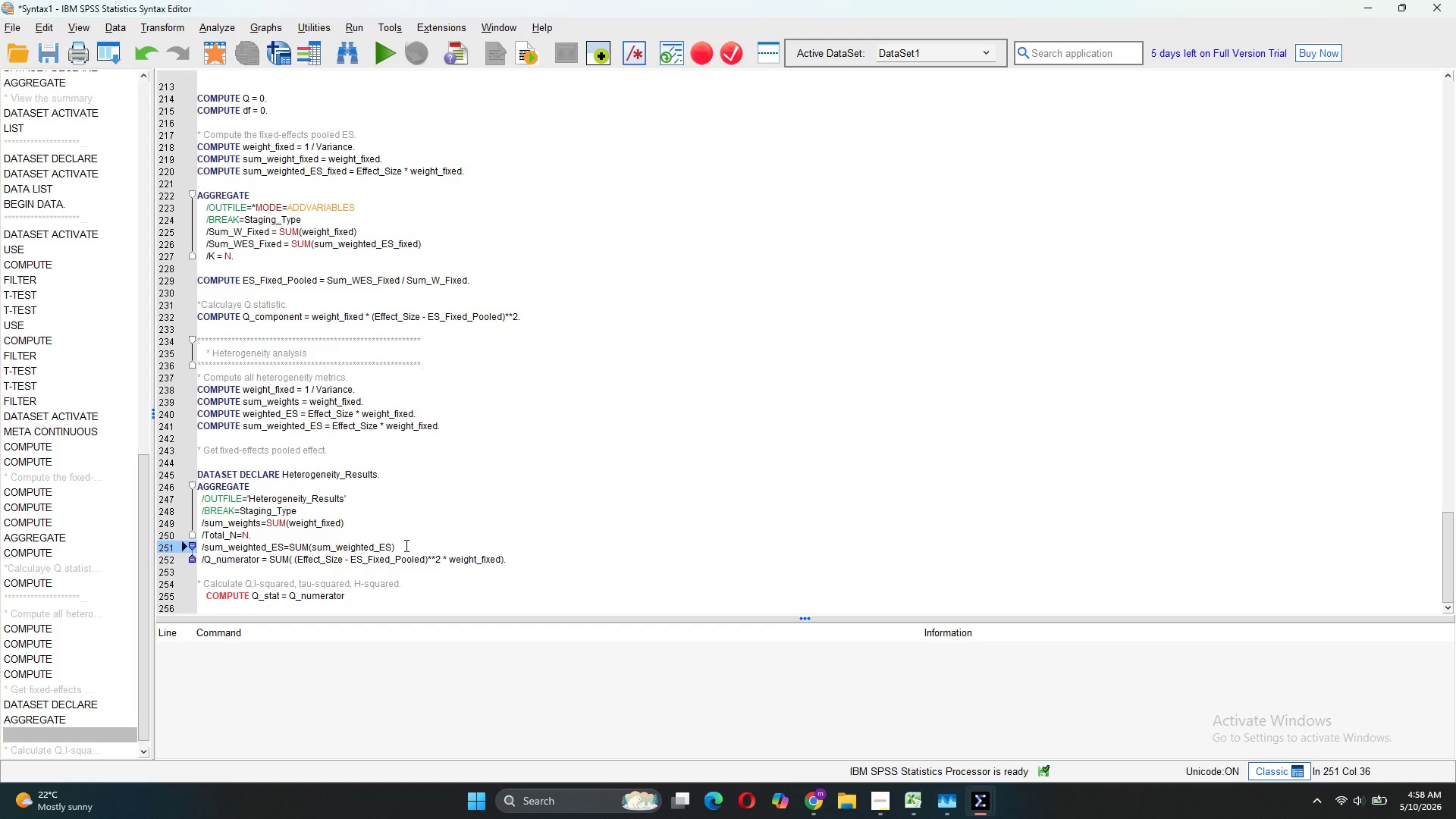 
left_click_drag(start_coordinate=[405, 545], to_coordinate=[196, 488])
 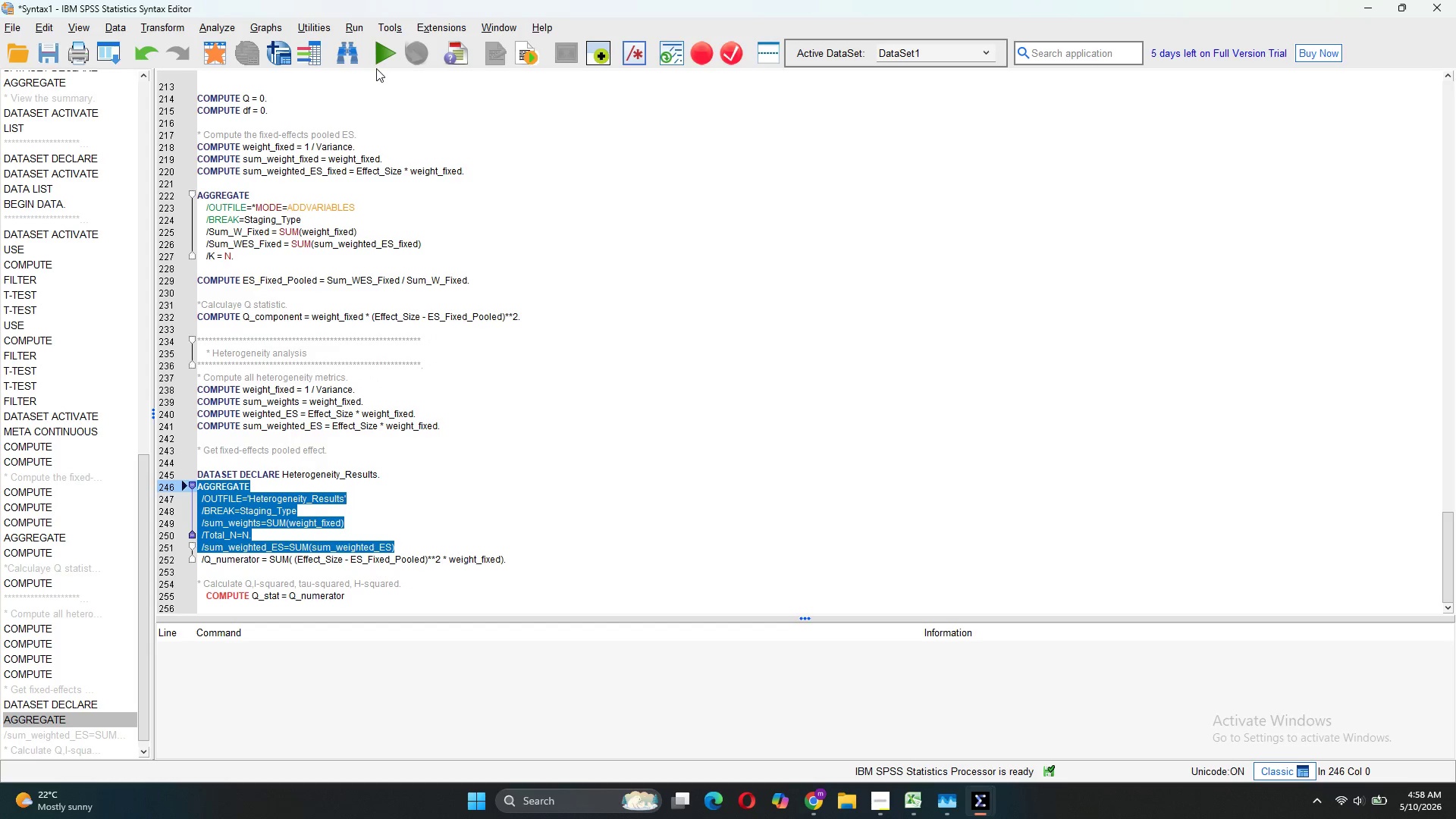 
left_click([384, 46])
 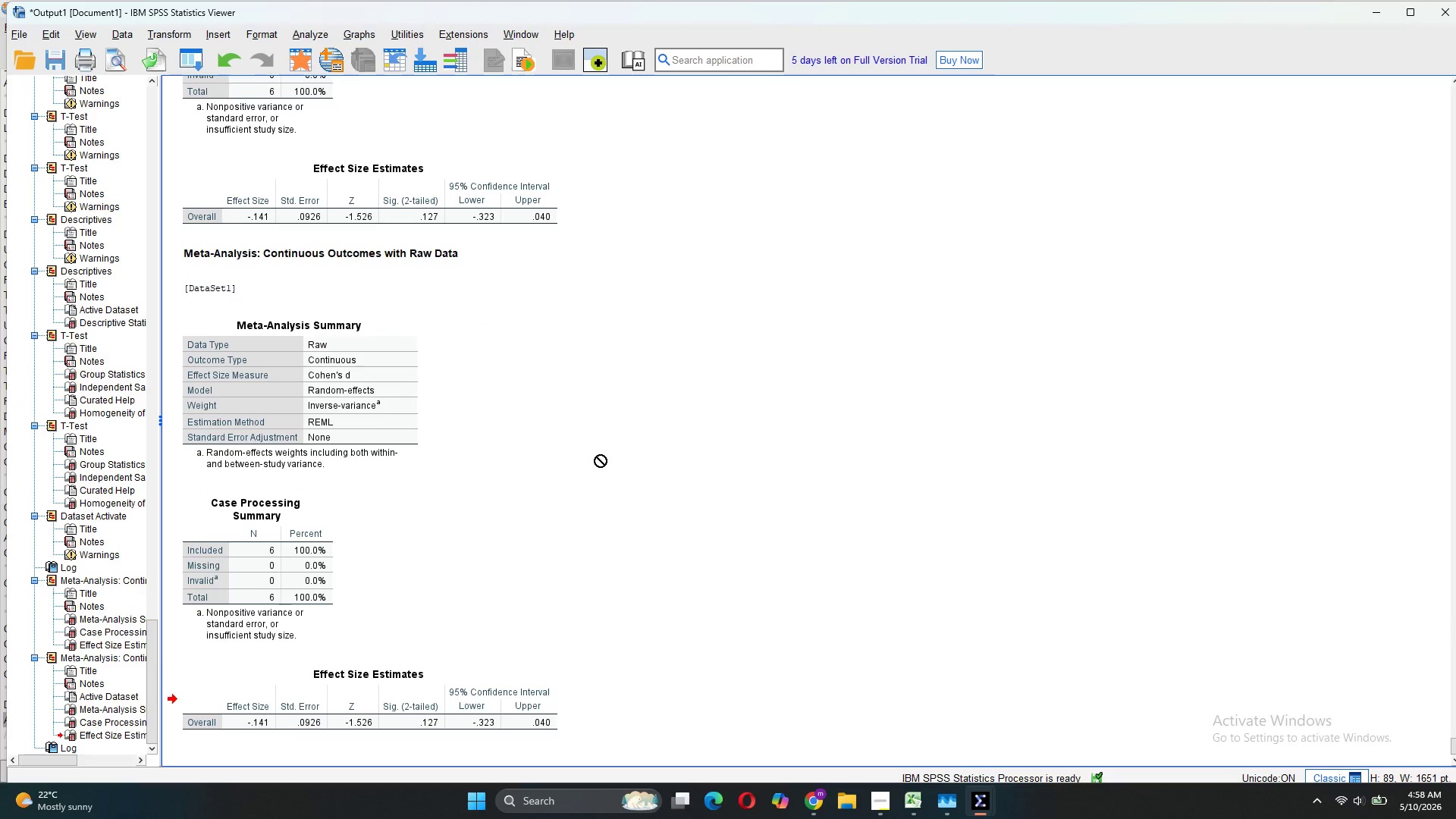 
scroll: coordinate [598, 455], scroll_direction: down, amount: 10.0
 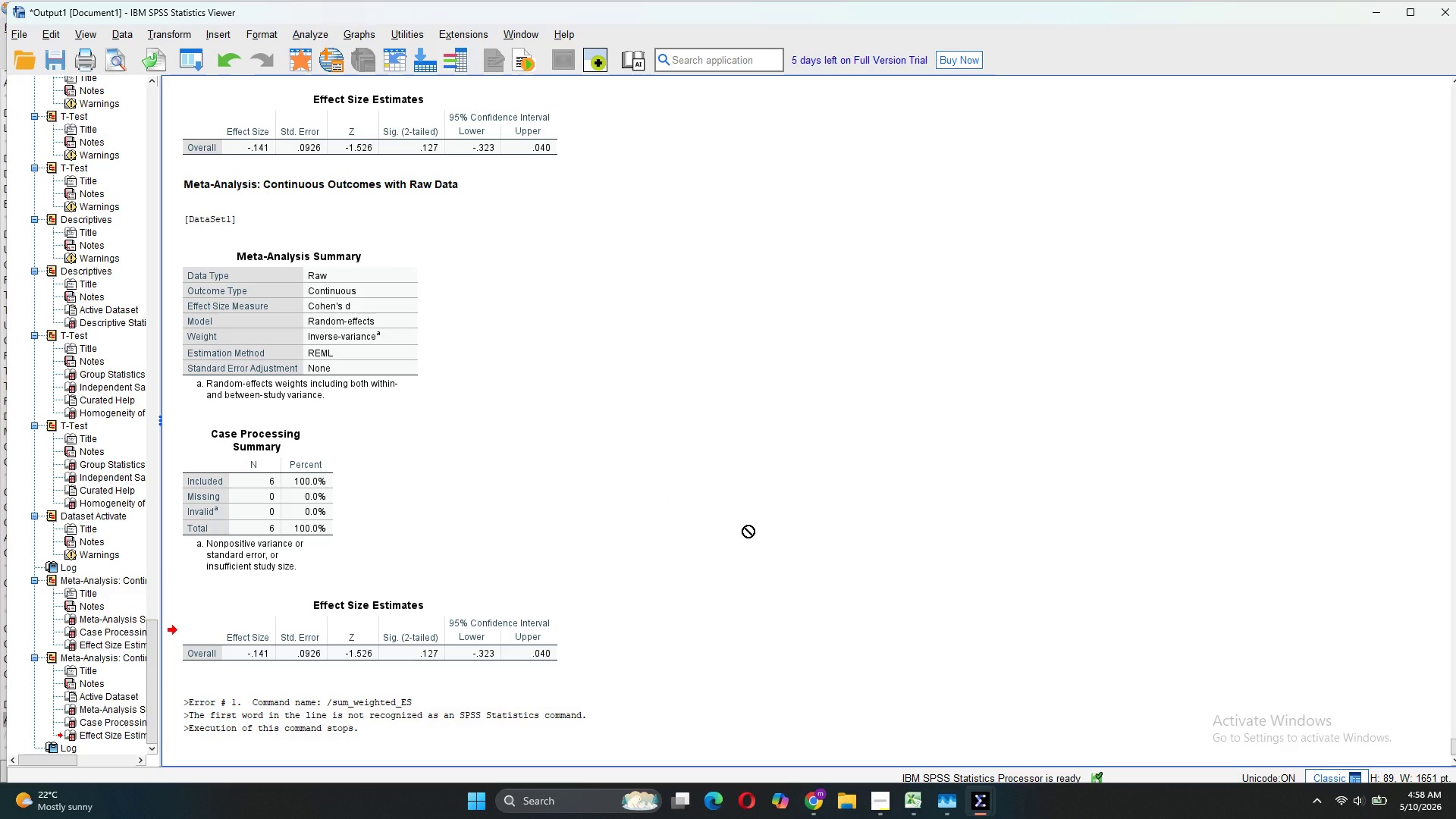 
wait(9.99)
 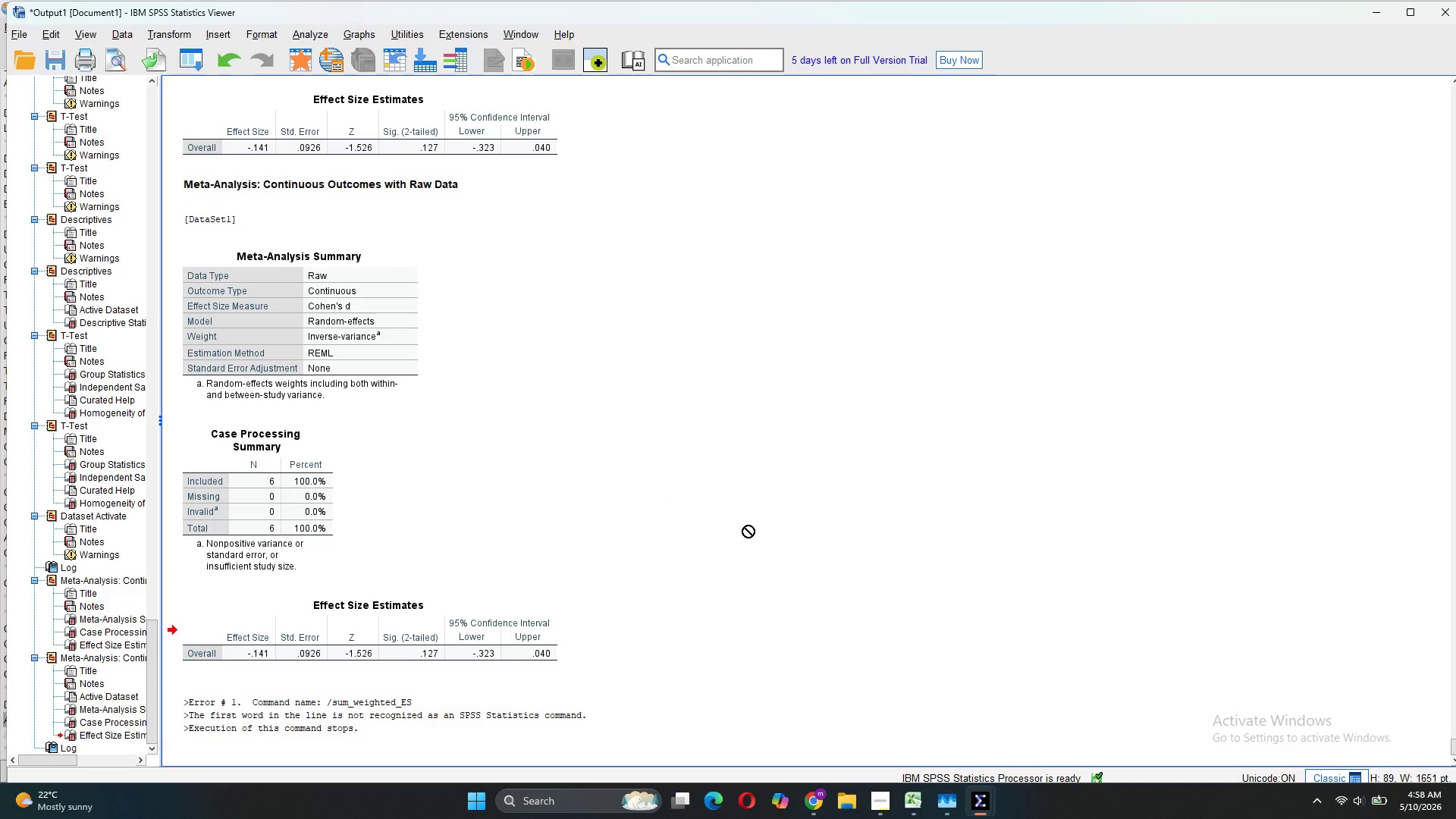 
left_click([1427, 666])
 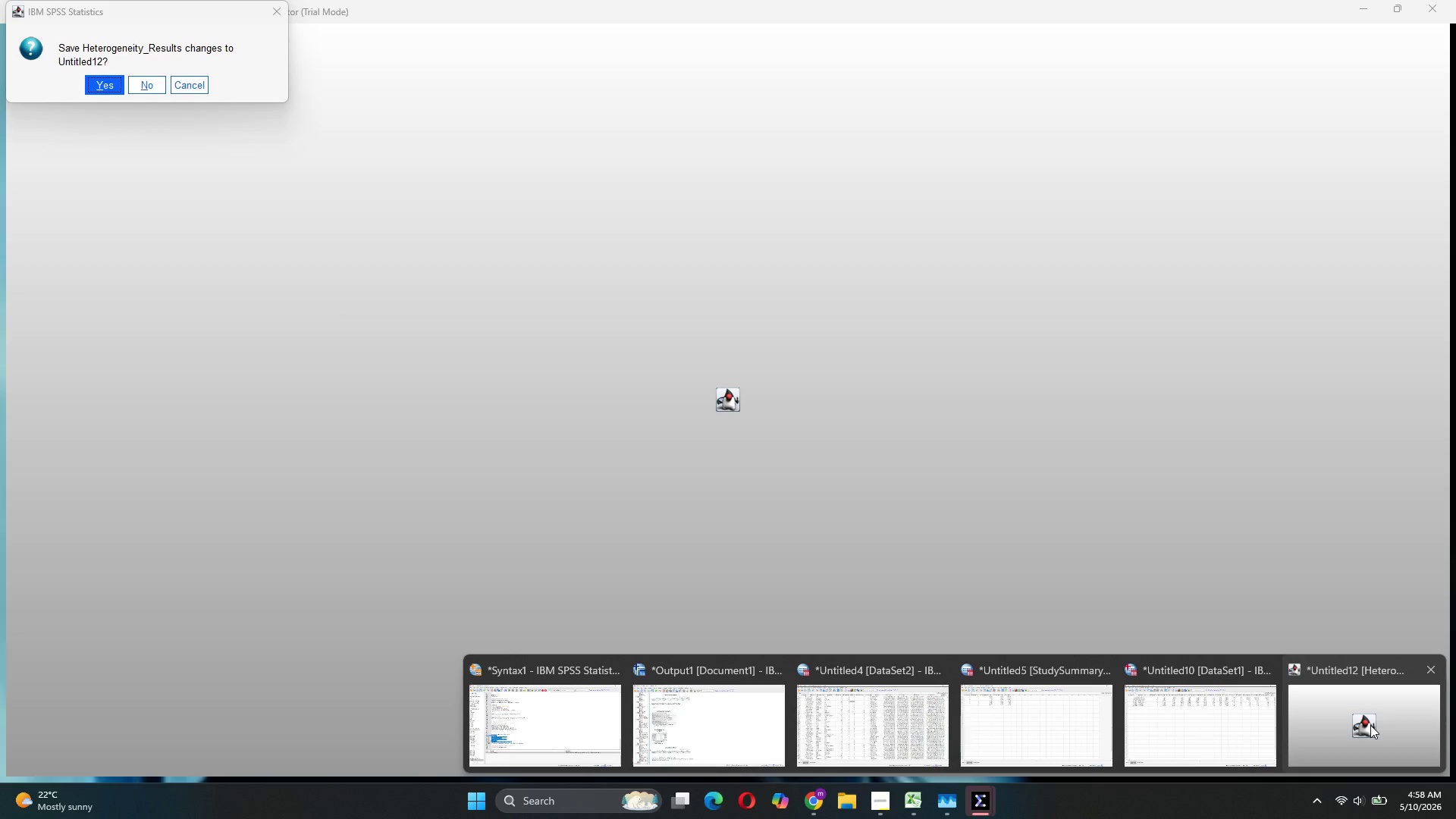 
left_click([1370, 725])
 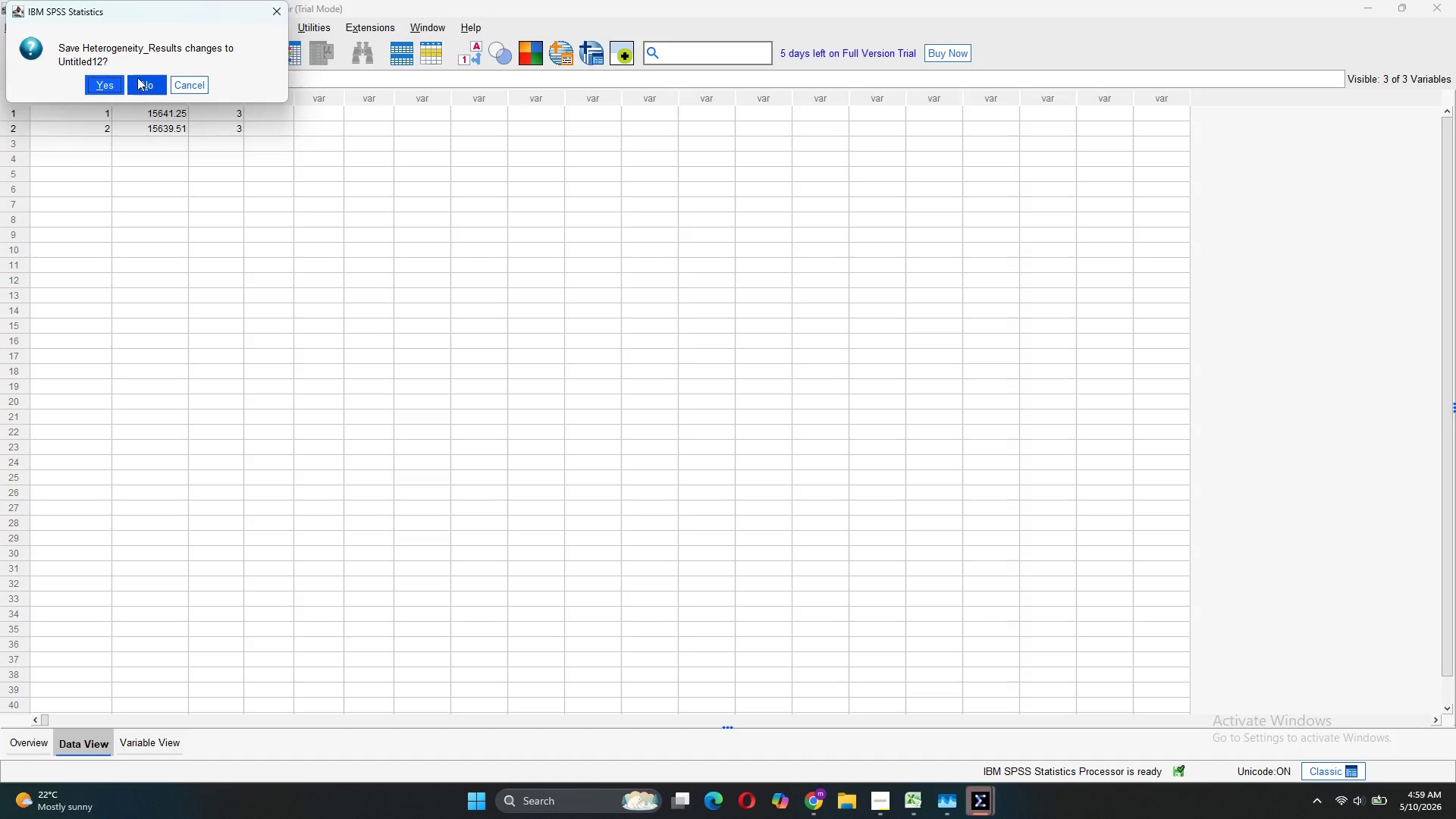 
left_click([147, 91])
 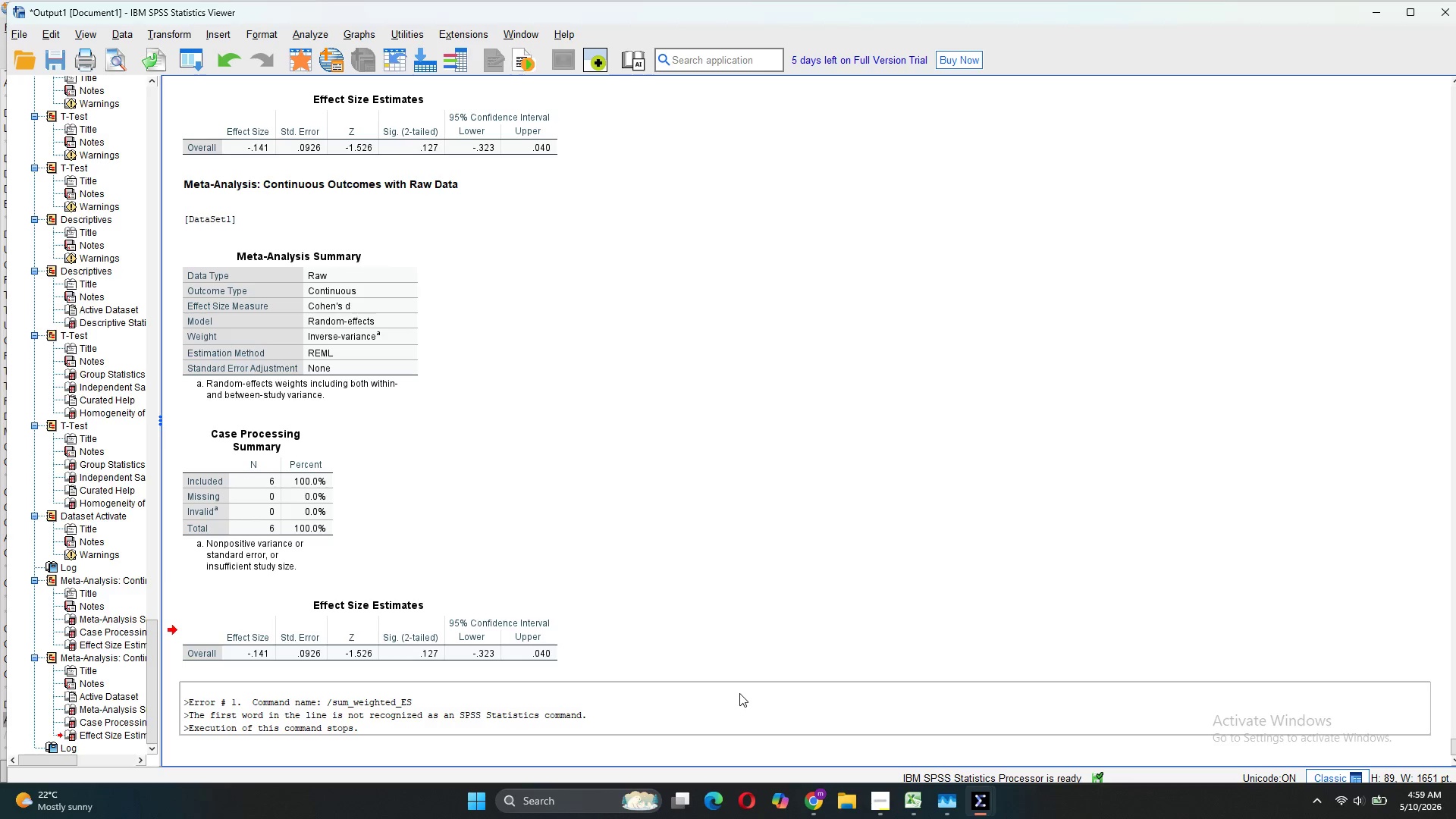 
right_click([739, 693])
 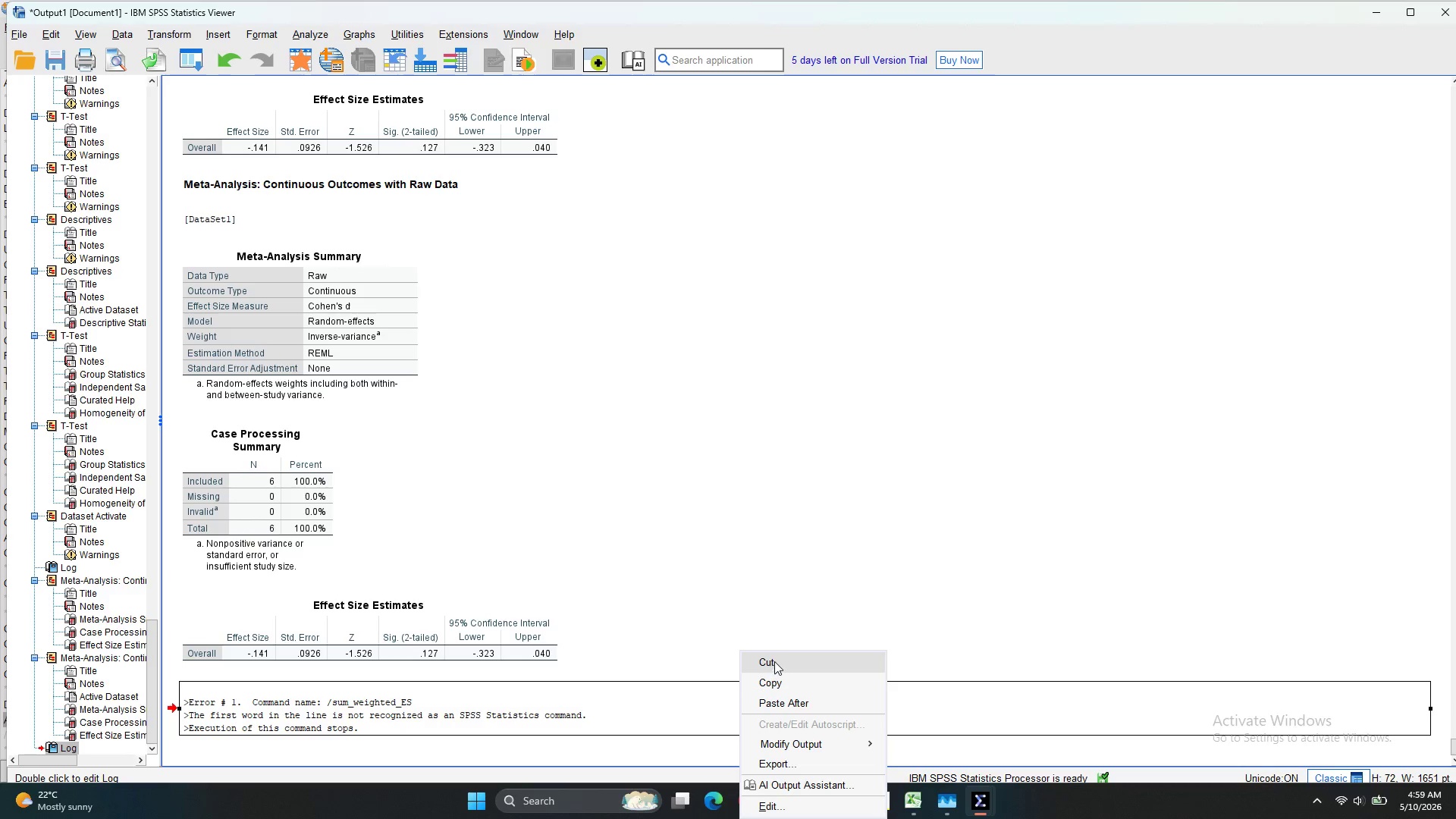 
left_click([774, 661])
 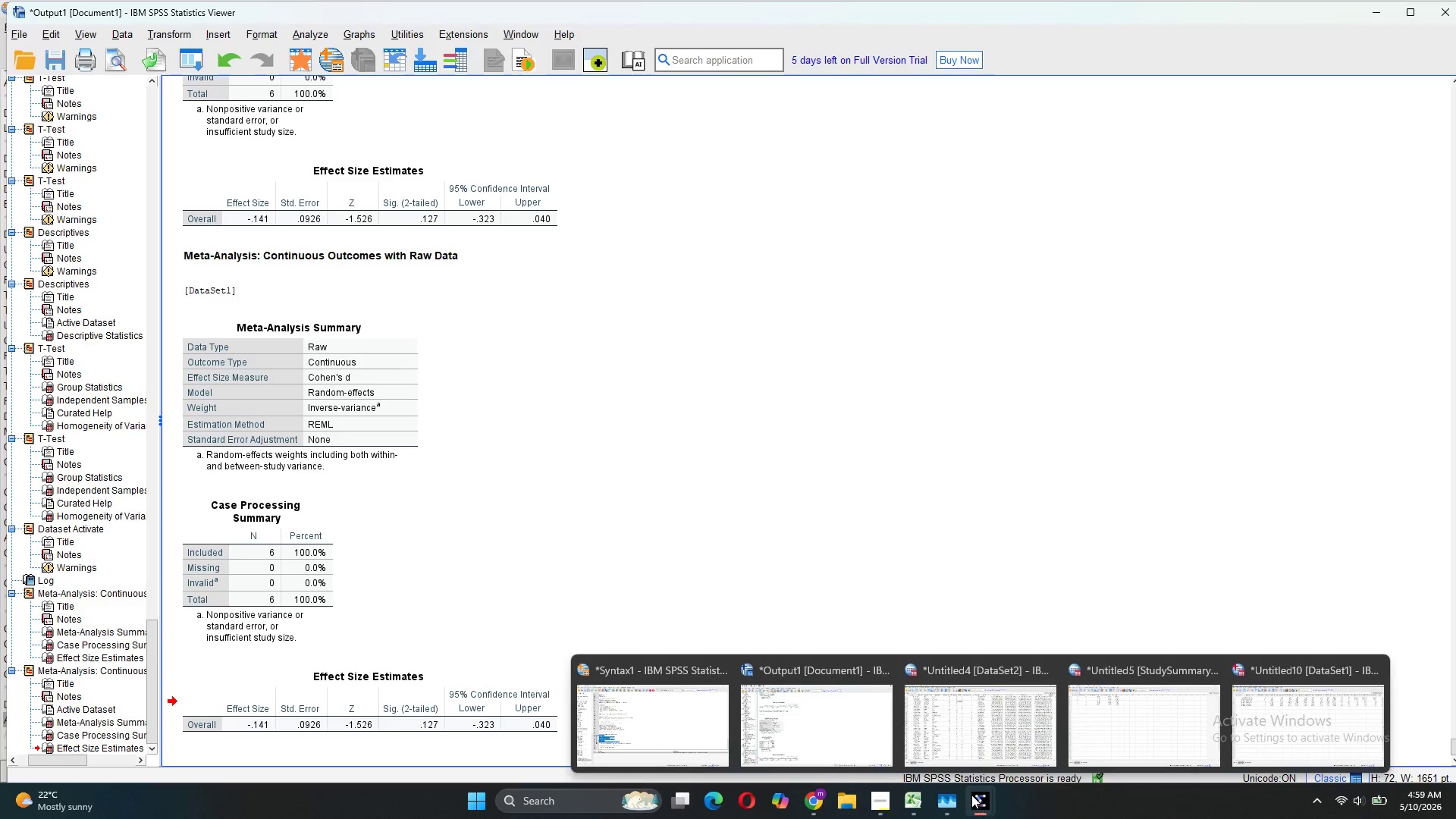 
left_click([660, 734])
 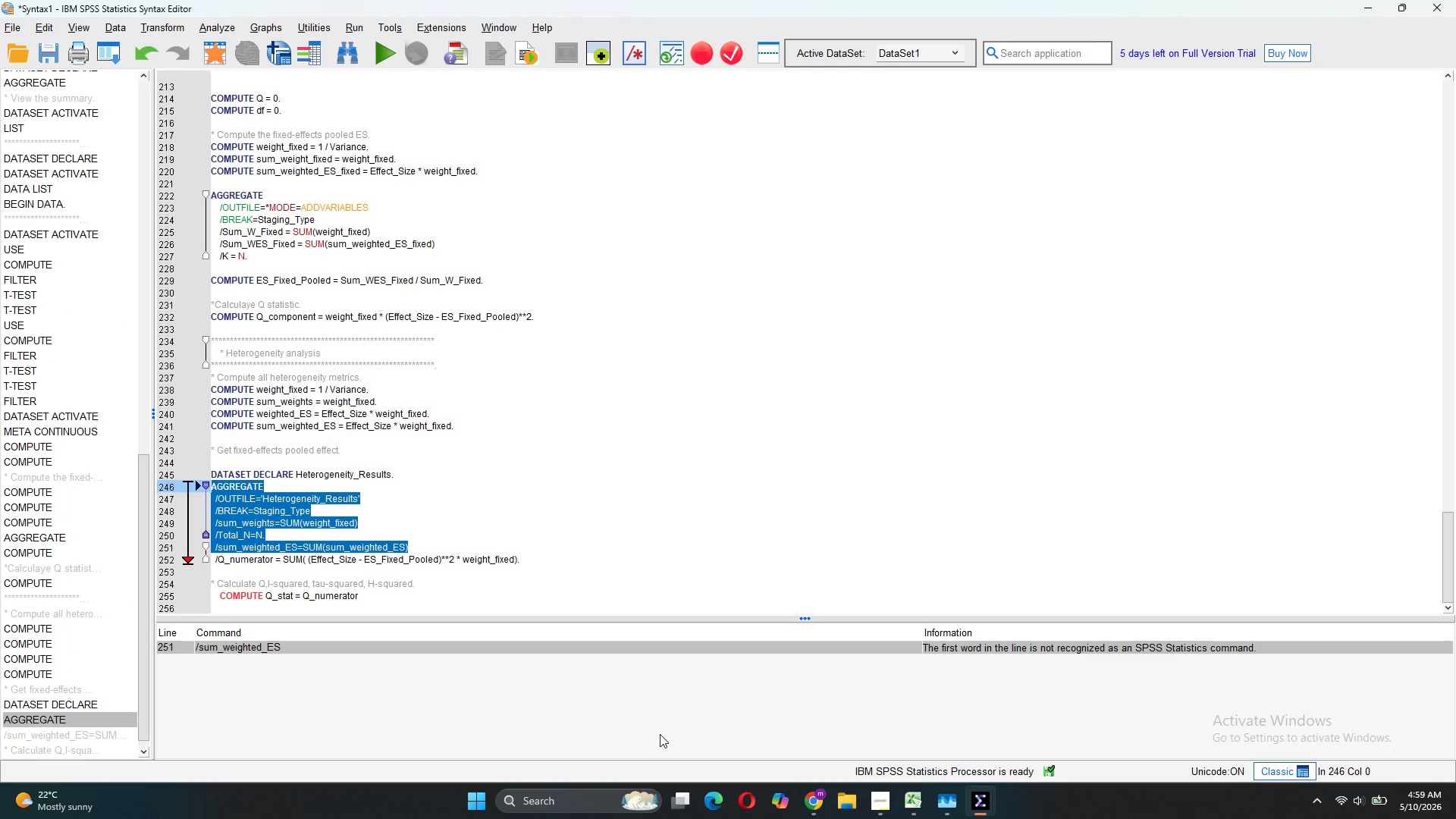 
wait(8.66)
 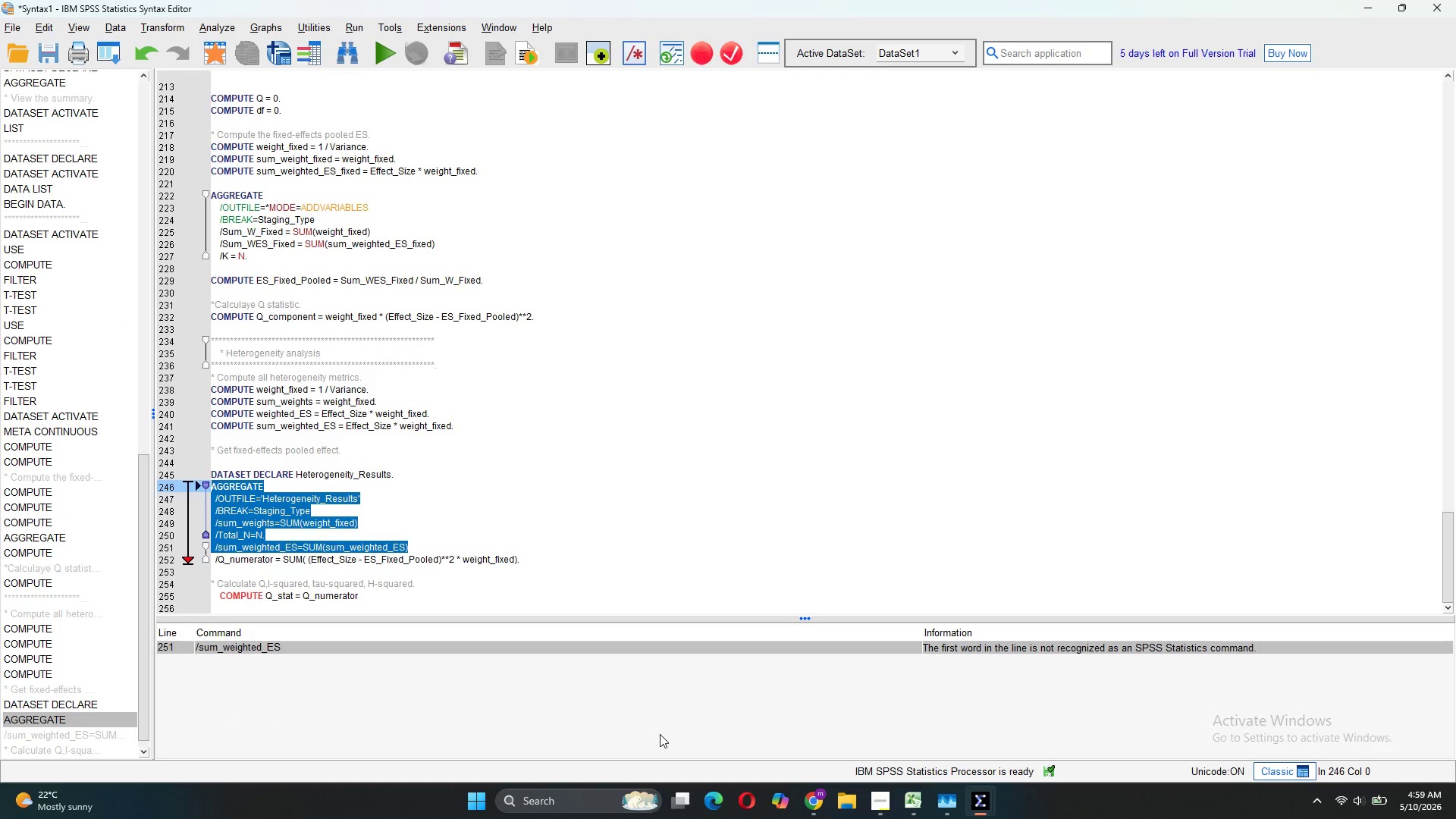 
left_click([420, 544])
 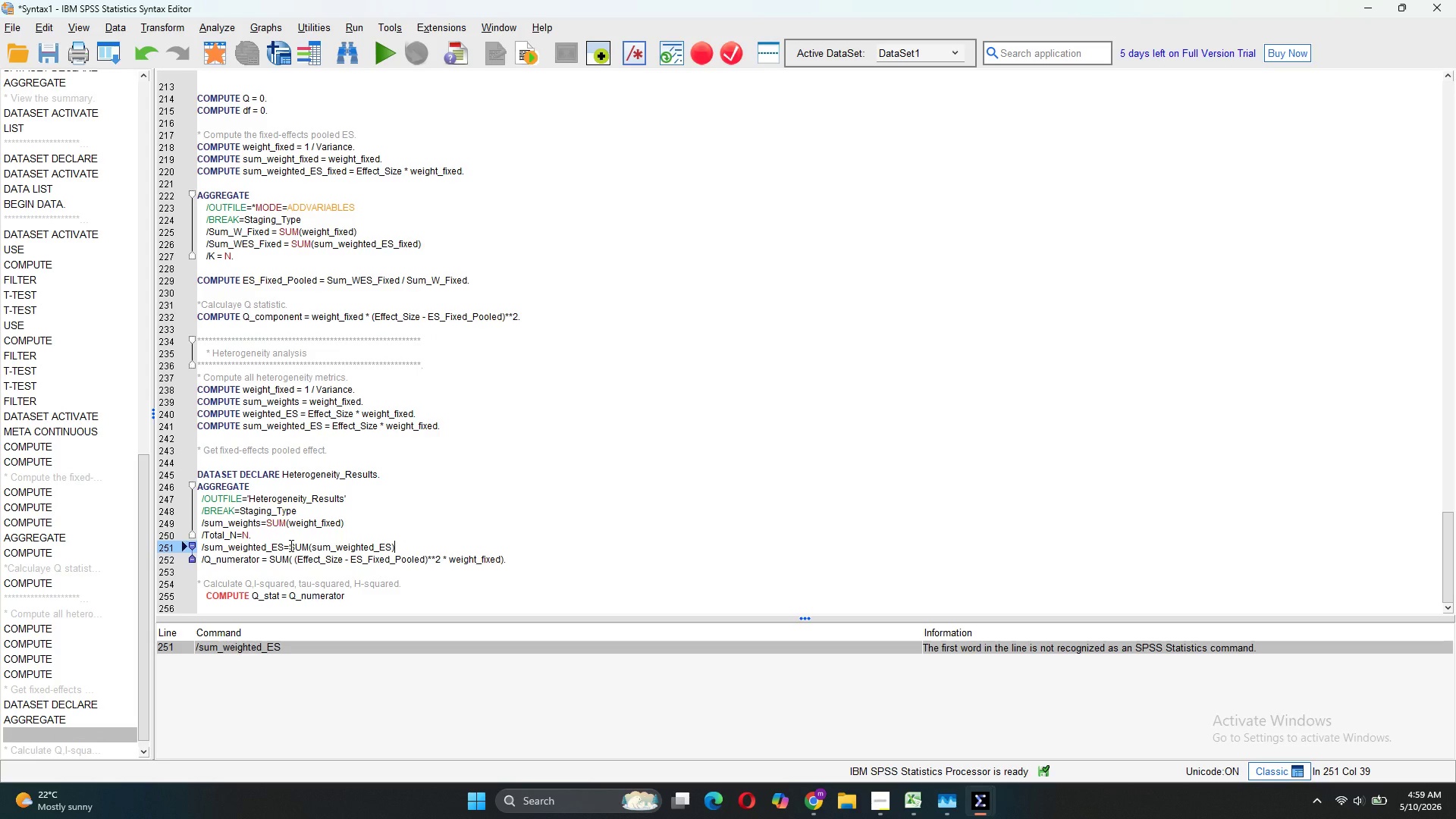 
left_click([278, 541])
 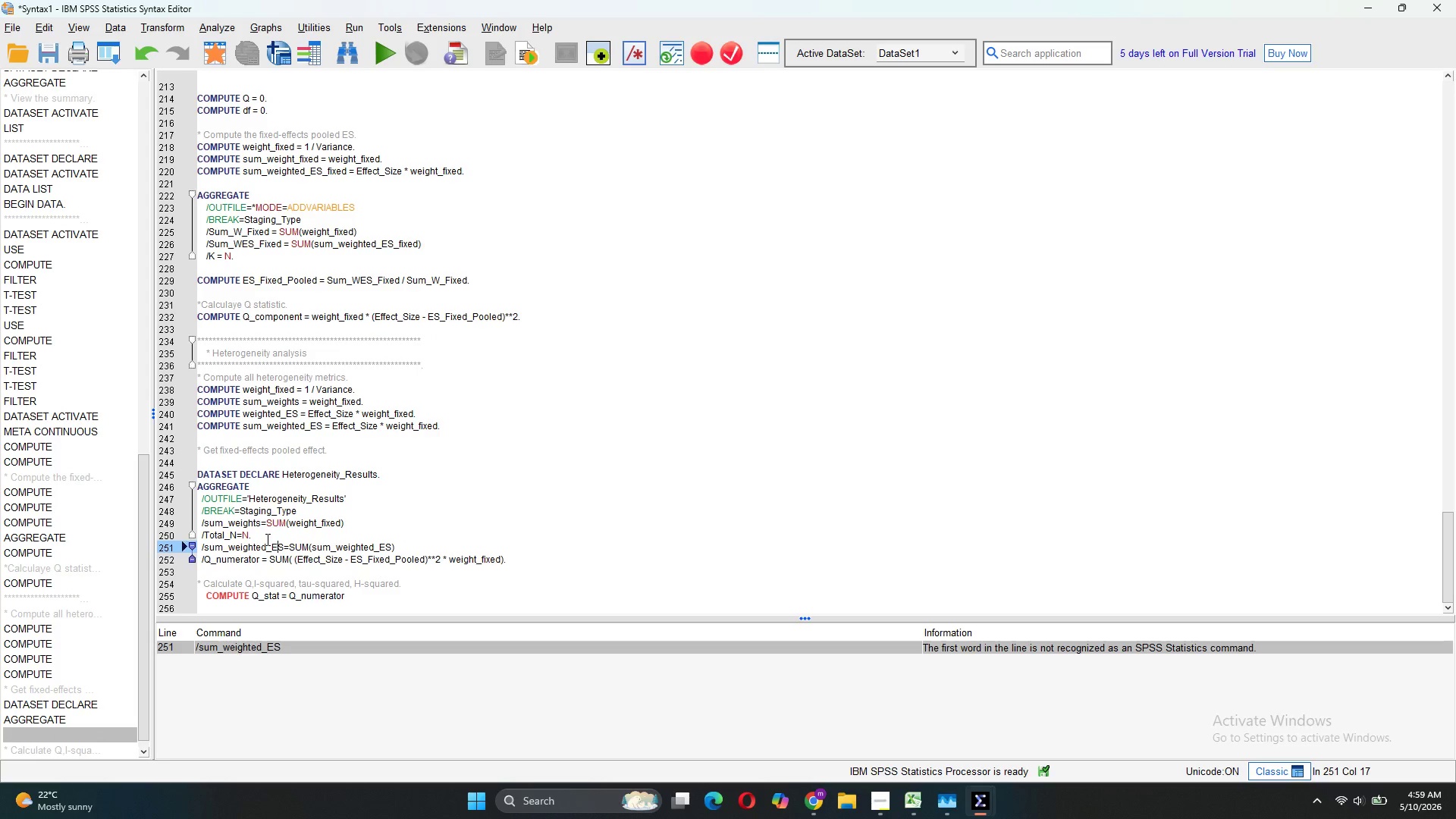 
left_click([266, 539])
 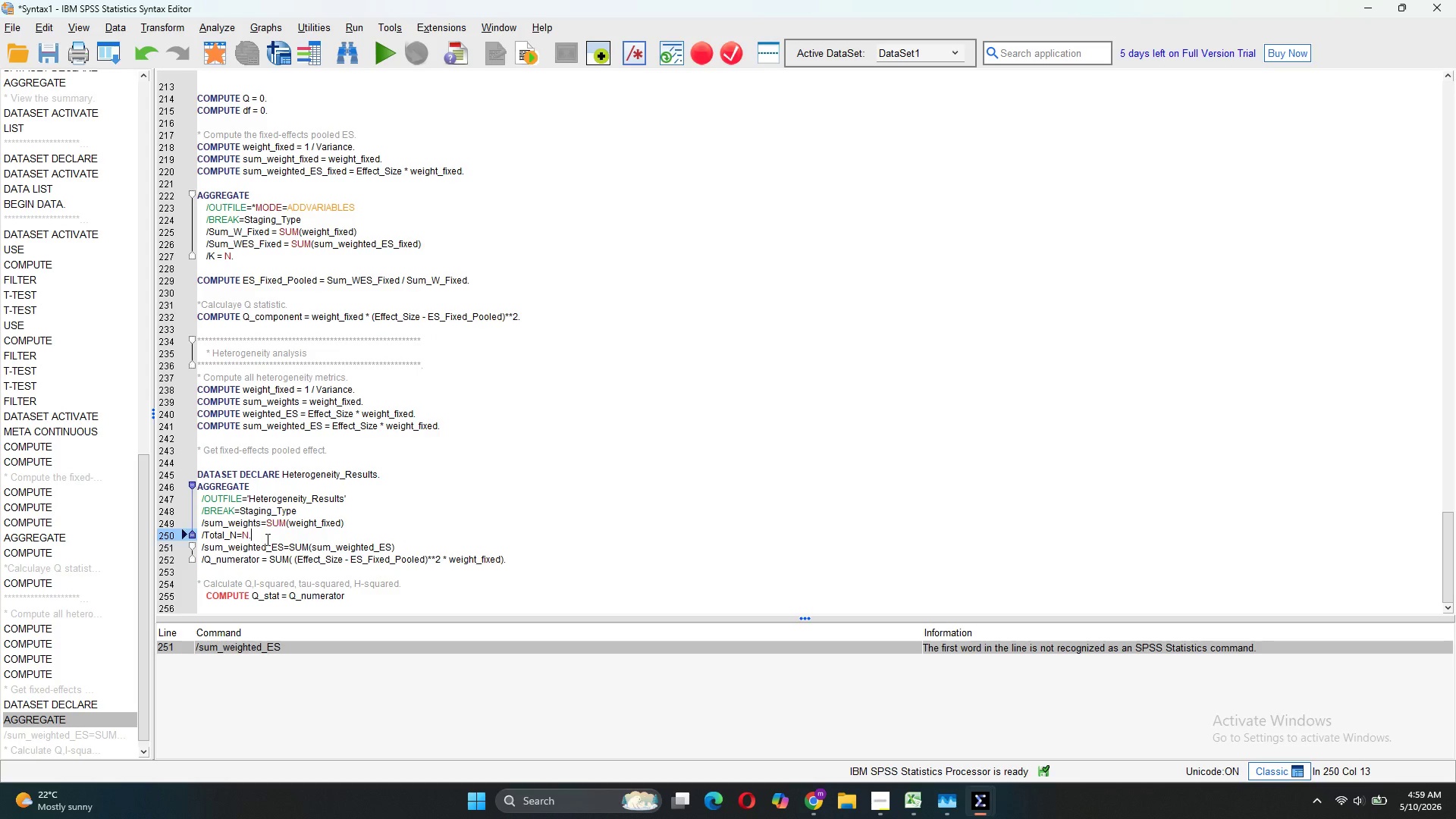 
key(Equal)
 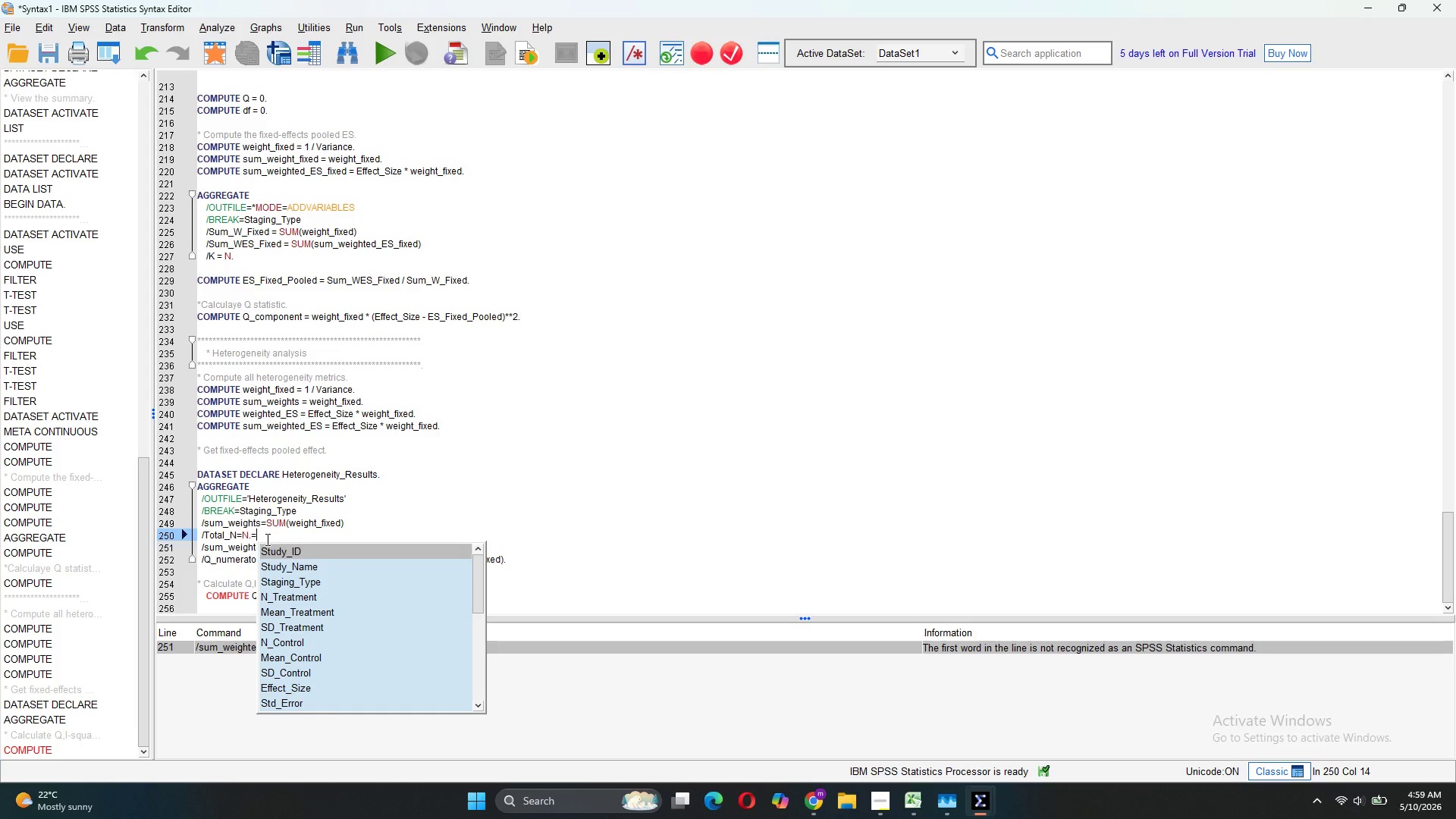 
key(Backspace)
 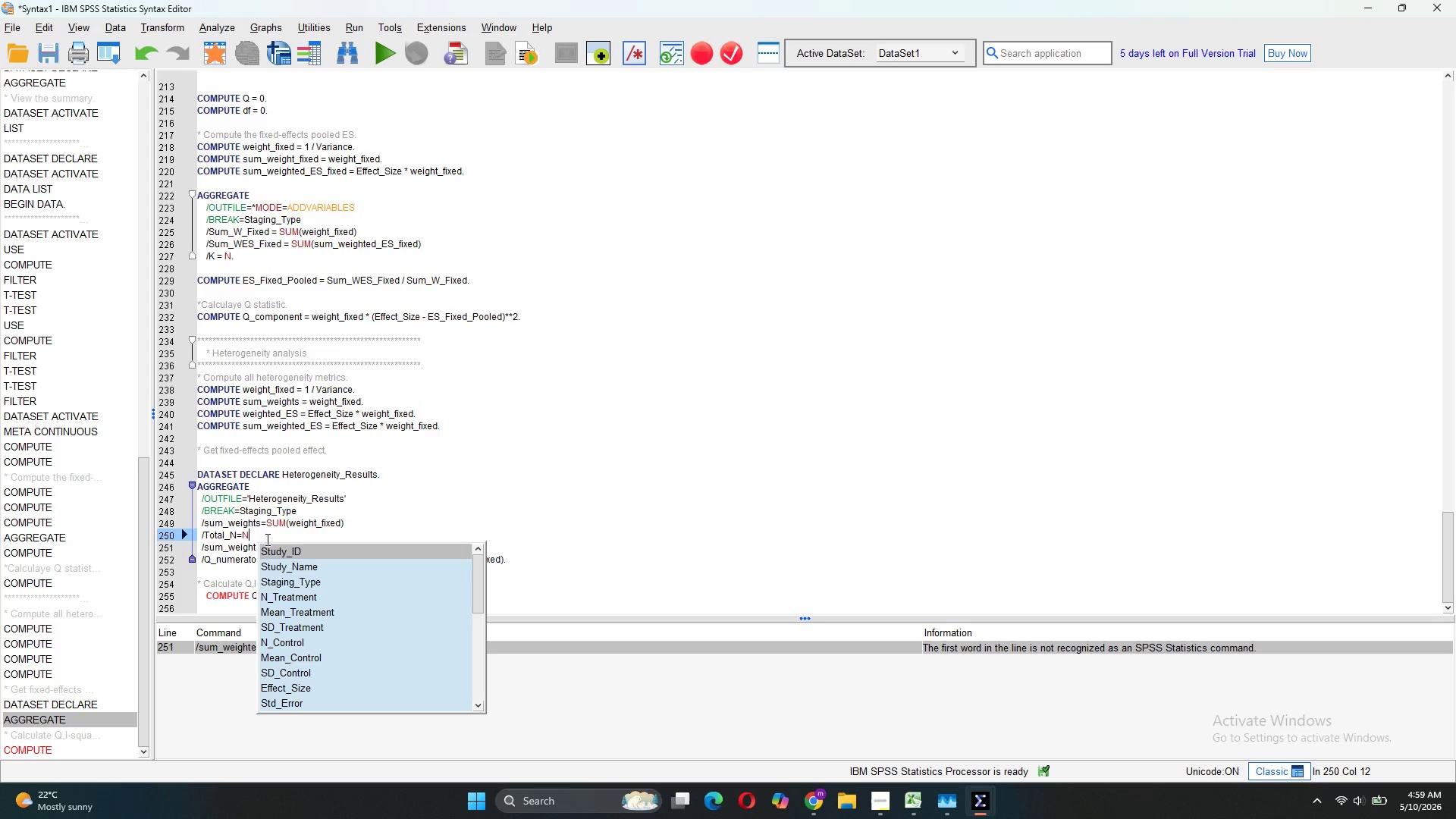 
key(Backspace)
 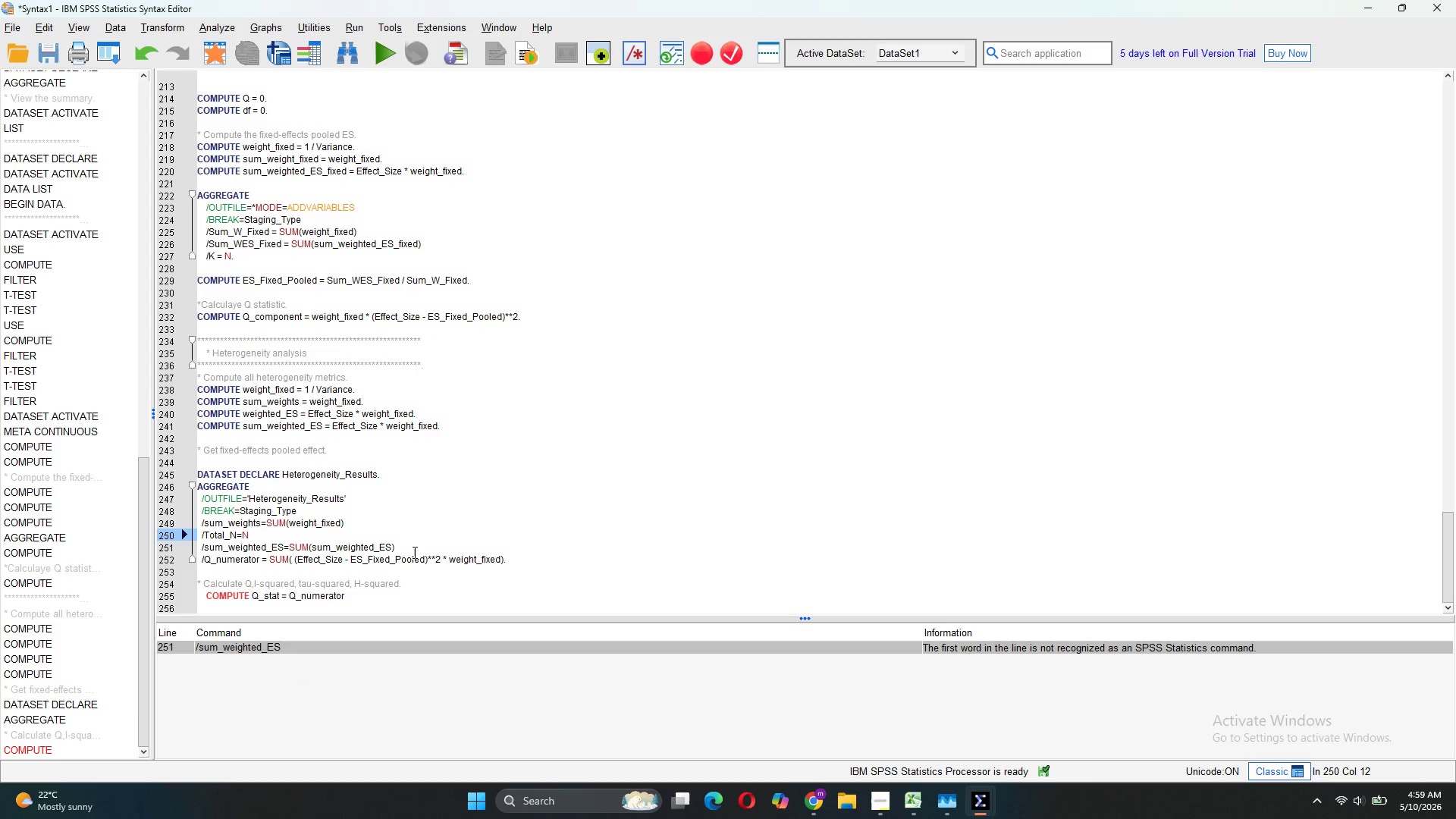 
left_click([406, 550])
 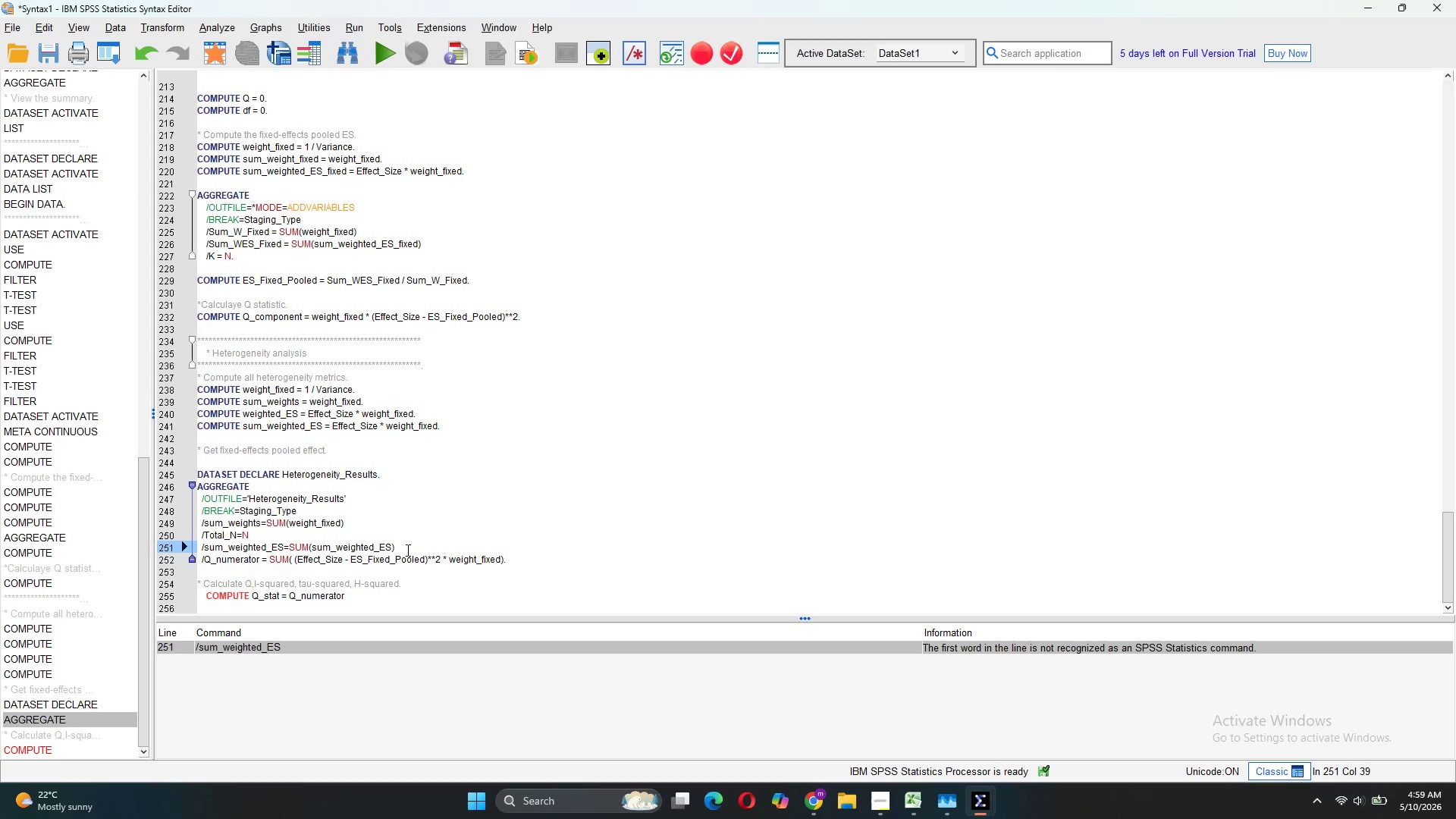 
key(Period)
 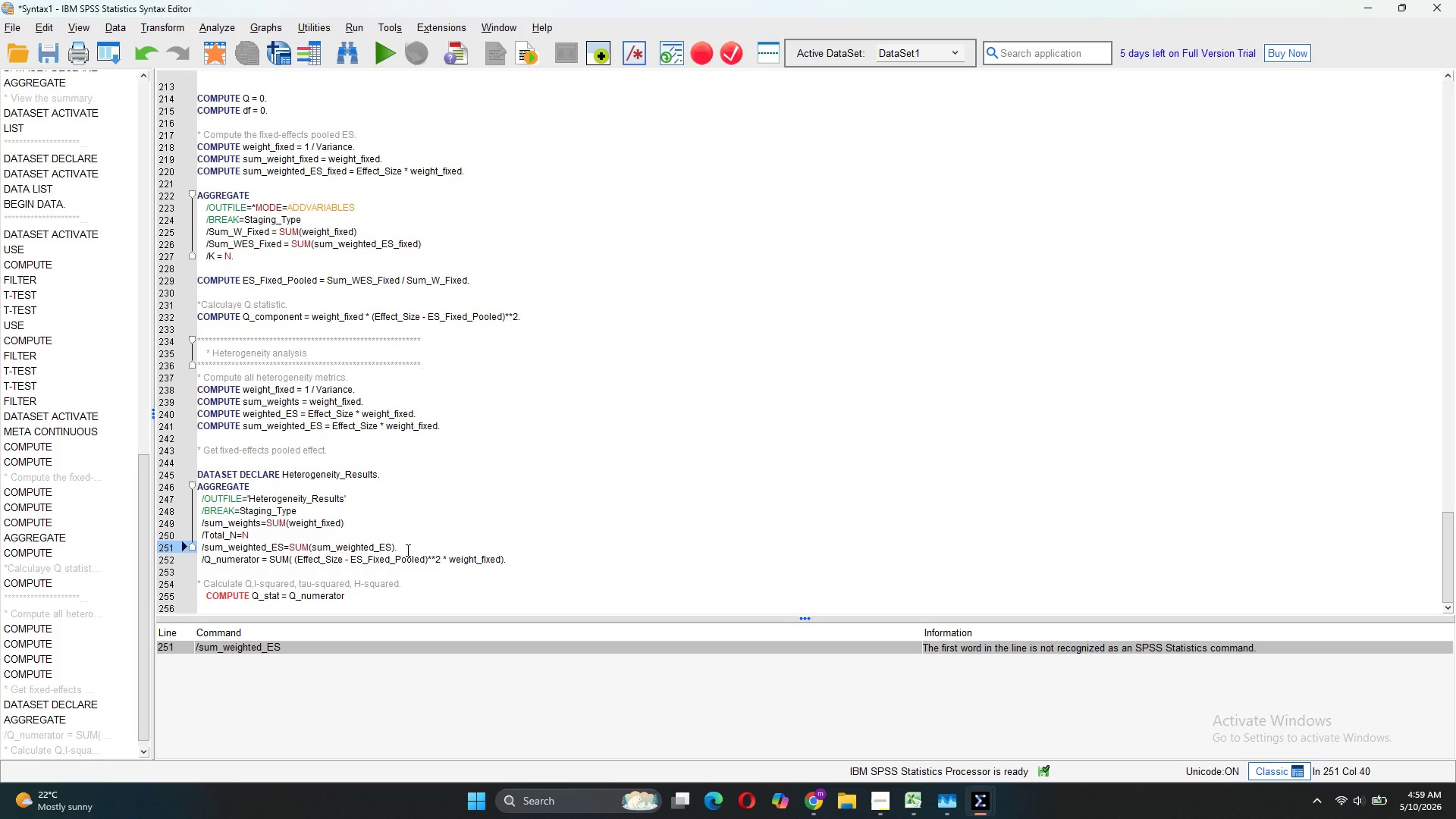 
left_click_drag(start_coordinate=[406, 550], to_coordinate=[200, 484])
 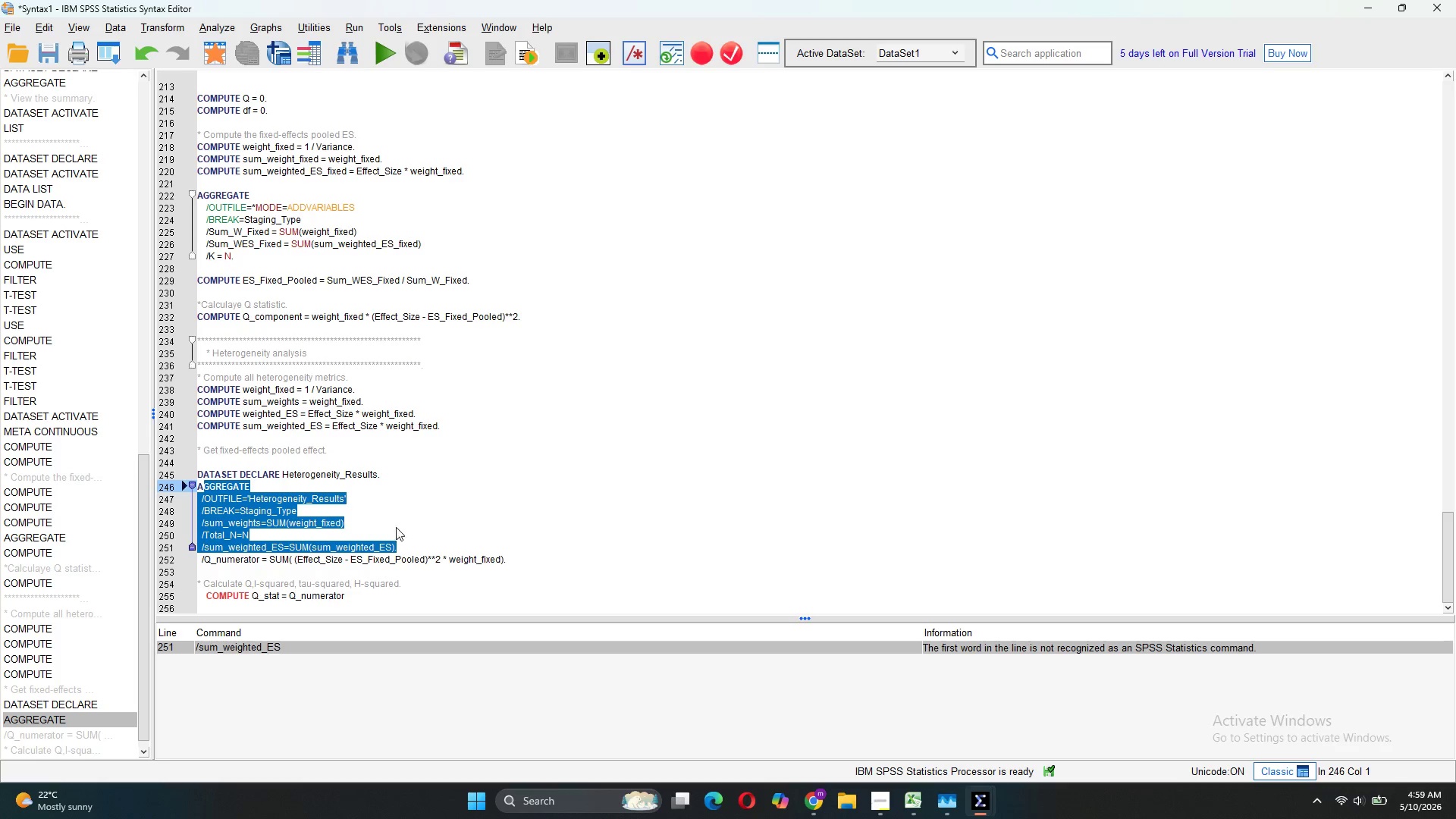 
left_click([416, 532])
 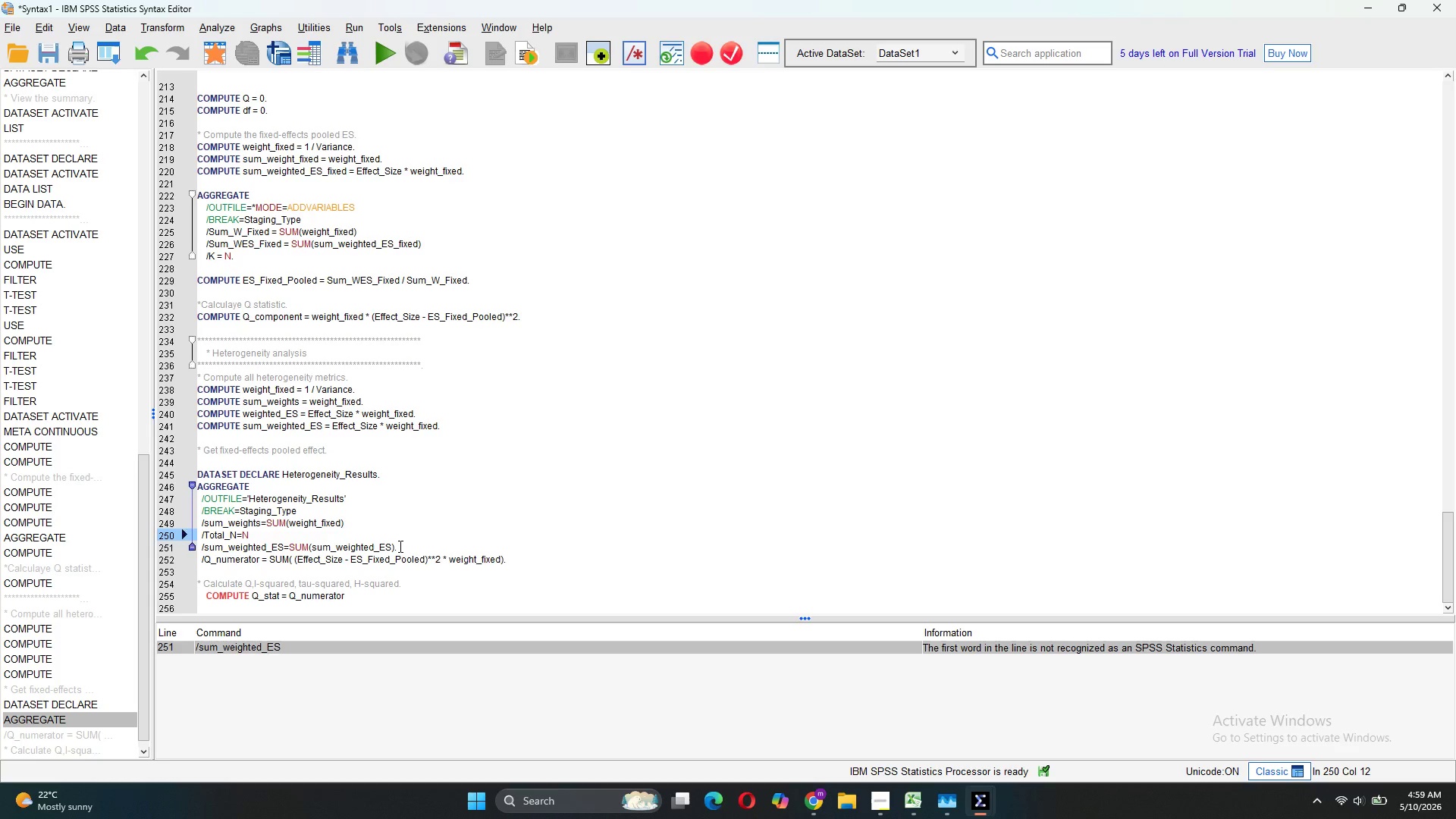 
left_click_drag(start_coordinate=[398, 554], to_coordinate=[196, 488])
 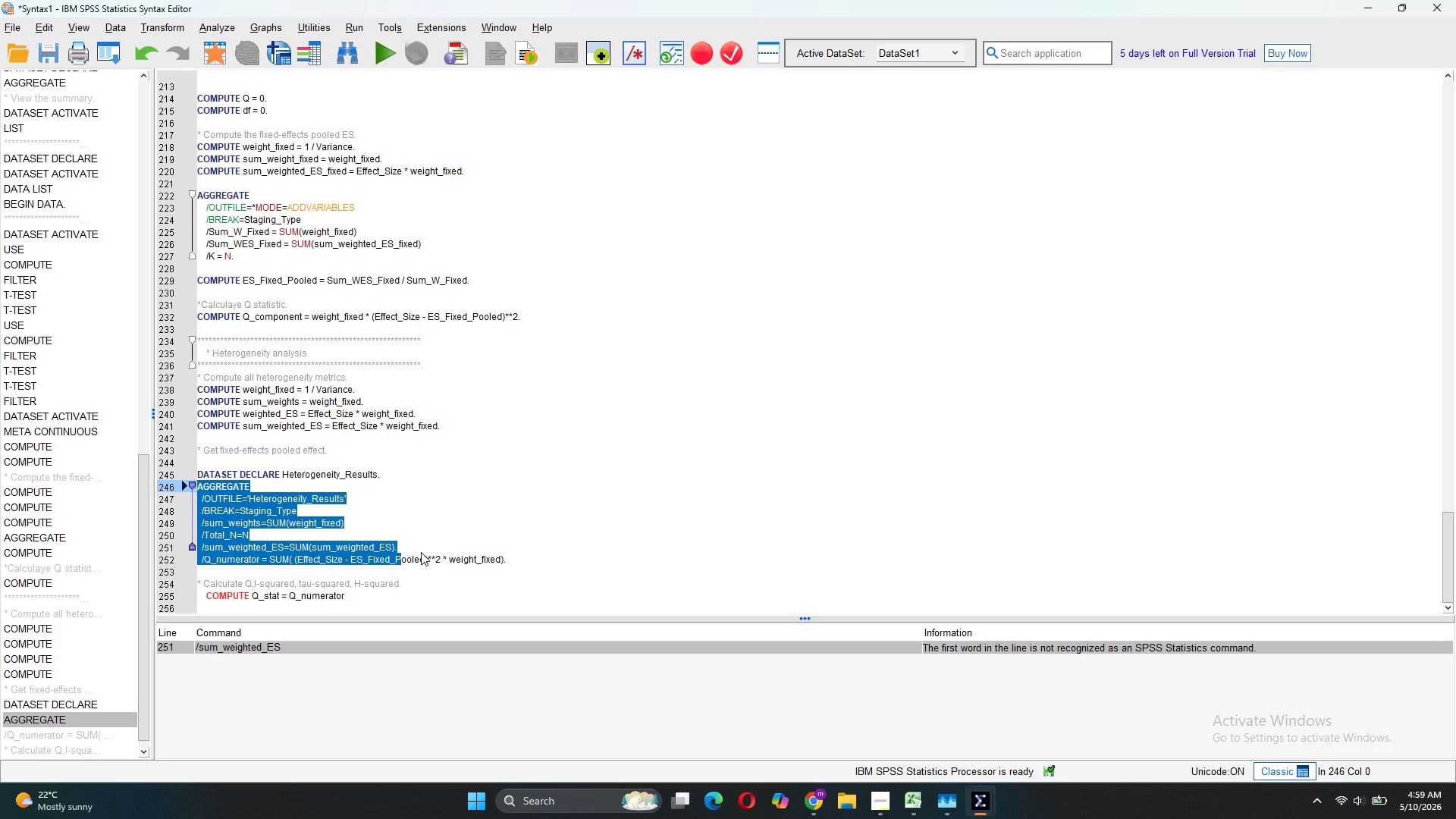 
left_click([421, 552])
 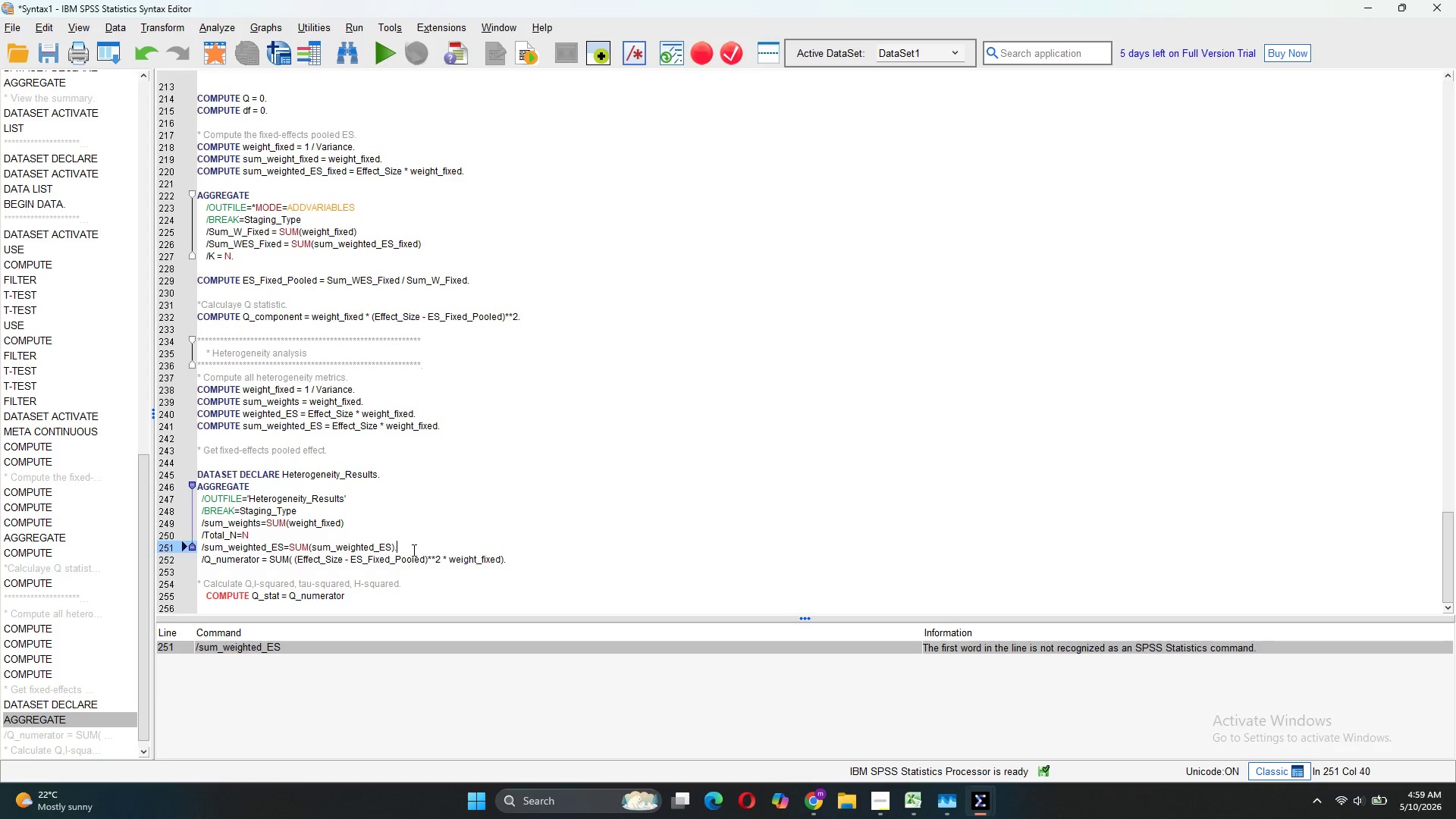 
left_click_drag(start_coordinate=[408, 549], to_coordinate=[189, 491])
 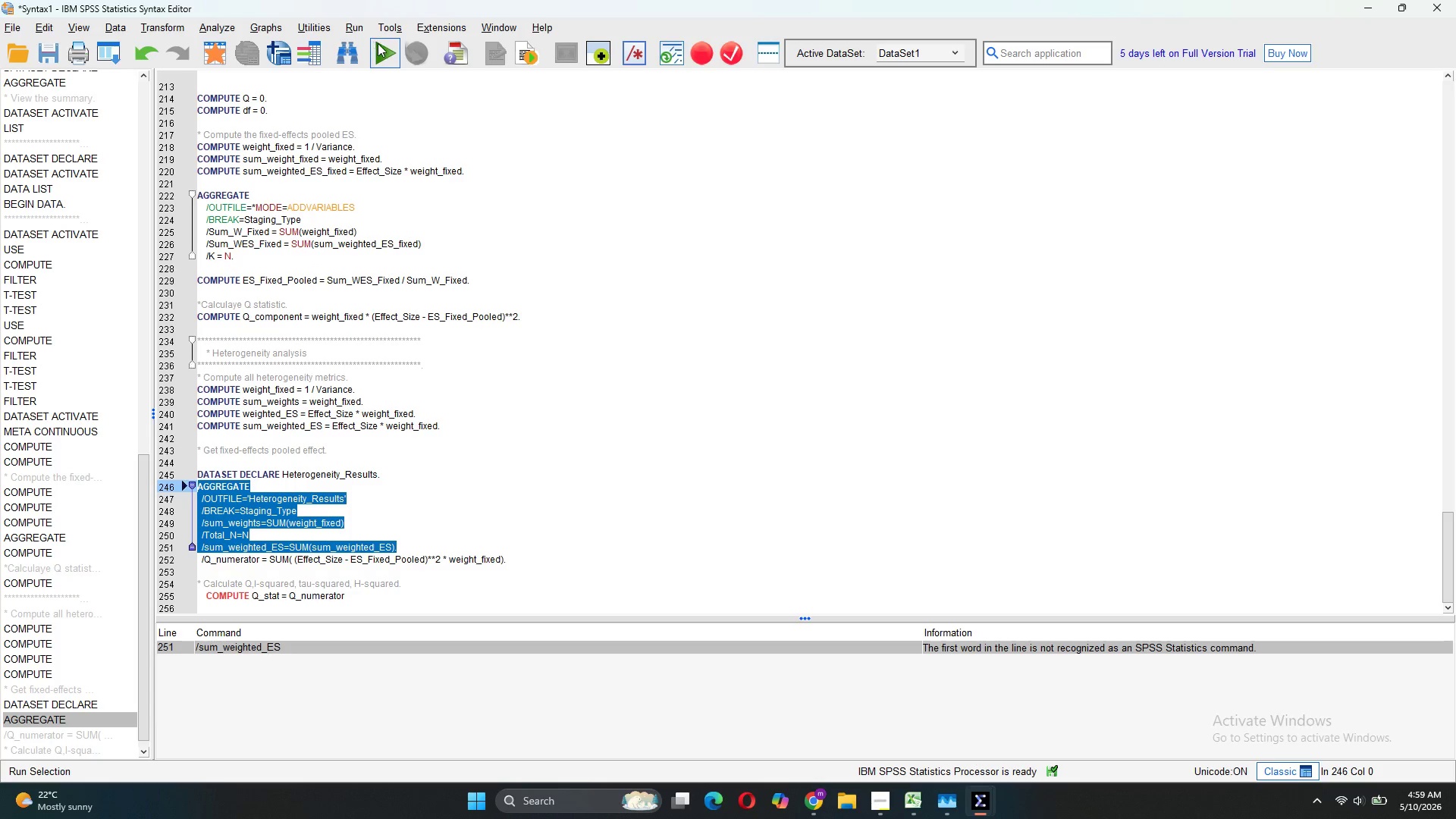 
left_click([379, 44])
 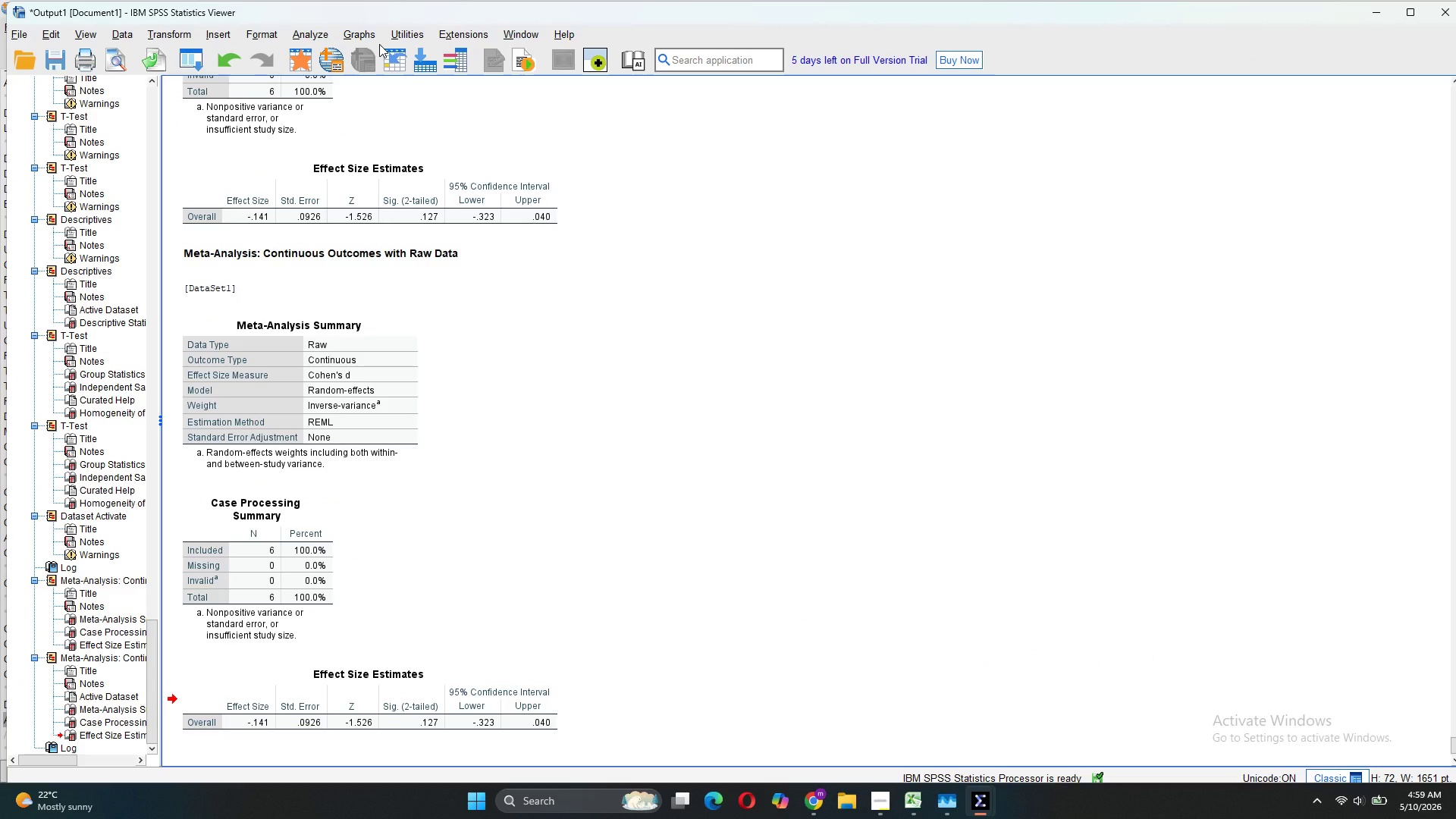 
wait(5.77)
 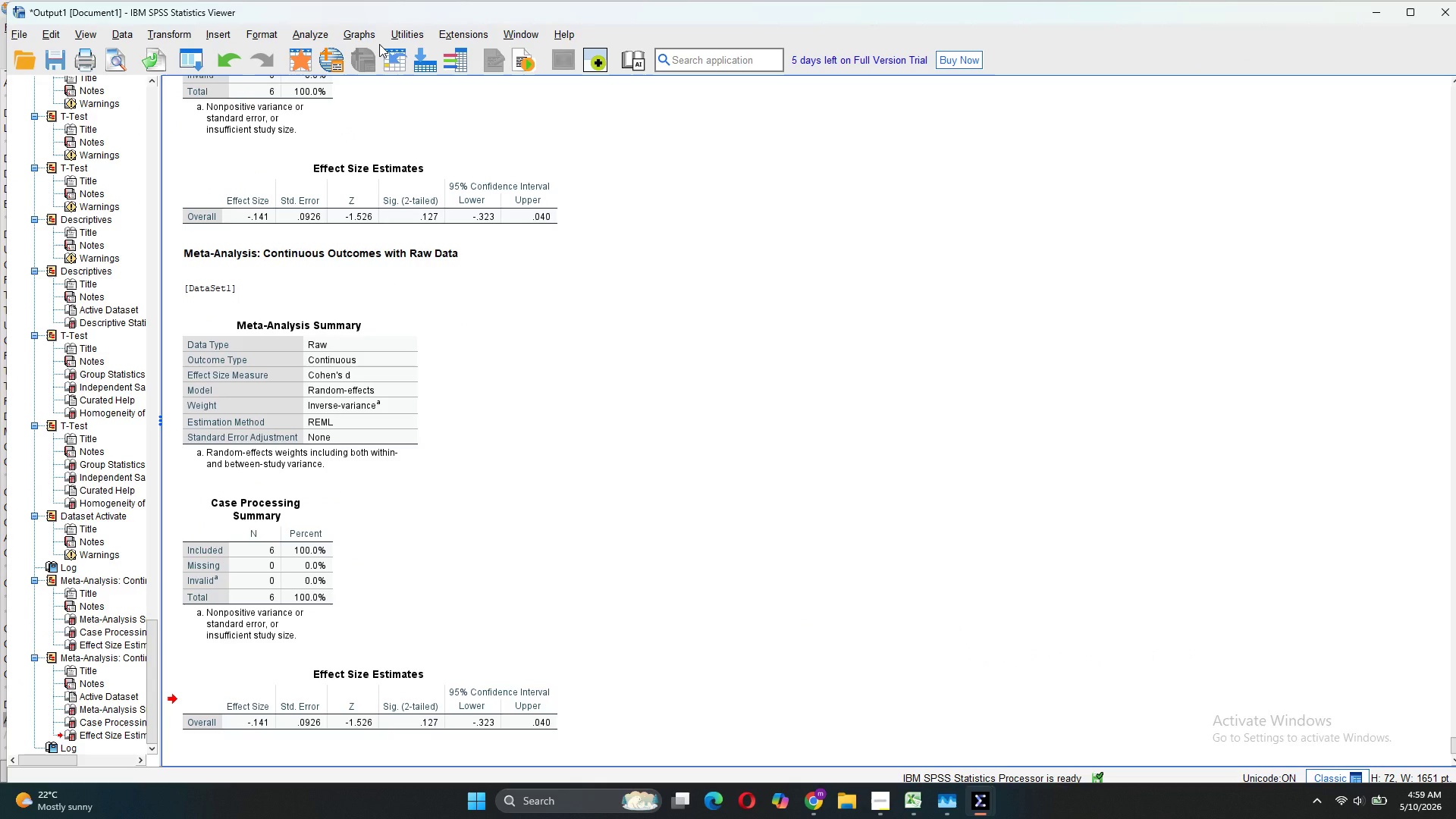 
scroll: coordinate [529, 557], scroll_direction: down, amount: 19.0
 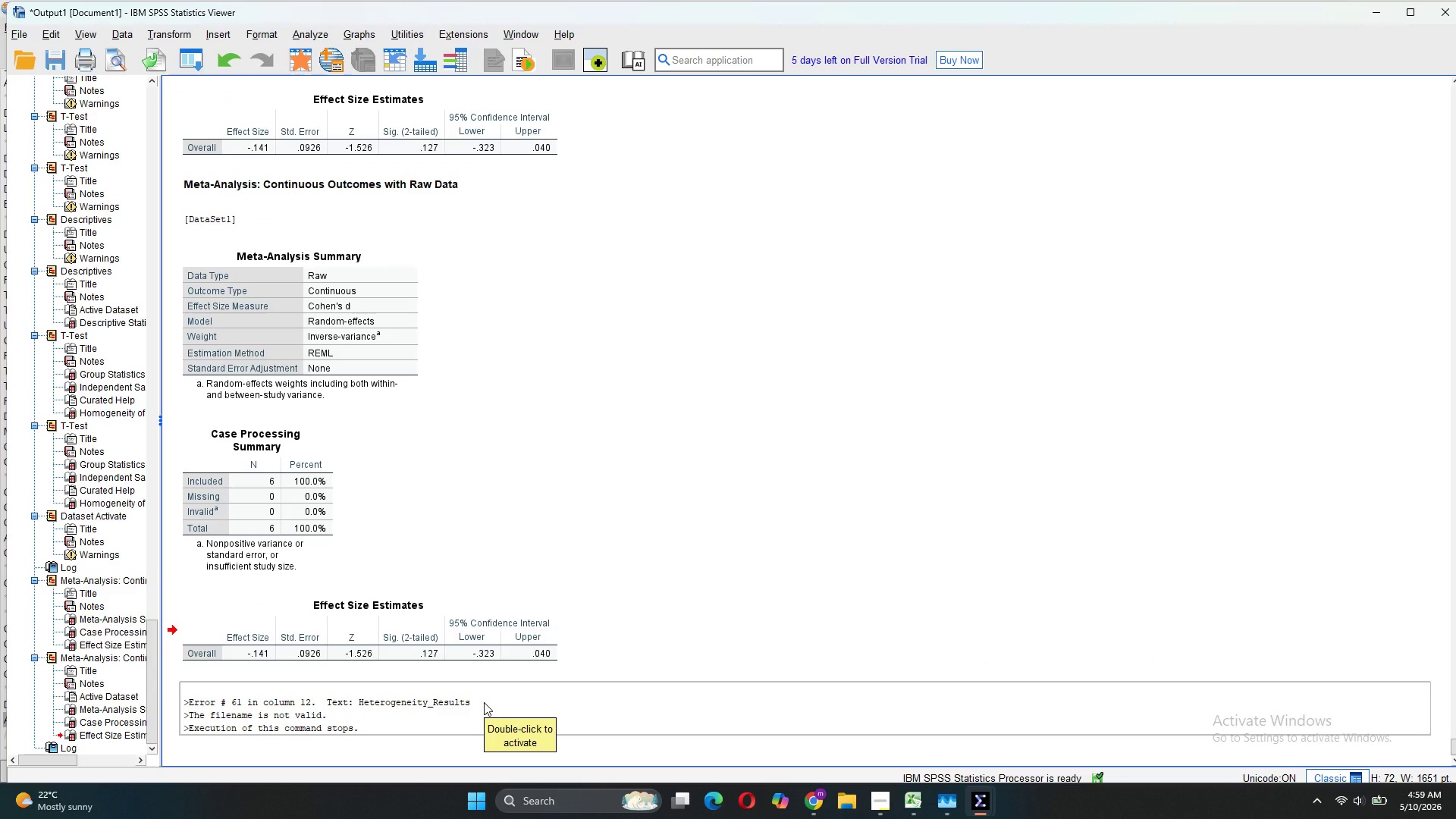 
right_click([484, 702])
 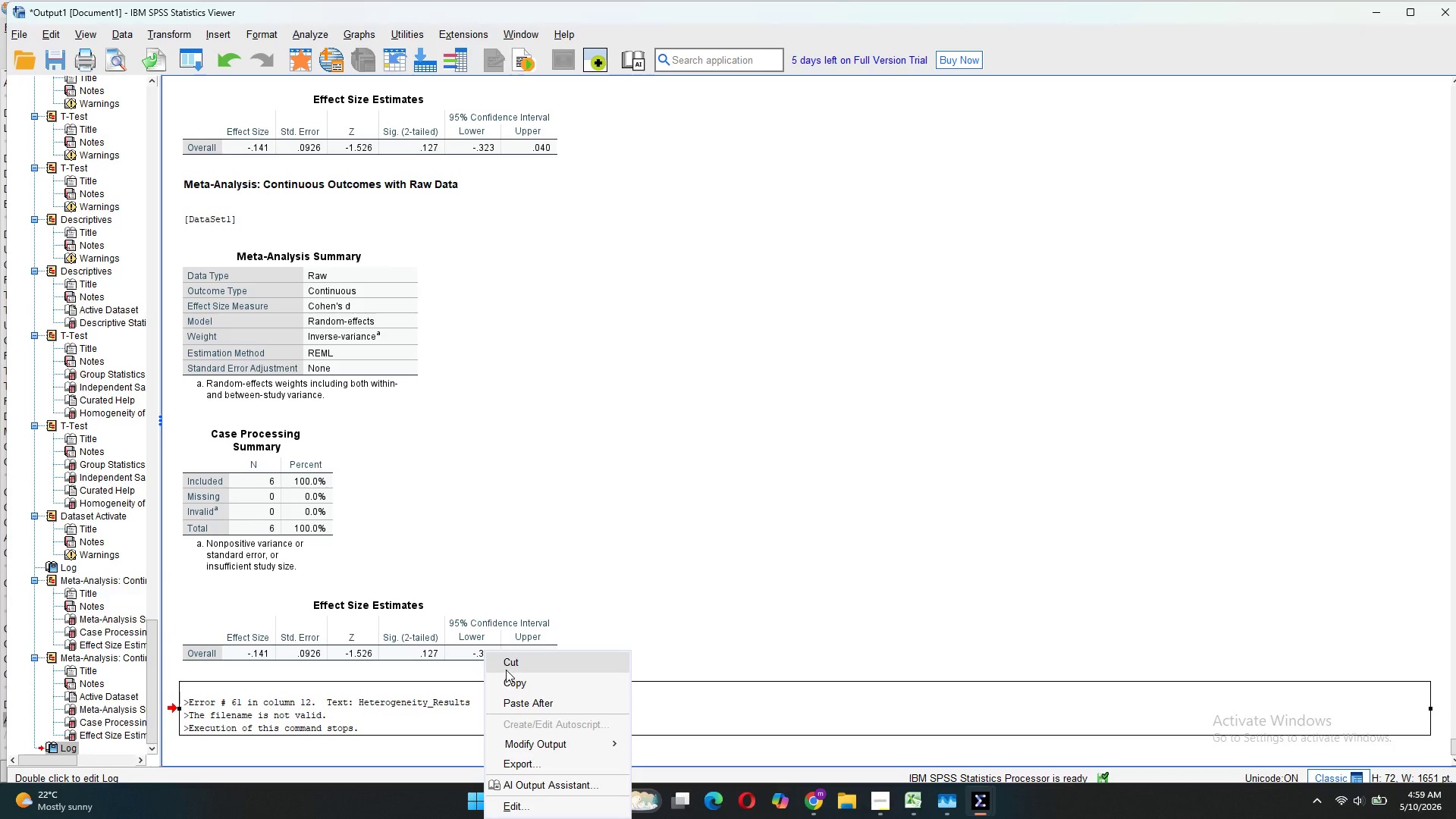 
left_click([506, 670])
 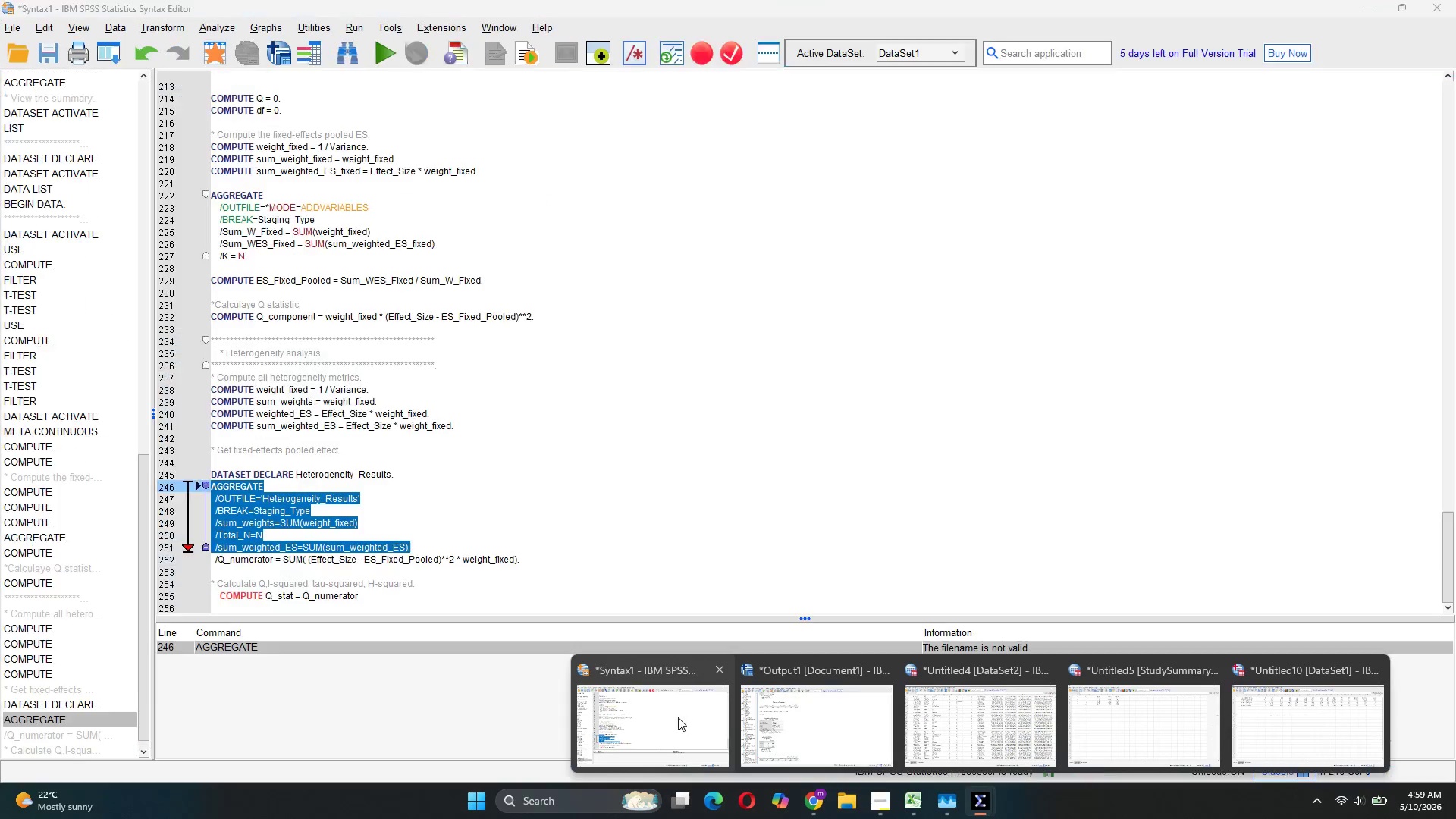 
left_click([657, 723])
 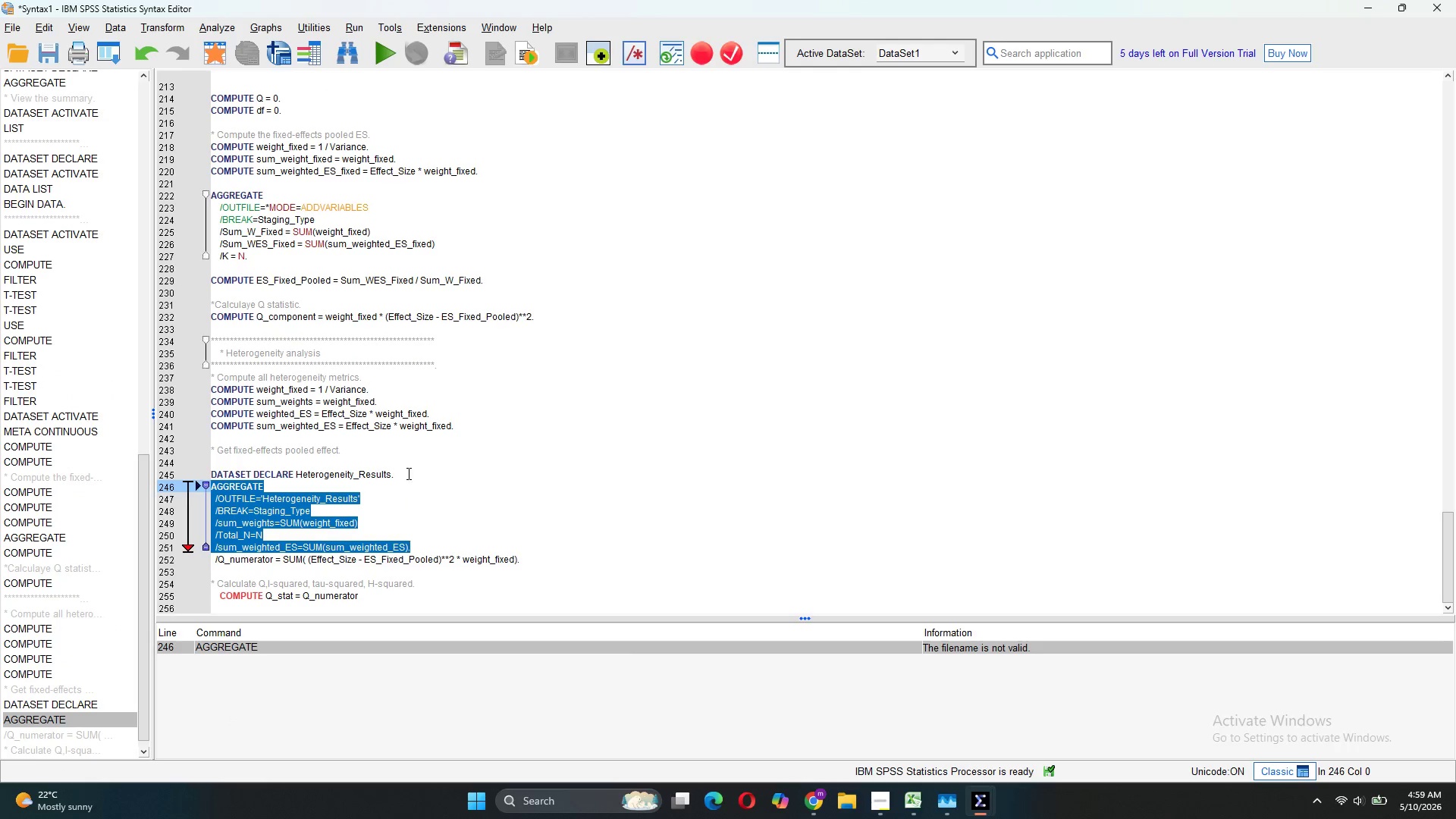 
left_click_drag(start_coordinate=[404, 472], to_coordinate=[250, 463])
 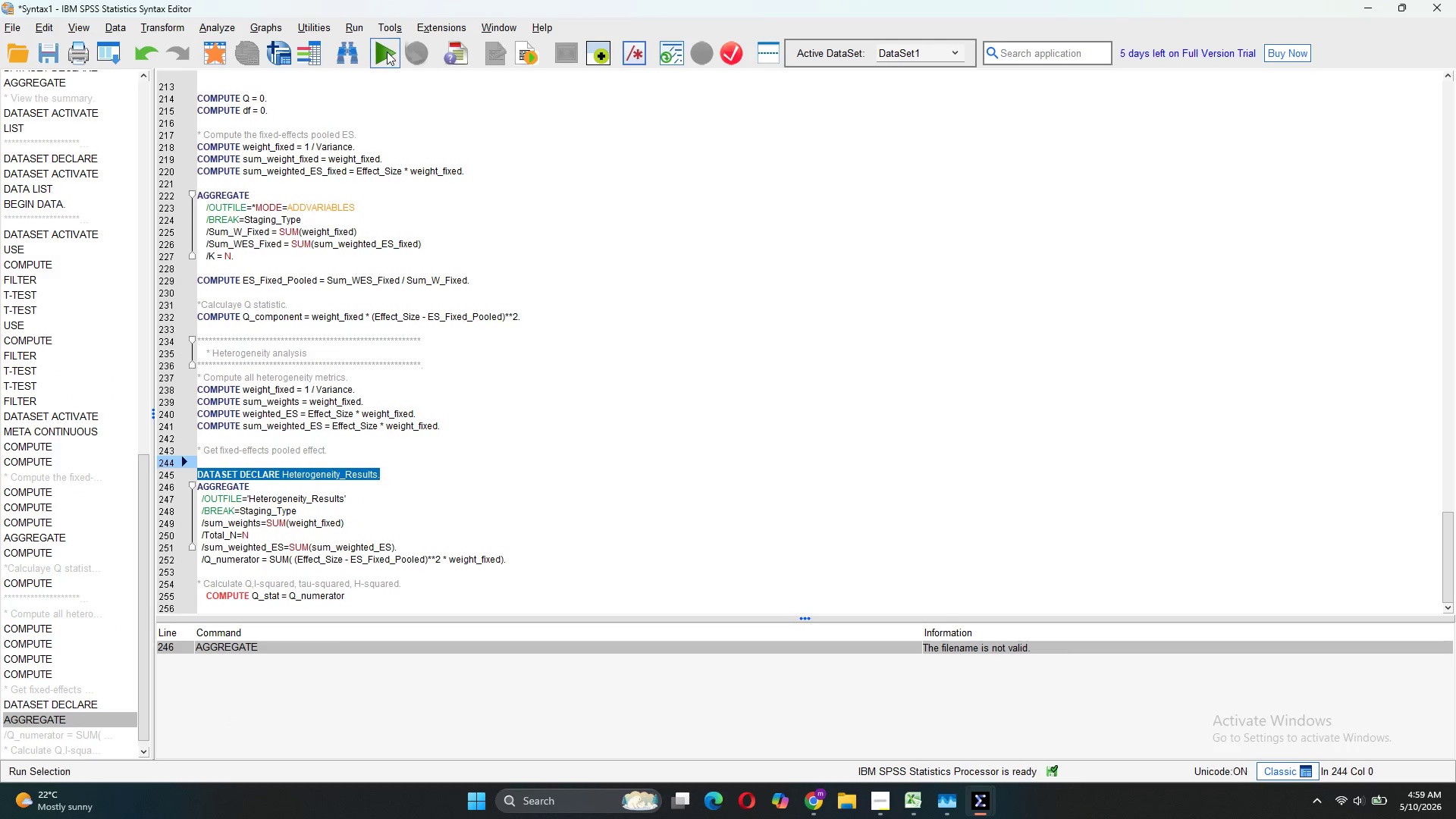 
left_click([387, 52])
 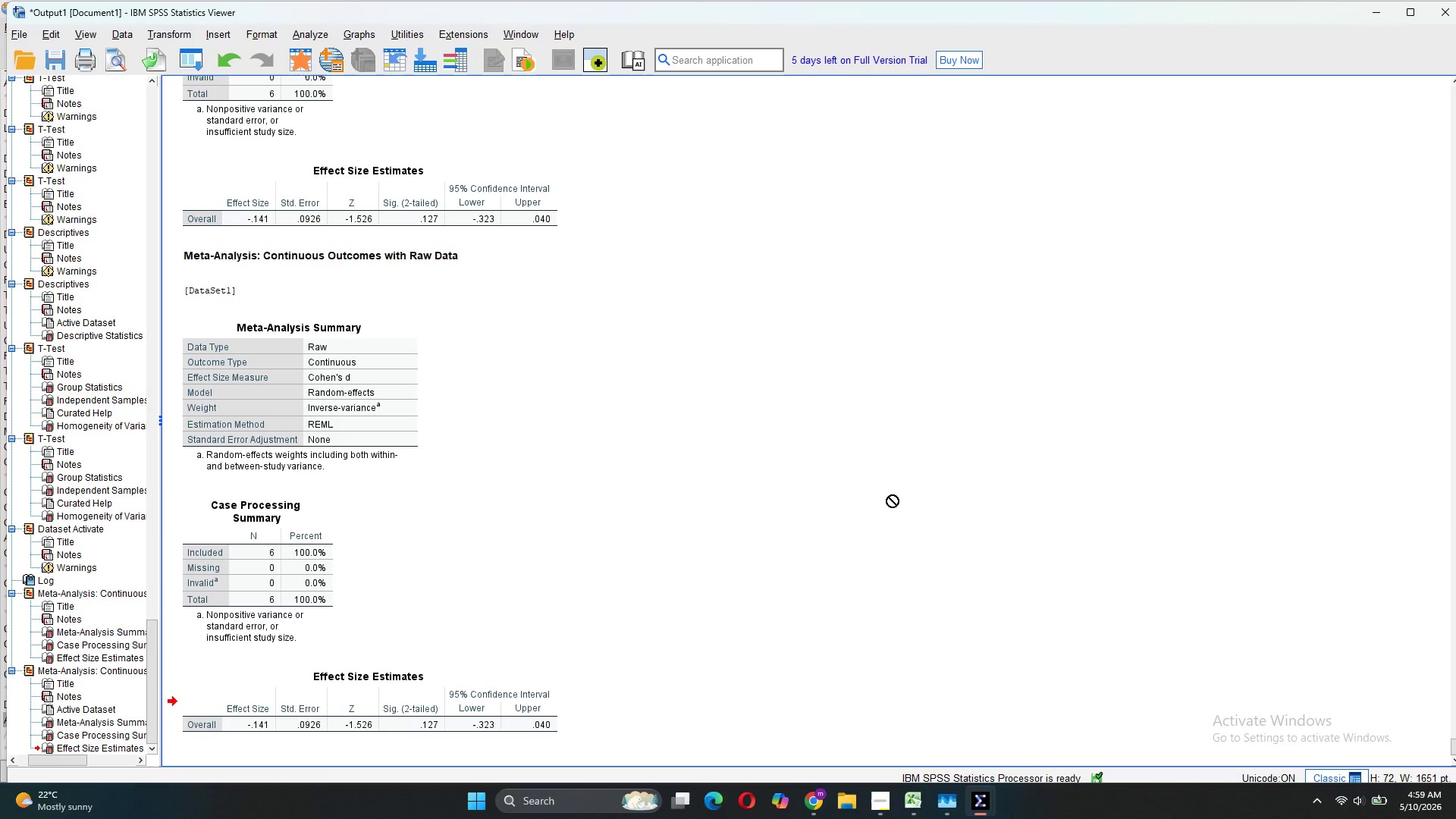 
scroll: coordinate [890, 495], scroll_direction: down, amount: 20.0
 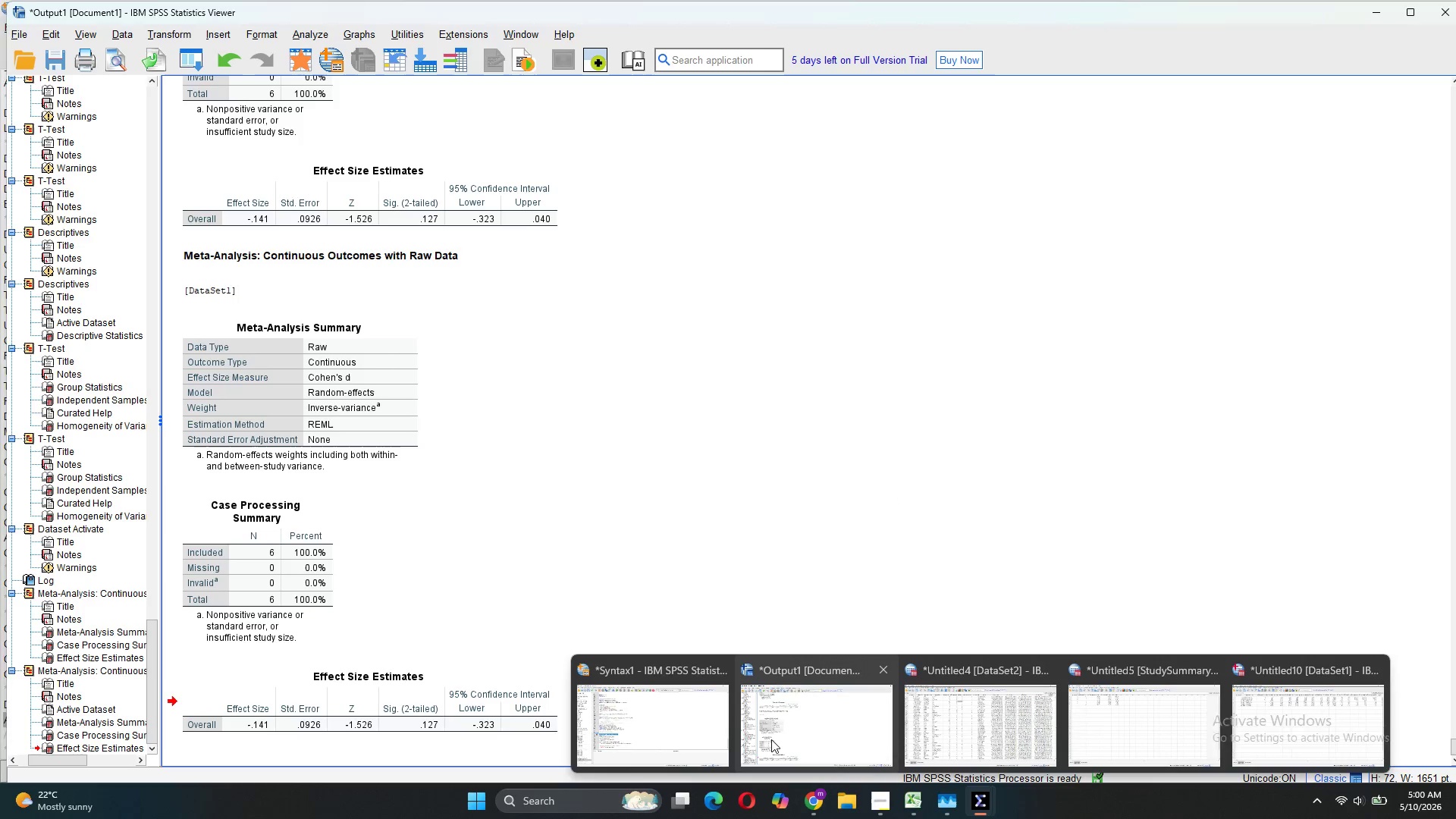 
left_click([683, 750])
 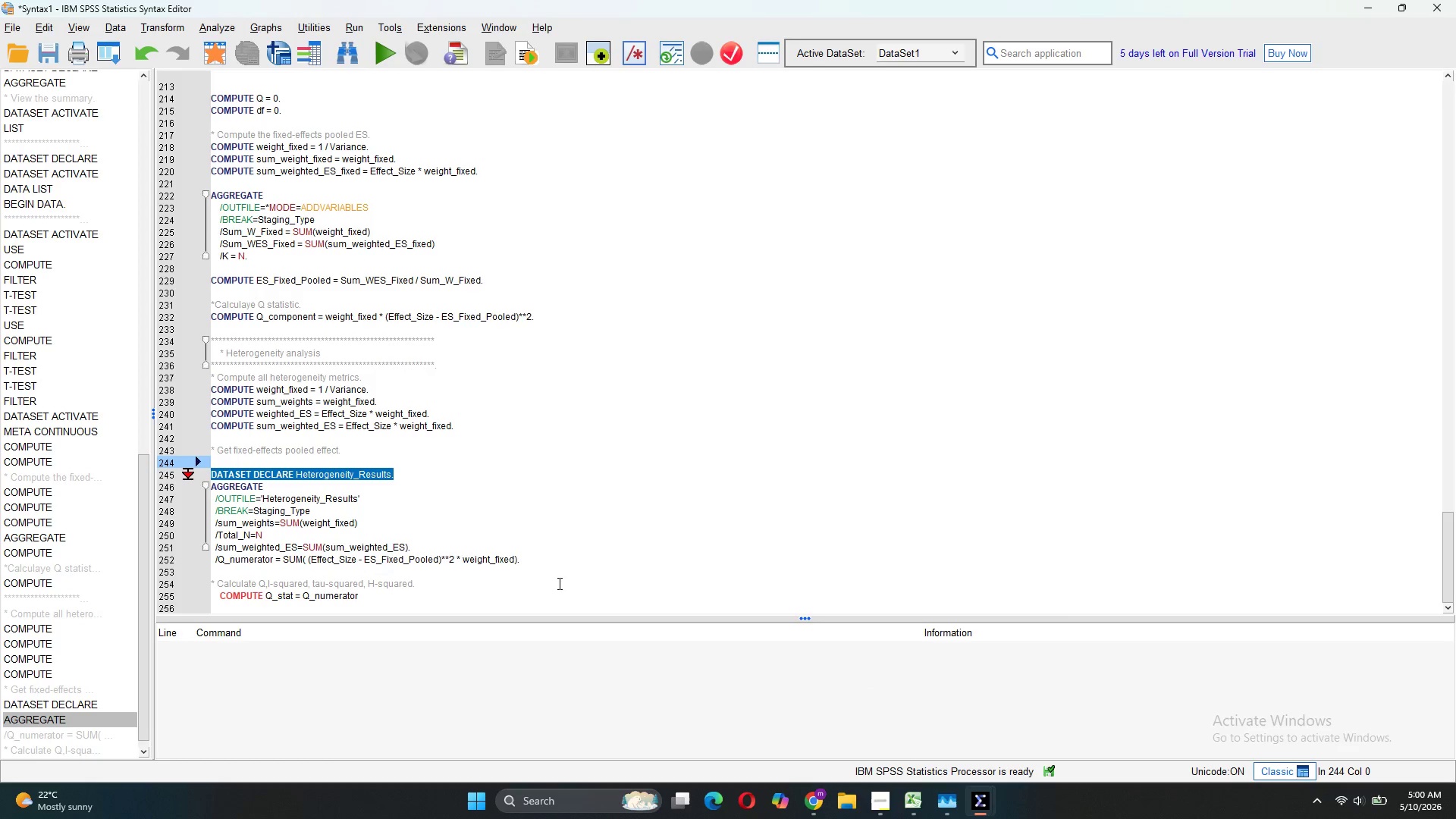 
left_click_drag(start_coordinate=[526, 563], to_coordinate=[209, 482])
 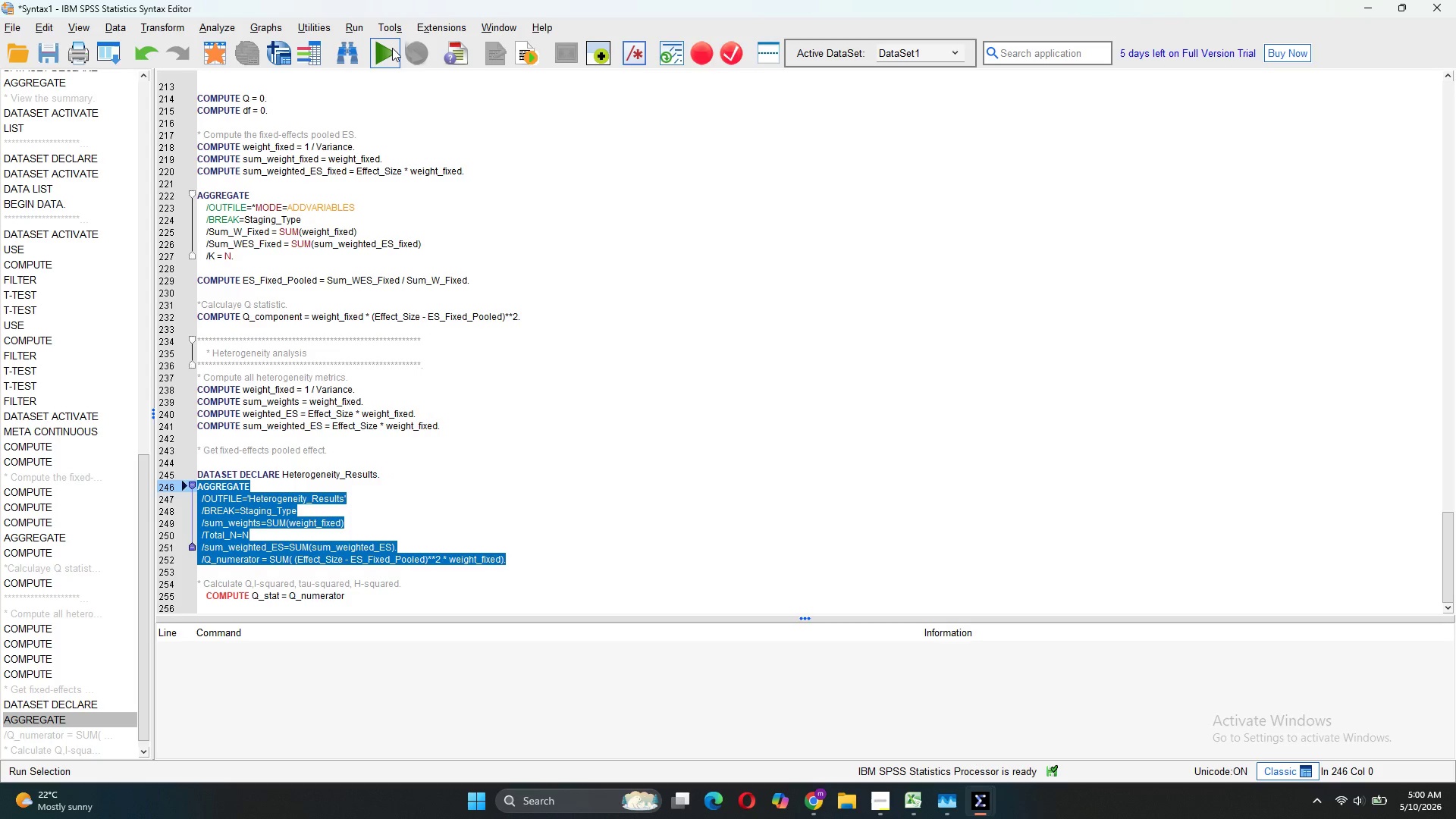 
left_click([393, 48])
 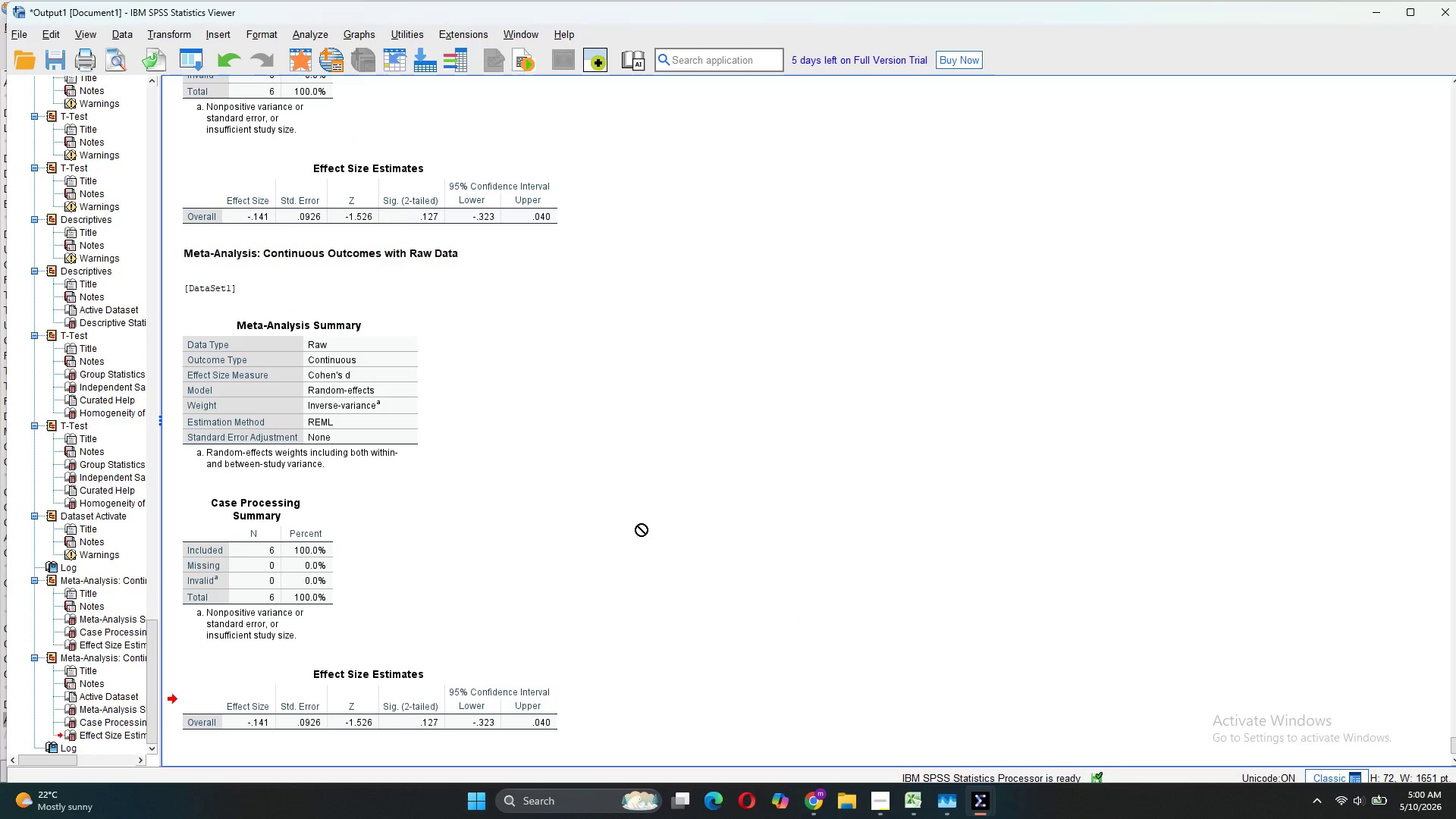 
scroll: coordinate [639, 524], scroll_direction: down, amount: 28.0
 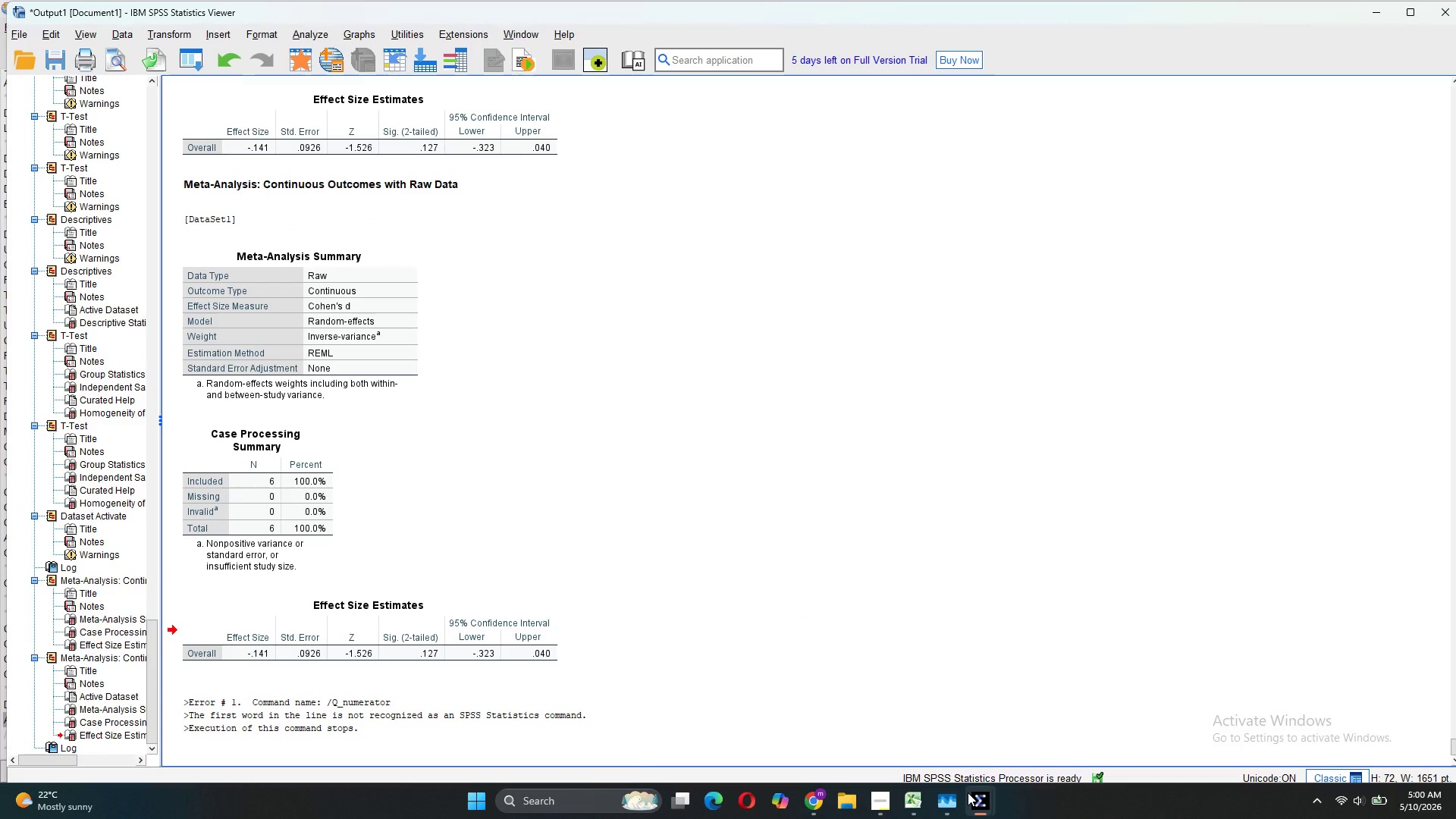 
left_click([566, 686])
 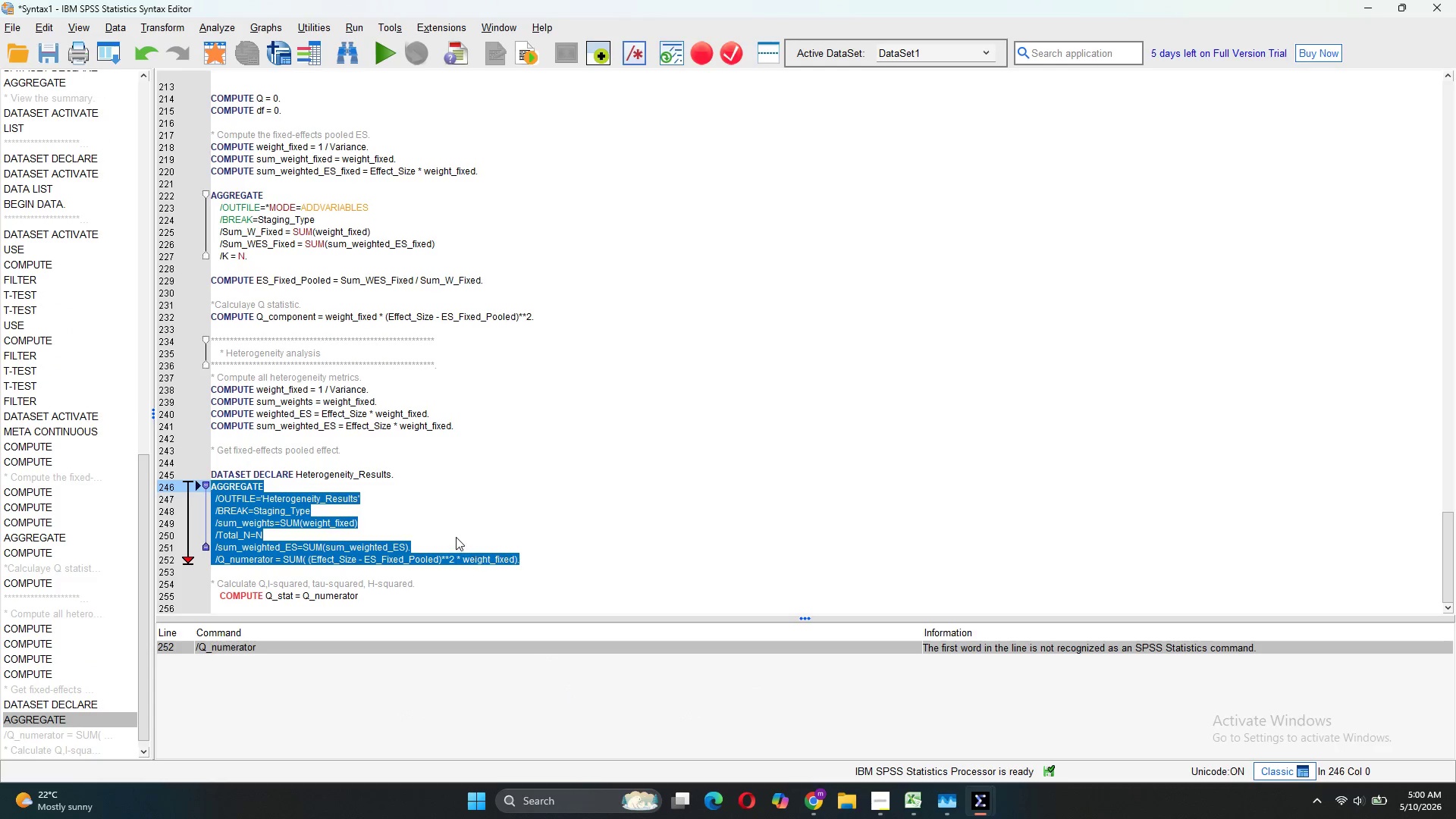 
left_click([456, 537])
 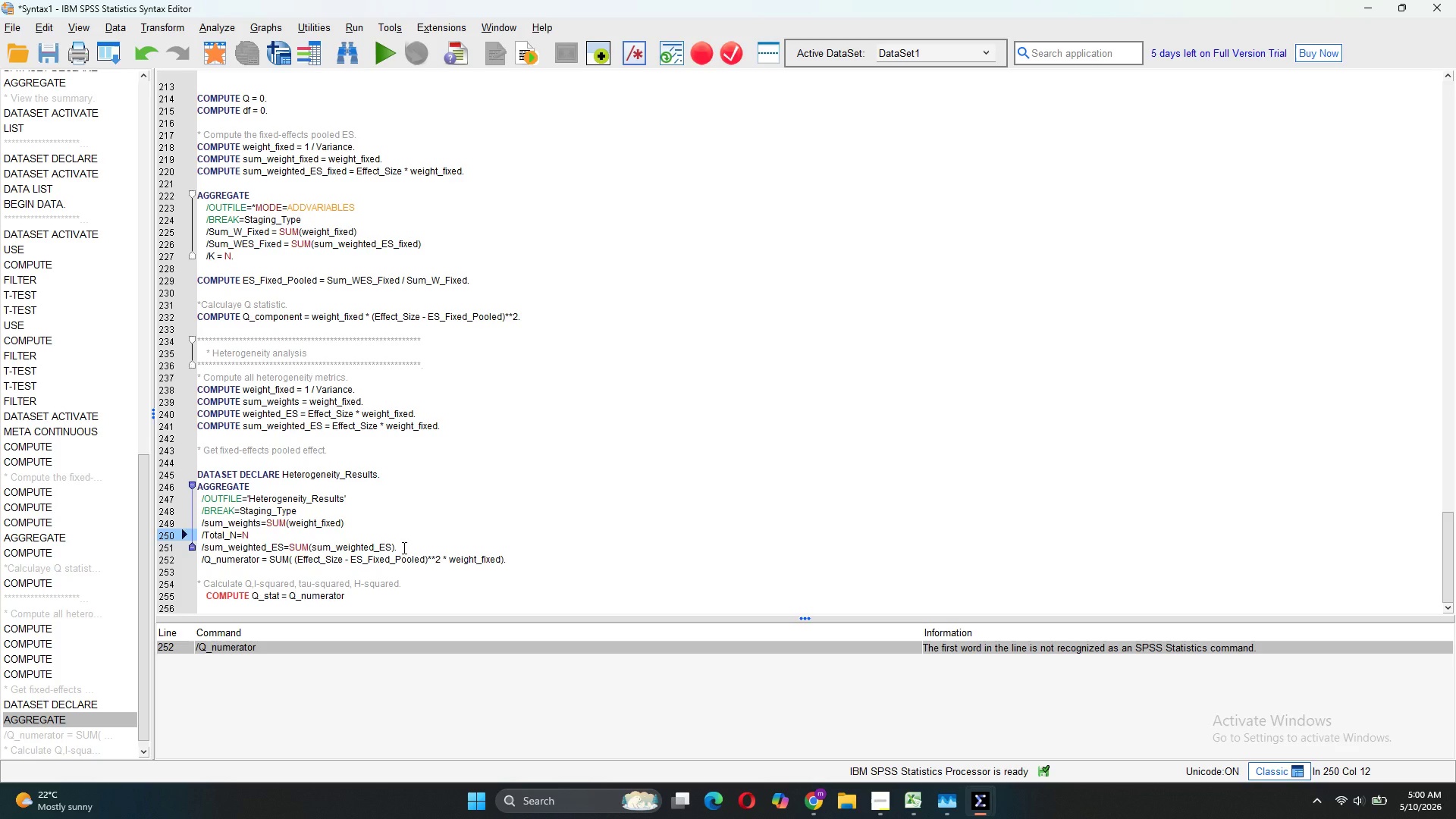 
left_click_drag(start_coordinate=[403, 548], to_coordinate=[192, 489])
 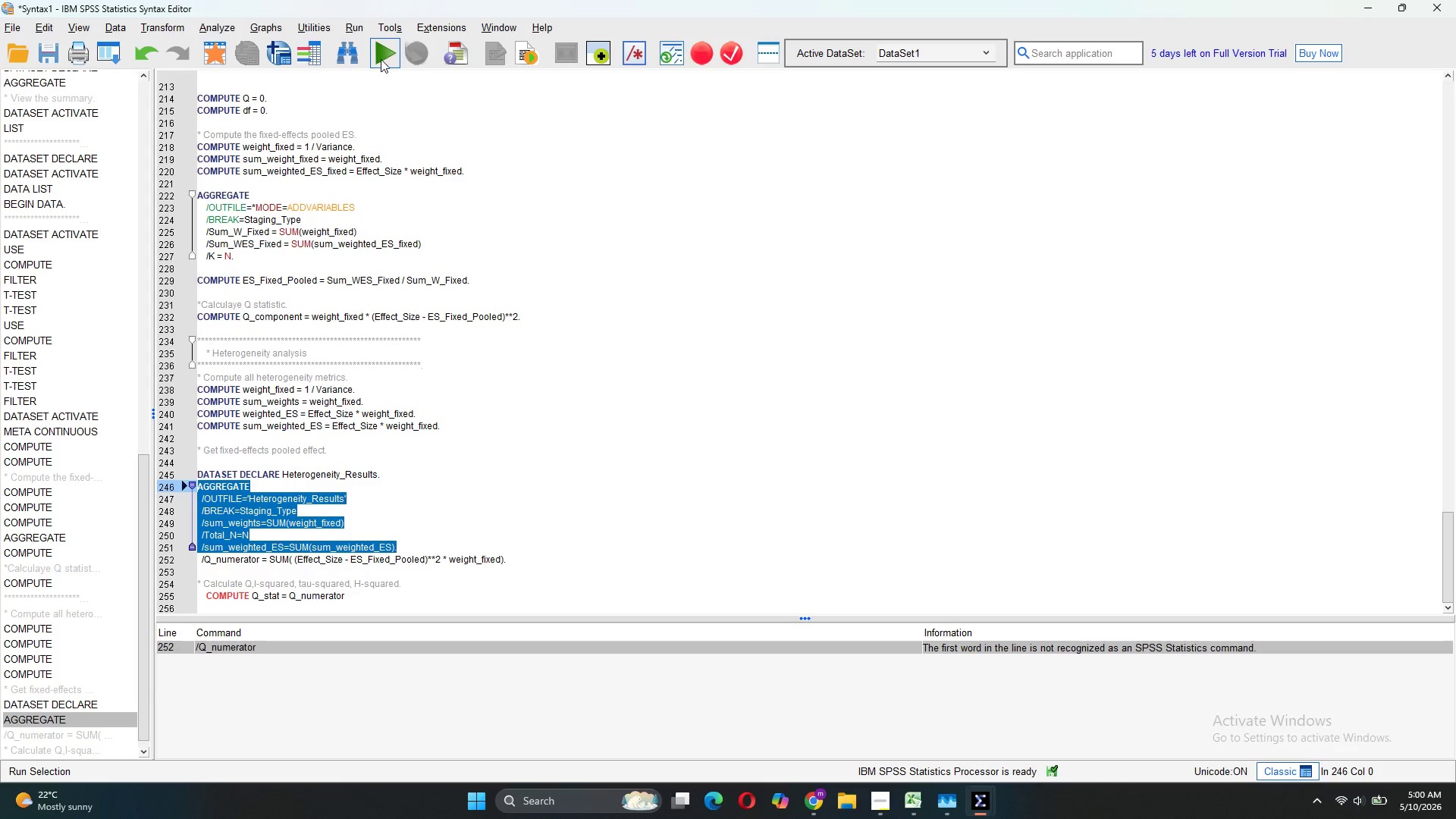 
left_click([381, 59])
 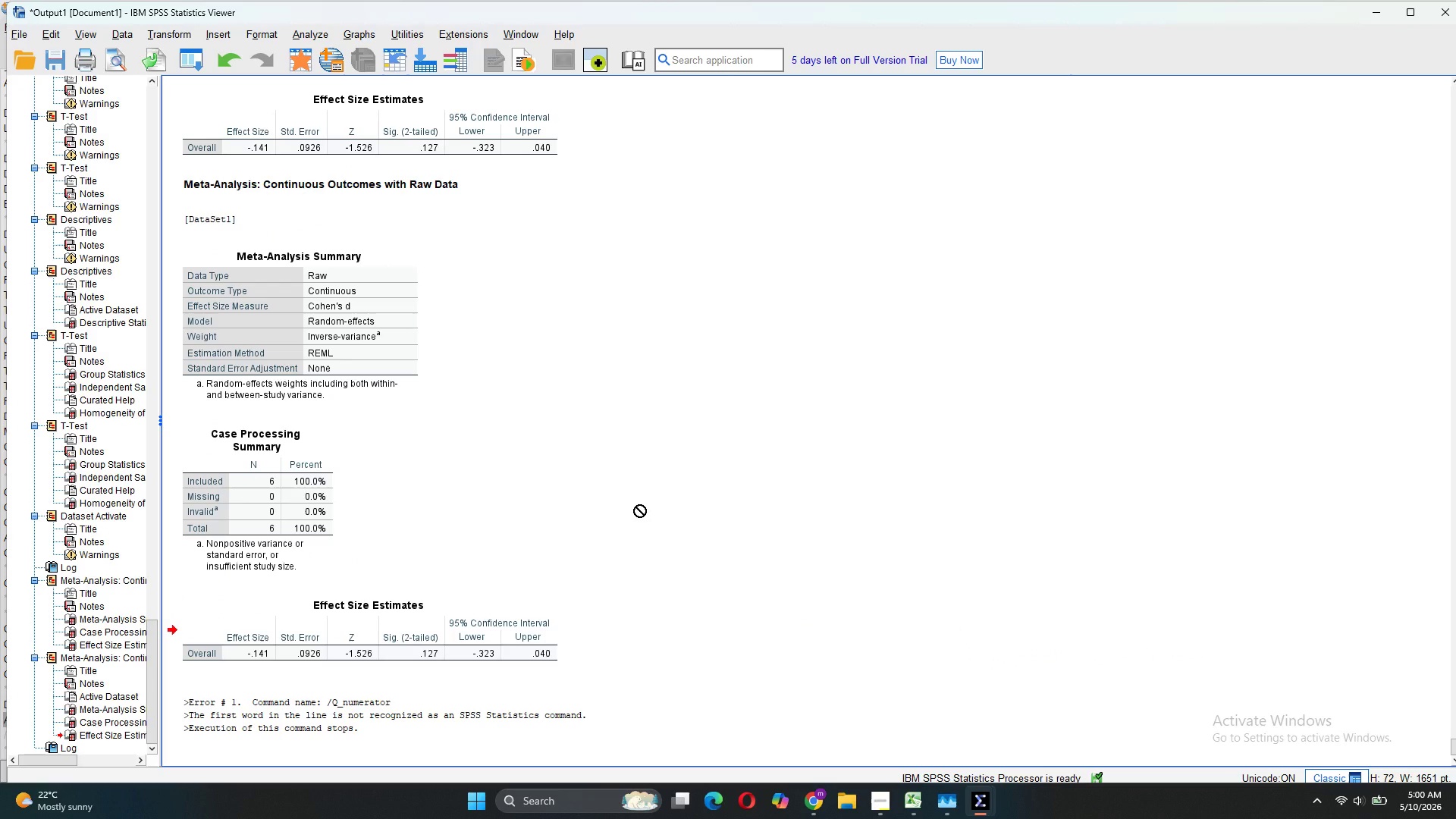 
scroll: coordinate [637, 505], scroll_direction: down, amount: 37.0
 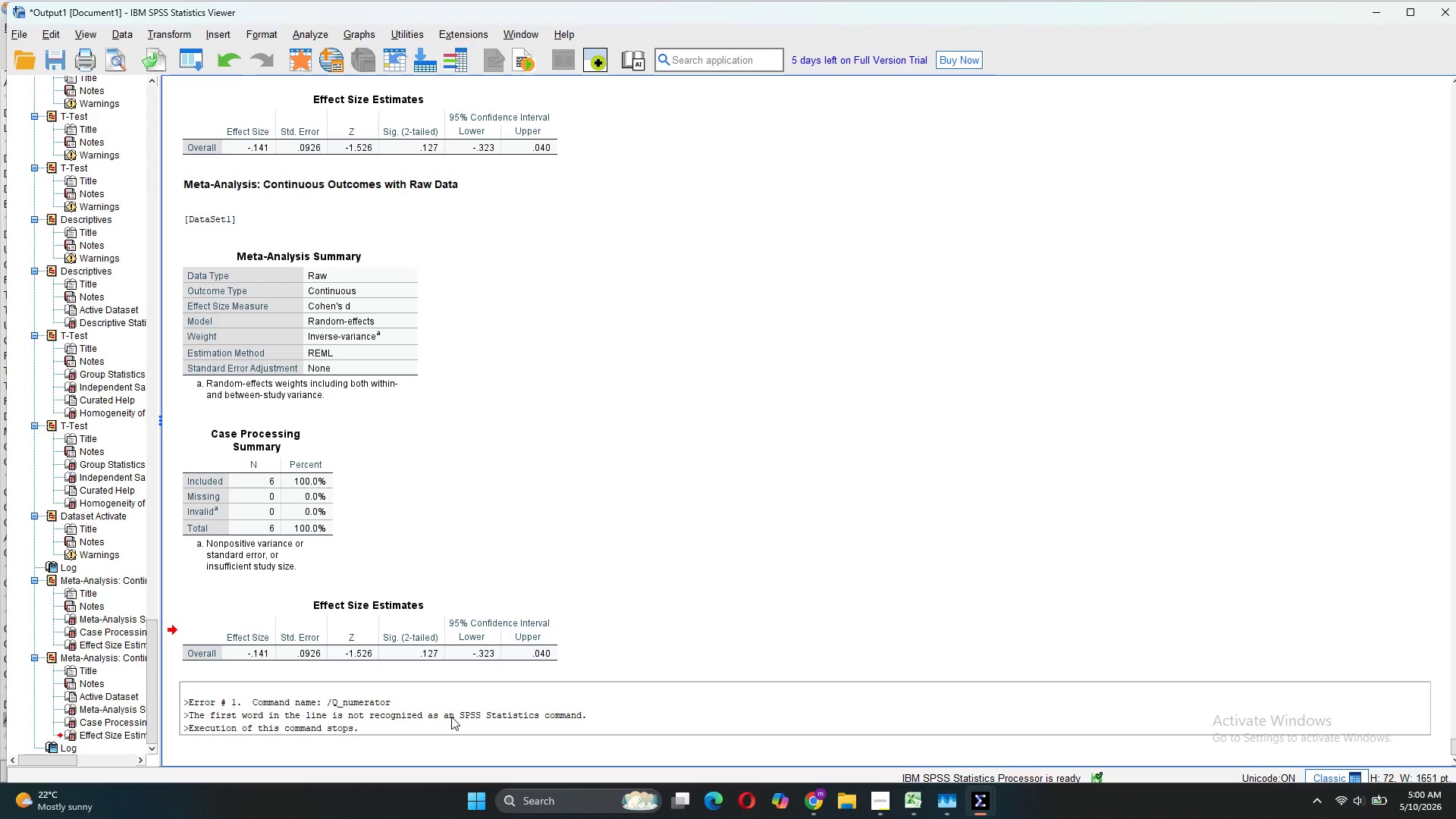 
left_click([451, 717])
 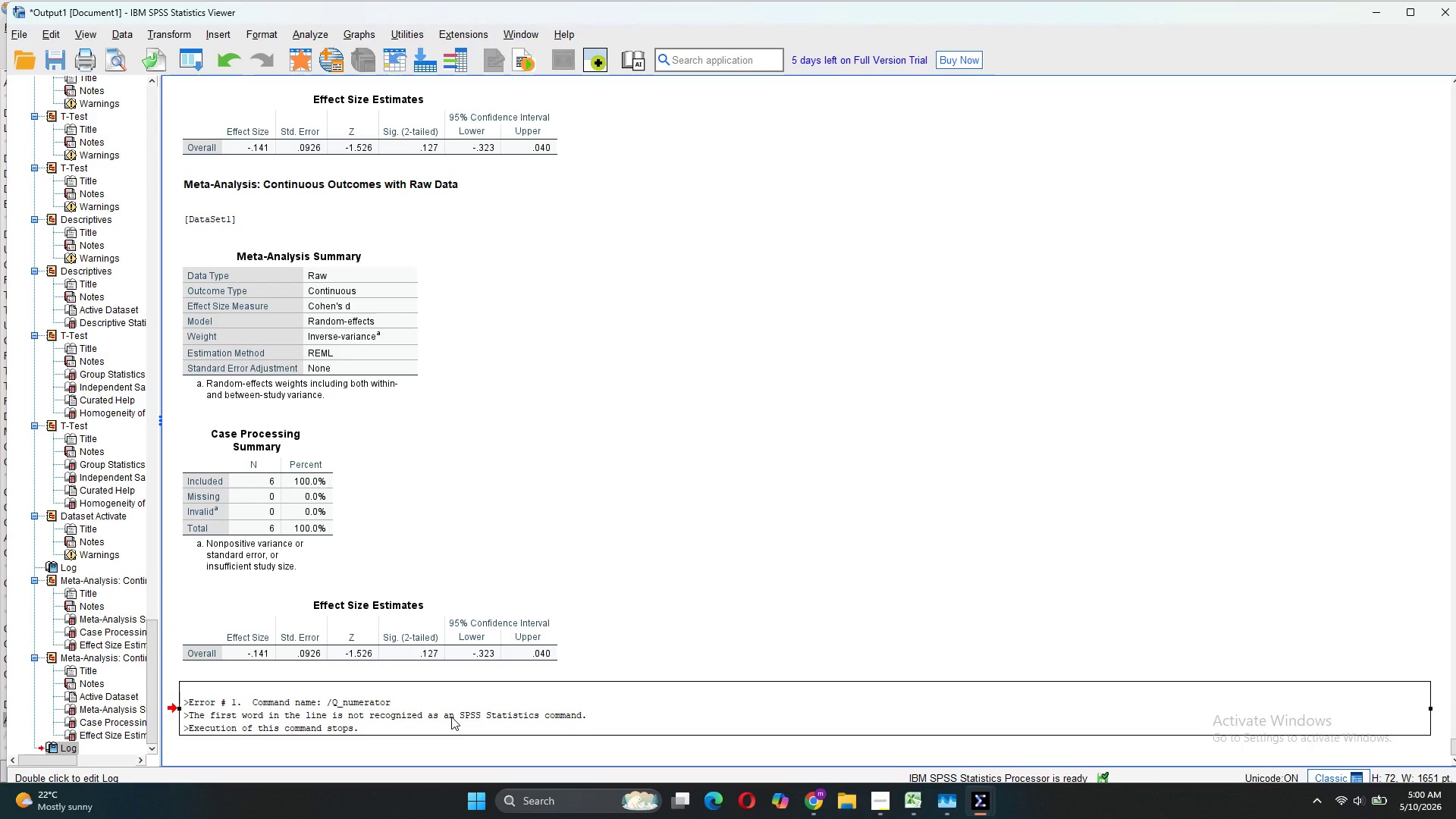 
right_click([451, 717])
 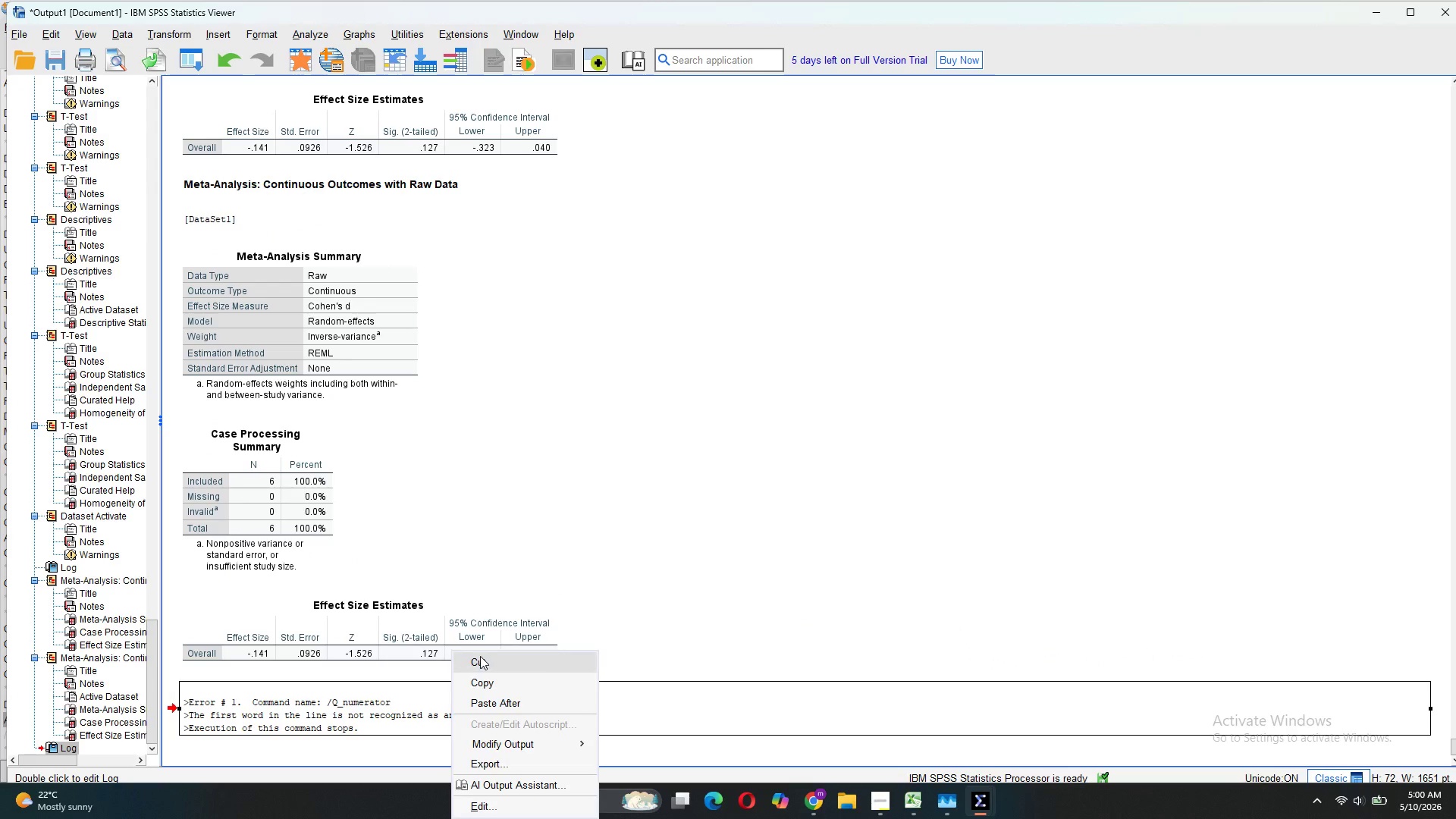 
left_click([478, 657])
 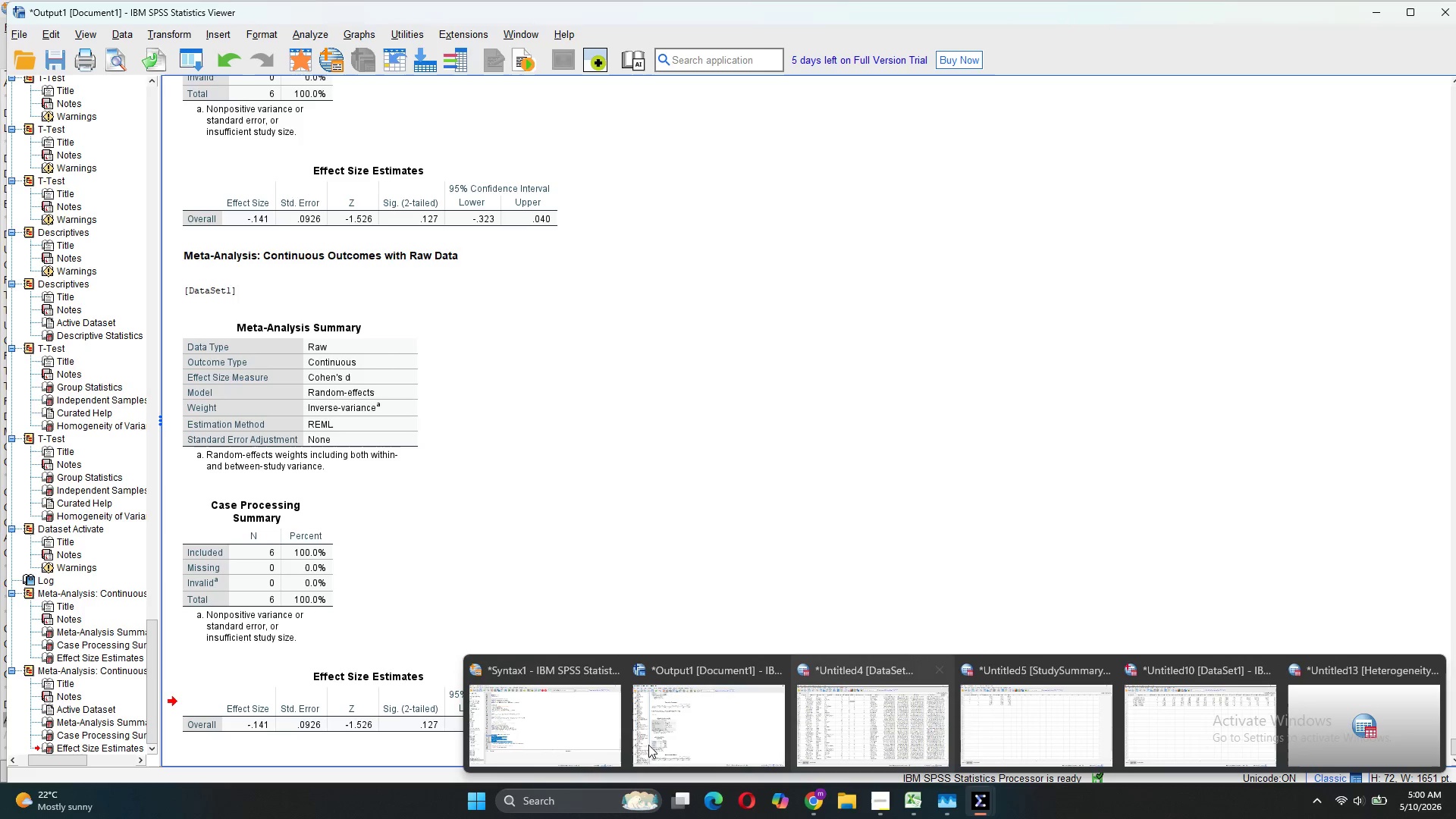 
left_click([527, 736])
 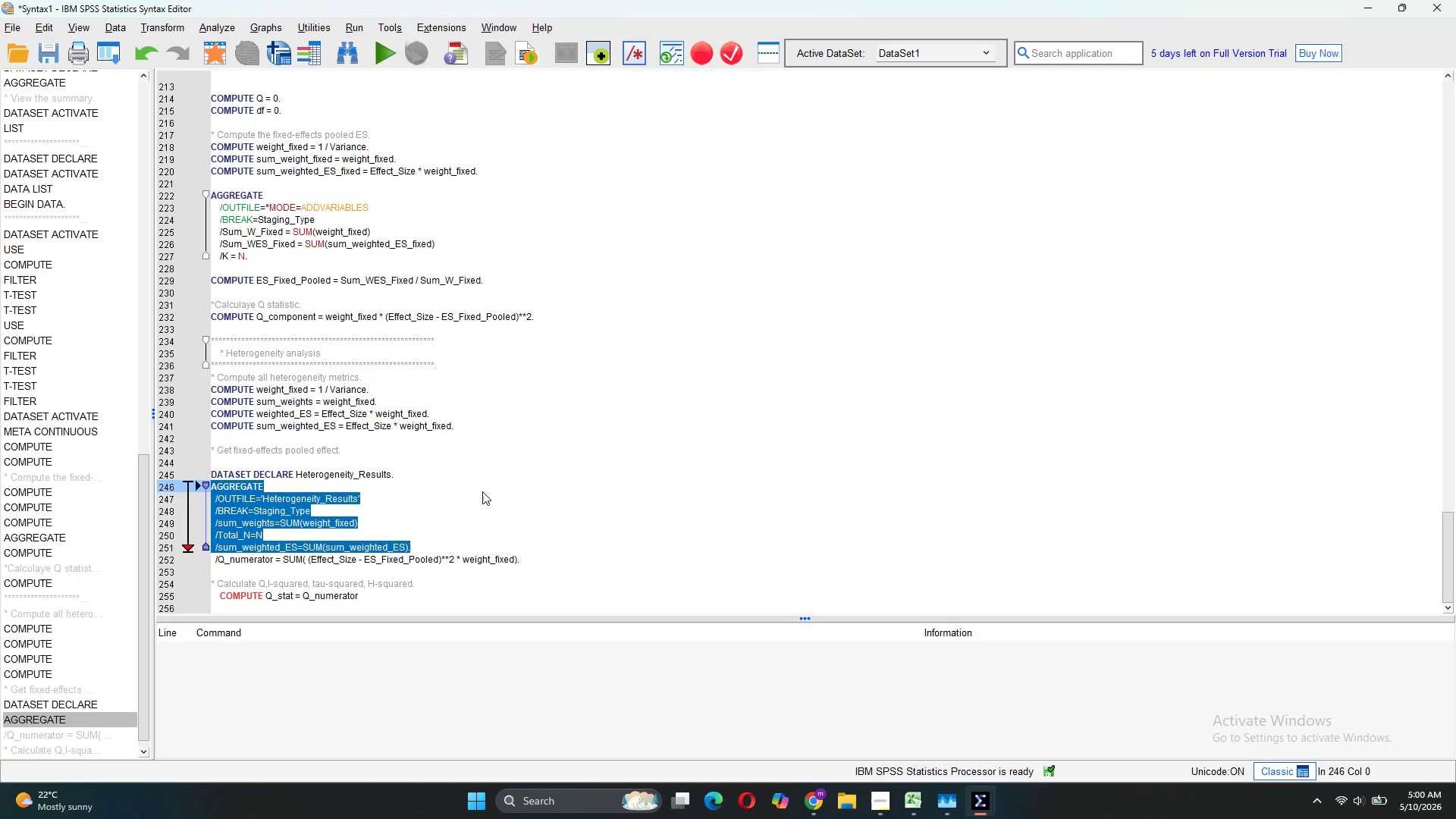 
left_click([482, 491])
 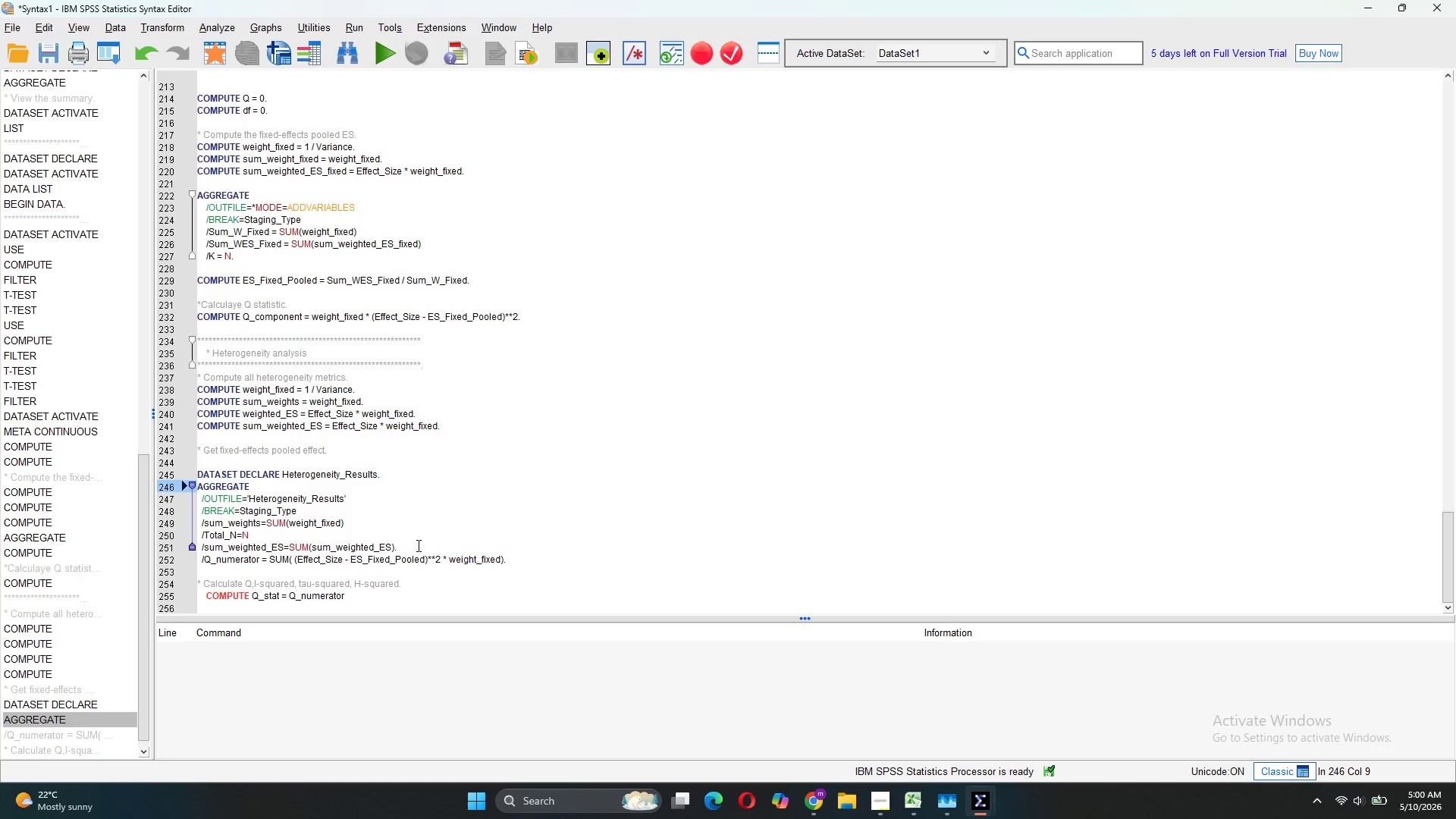 
left_click([417, 545])
 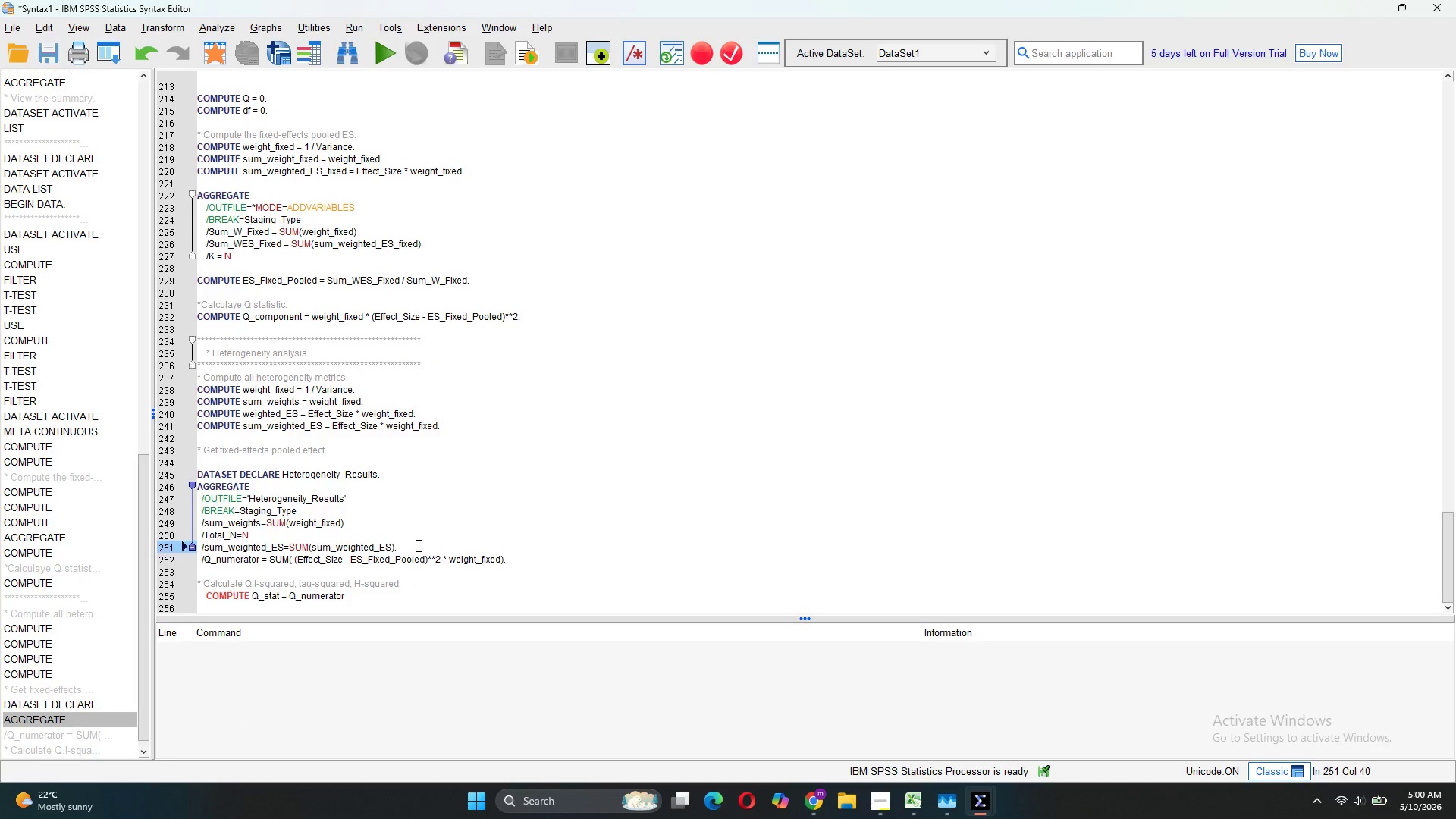 
key(Backspace)
 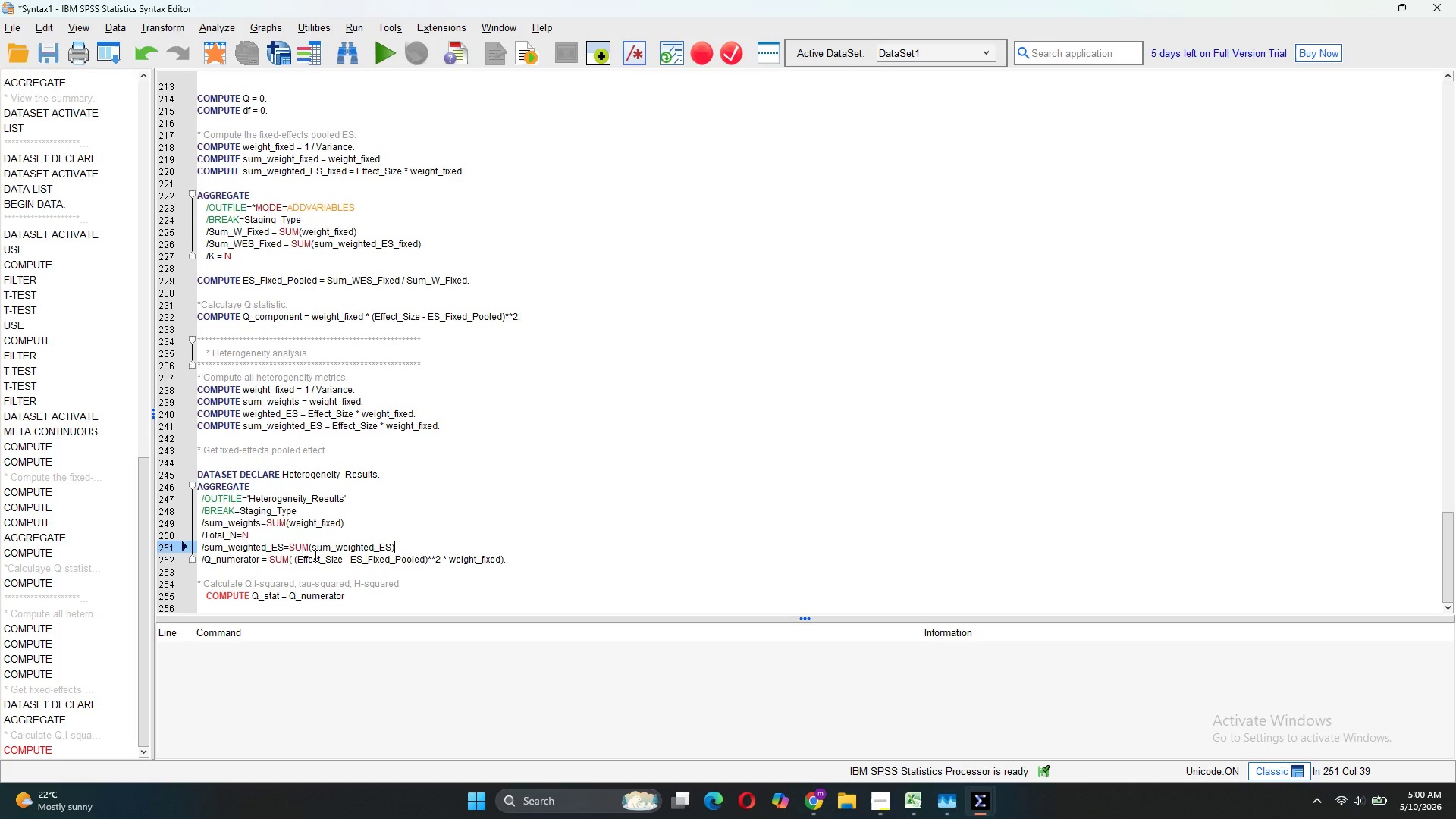 
wait(5.78)
 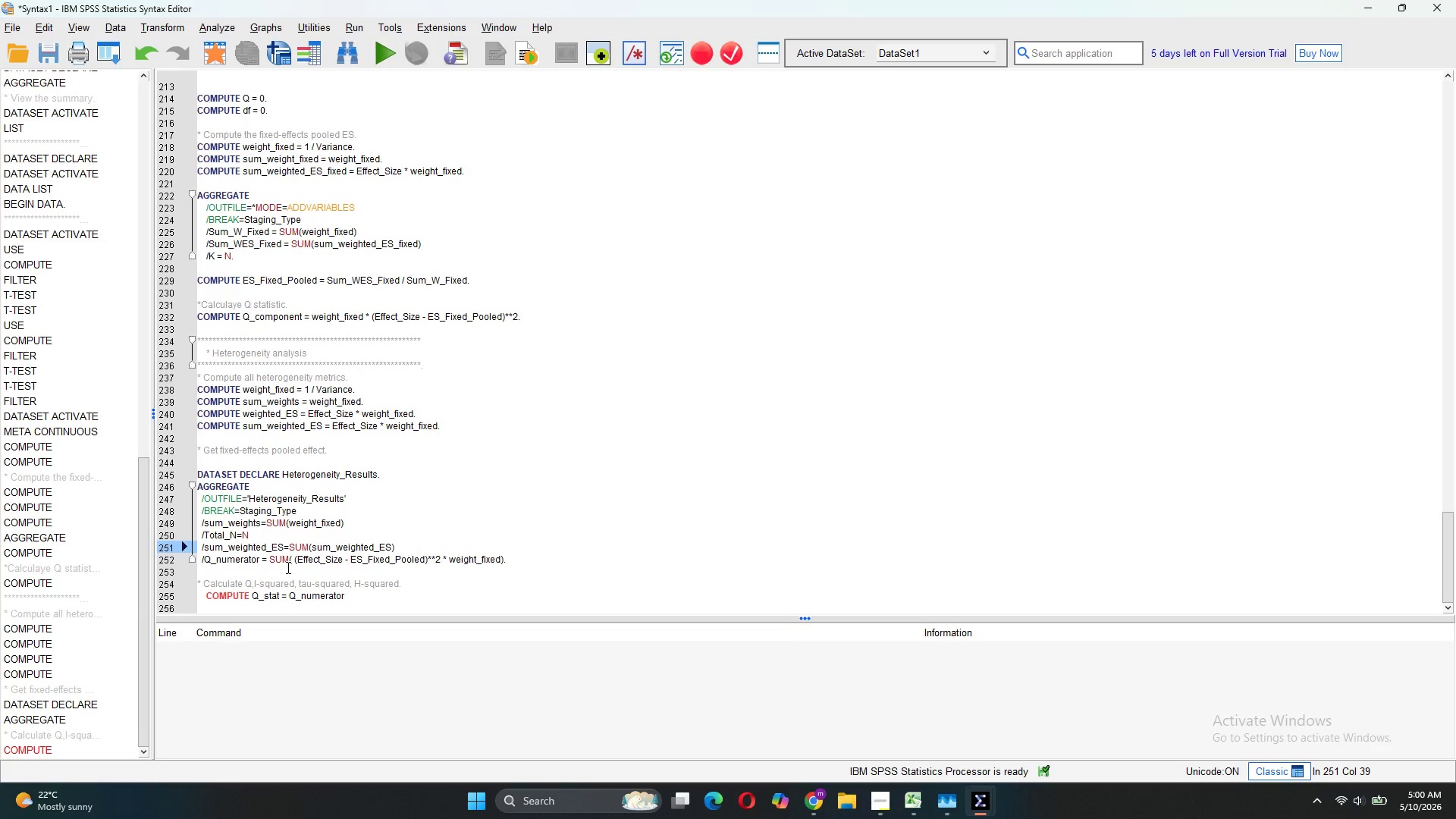 
left_click_drag(start_coordinate=[515, 565], to_coordinate=[196, 486])
 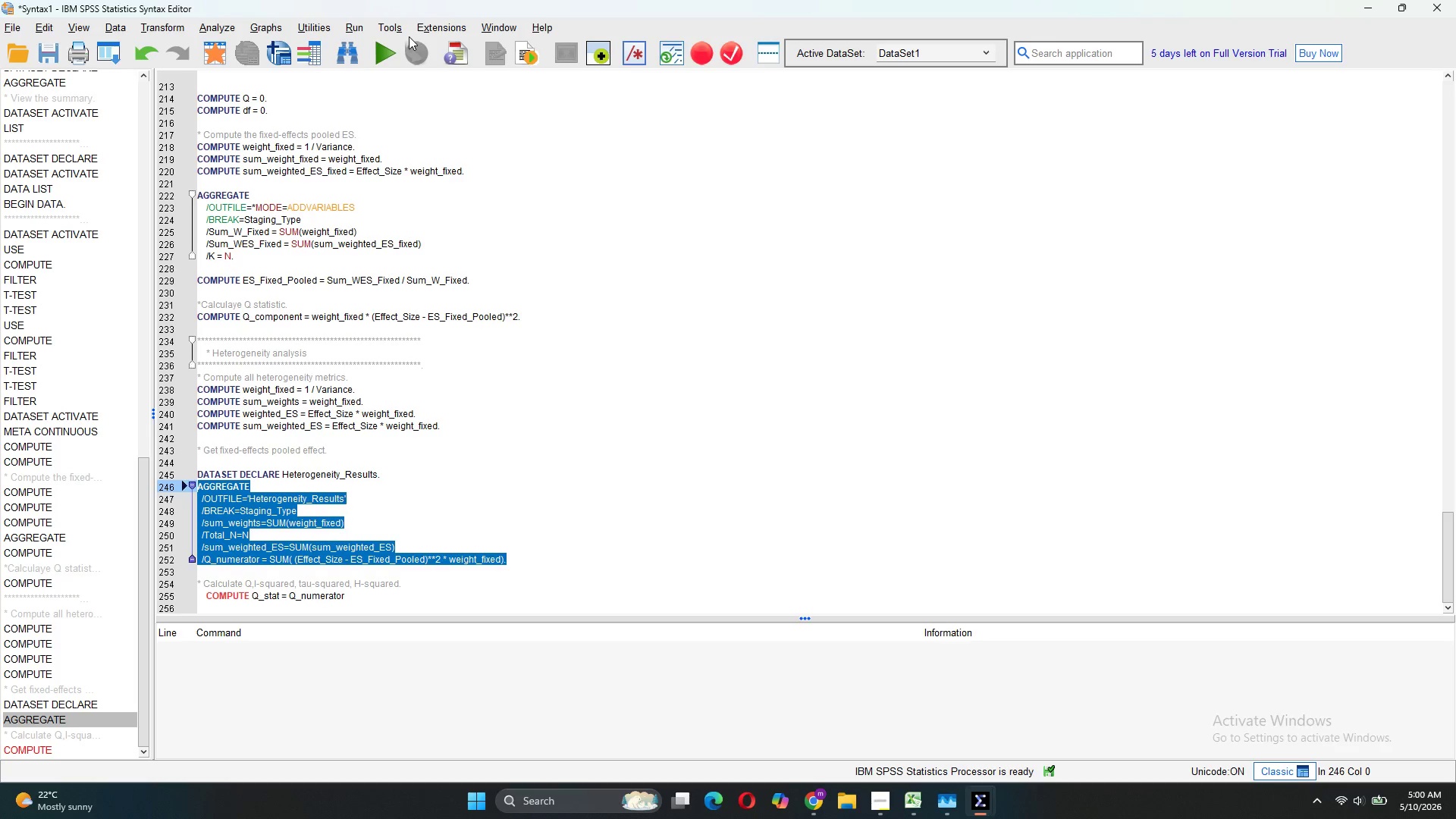 
wait(7.89)
 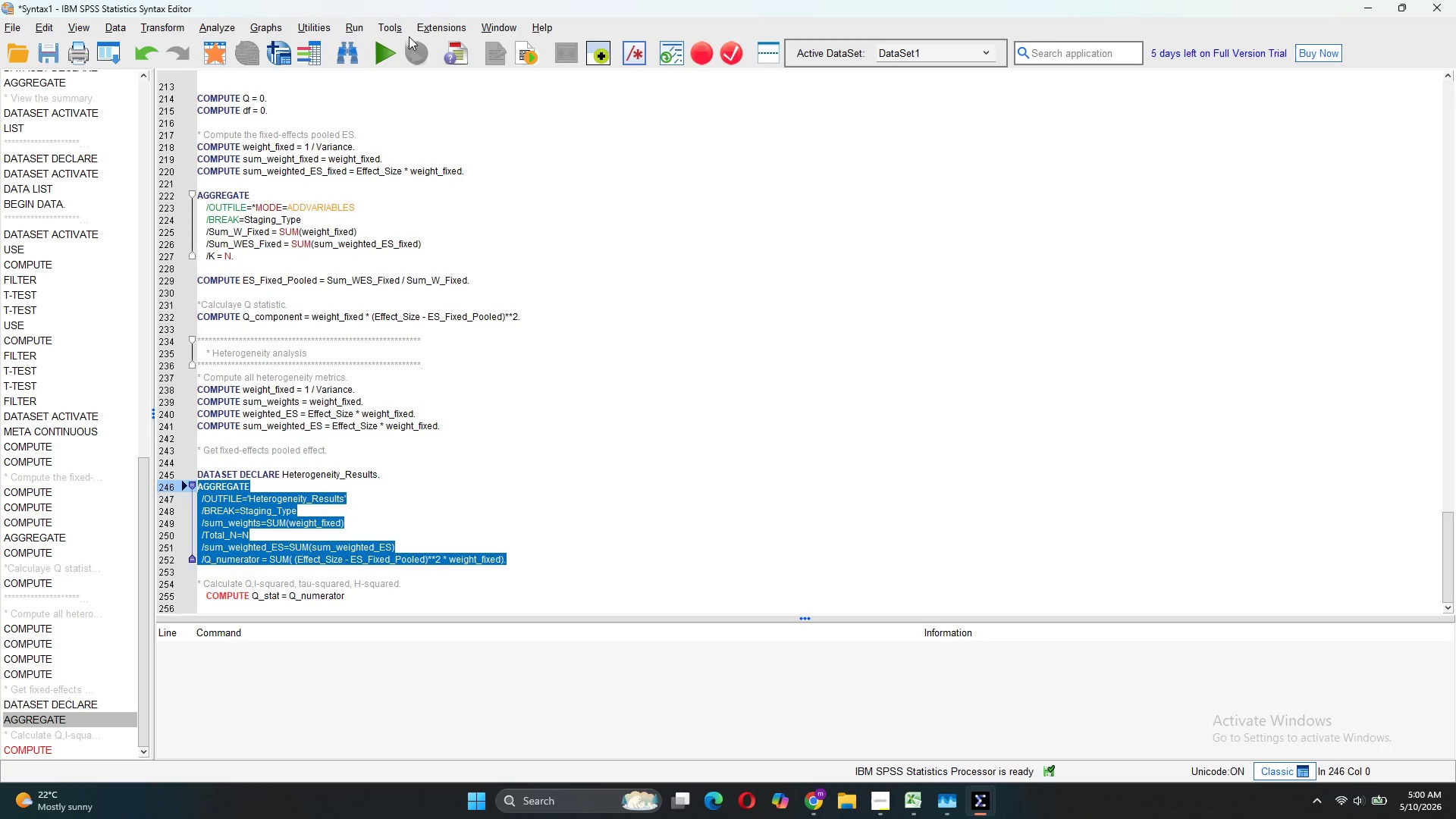 
left_click([383, 51])
 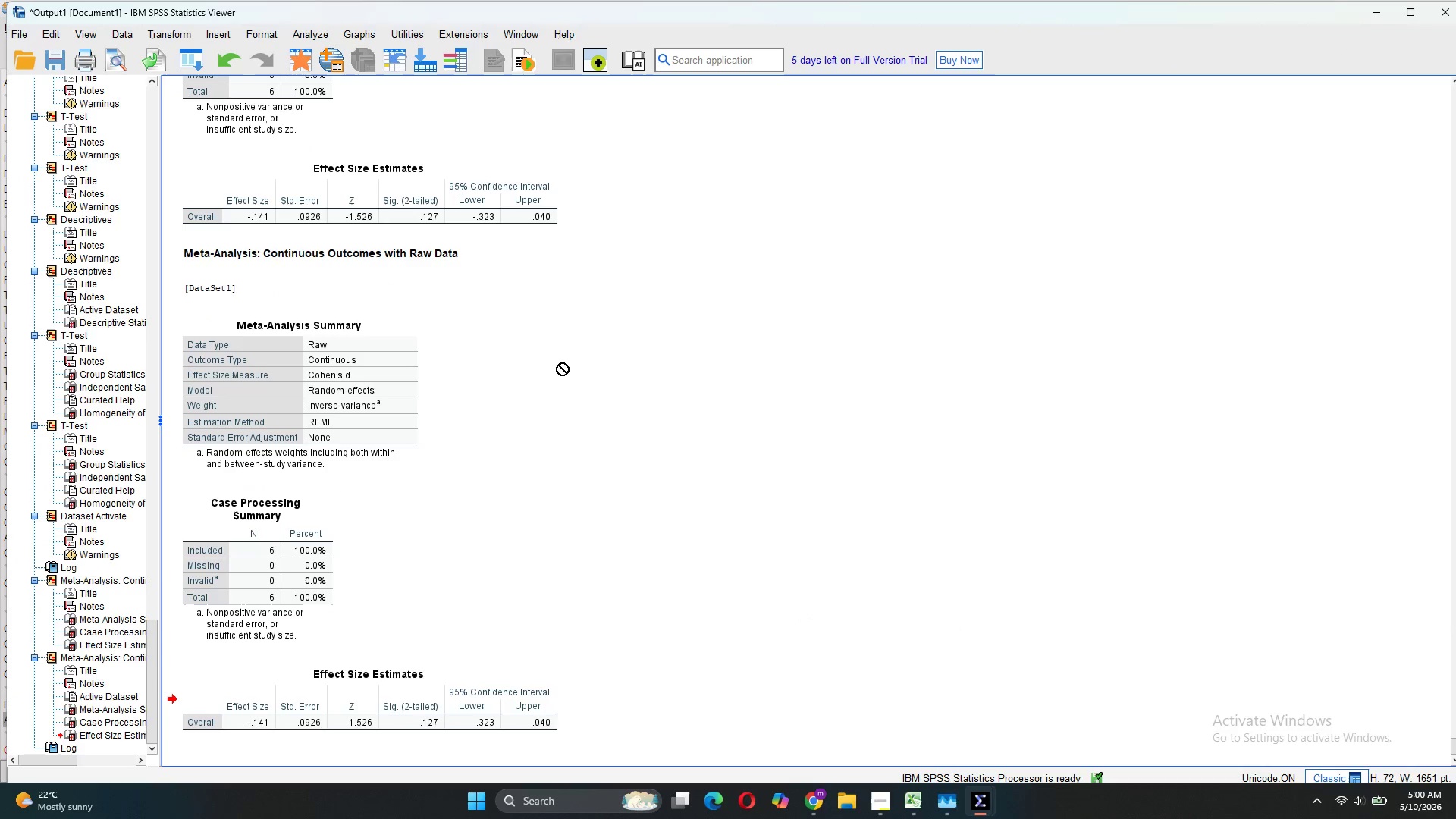 
scroll: coordinate [560, 363], scroll_direction: down, amount: 15.0
 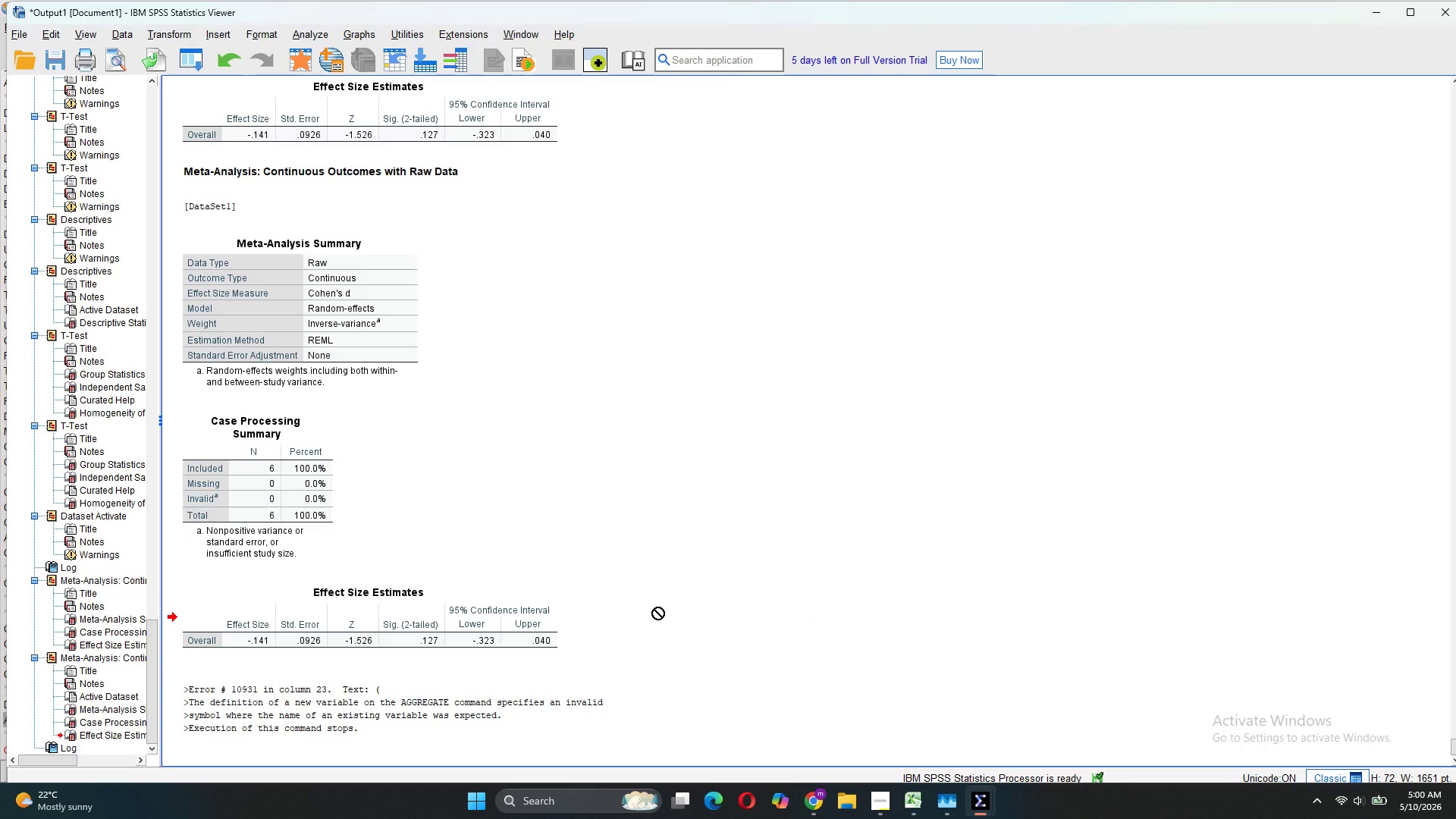 
wait(5.8)
 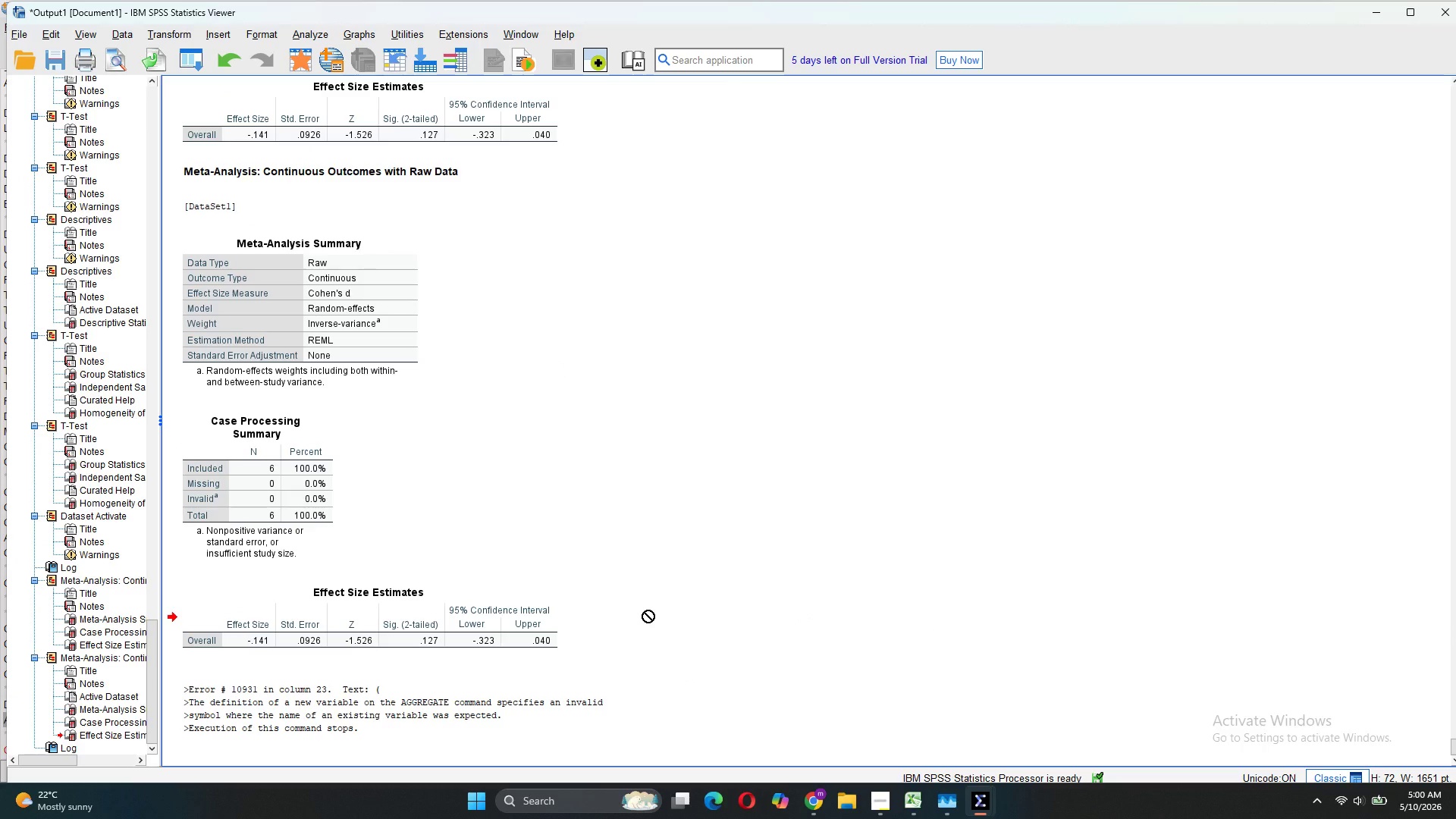 
right_click([536, 686])
 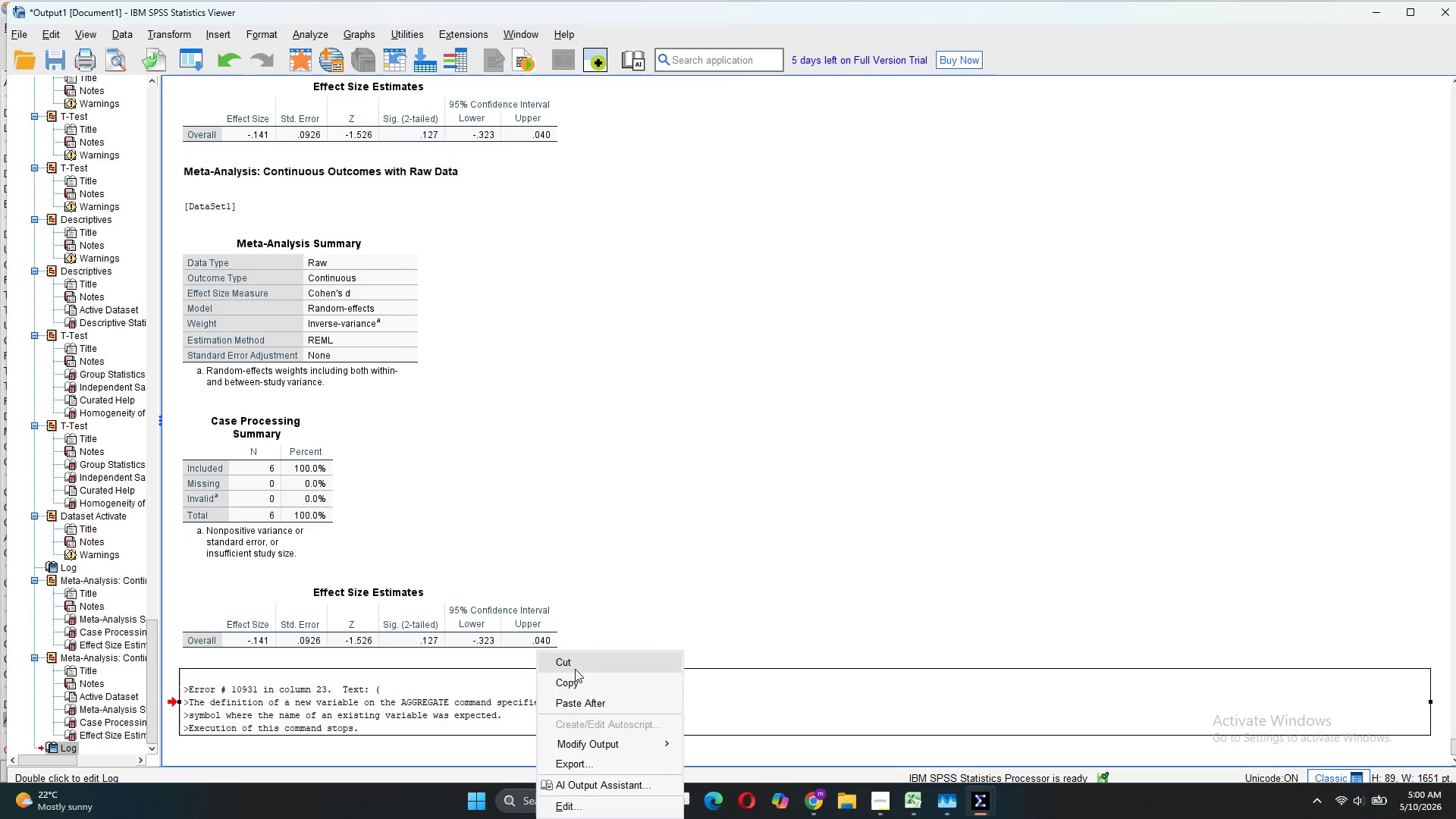 
left_click([570, 664])
 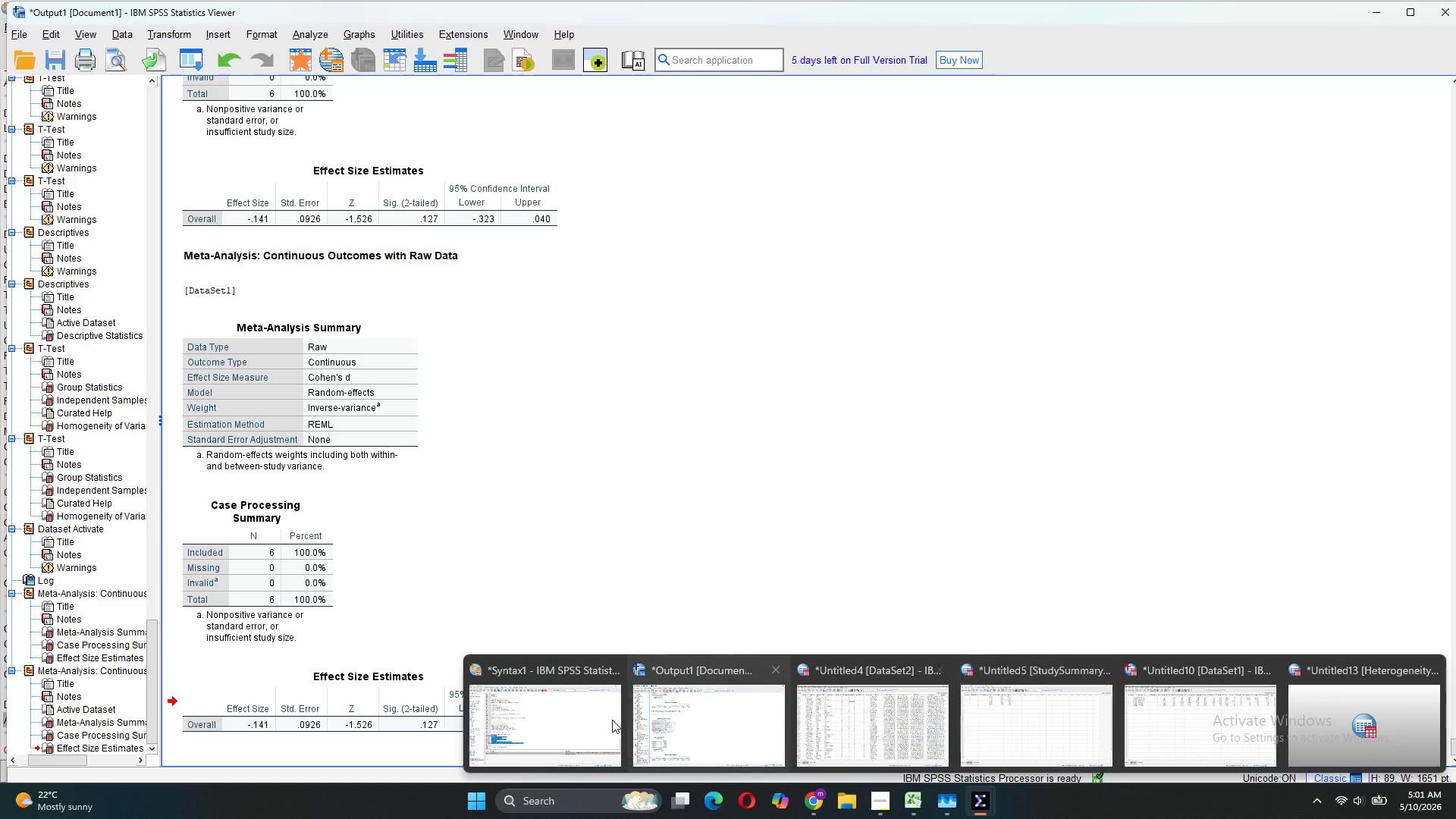 
left_click([539, 732])
 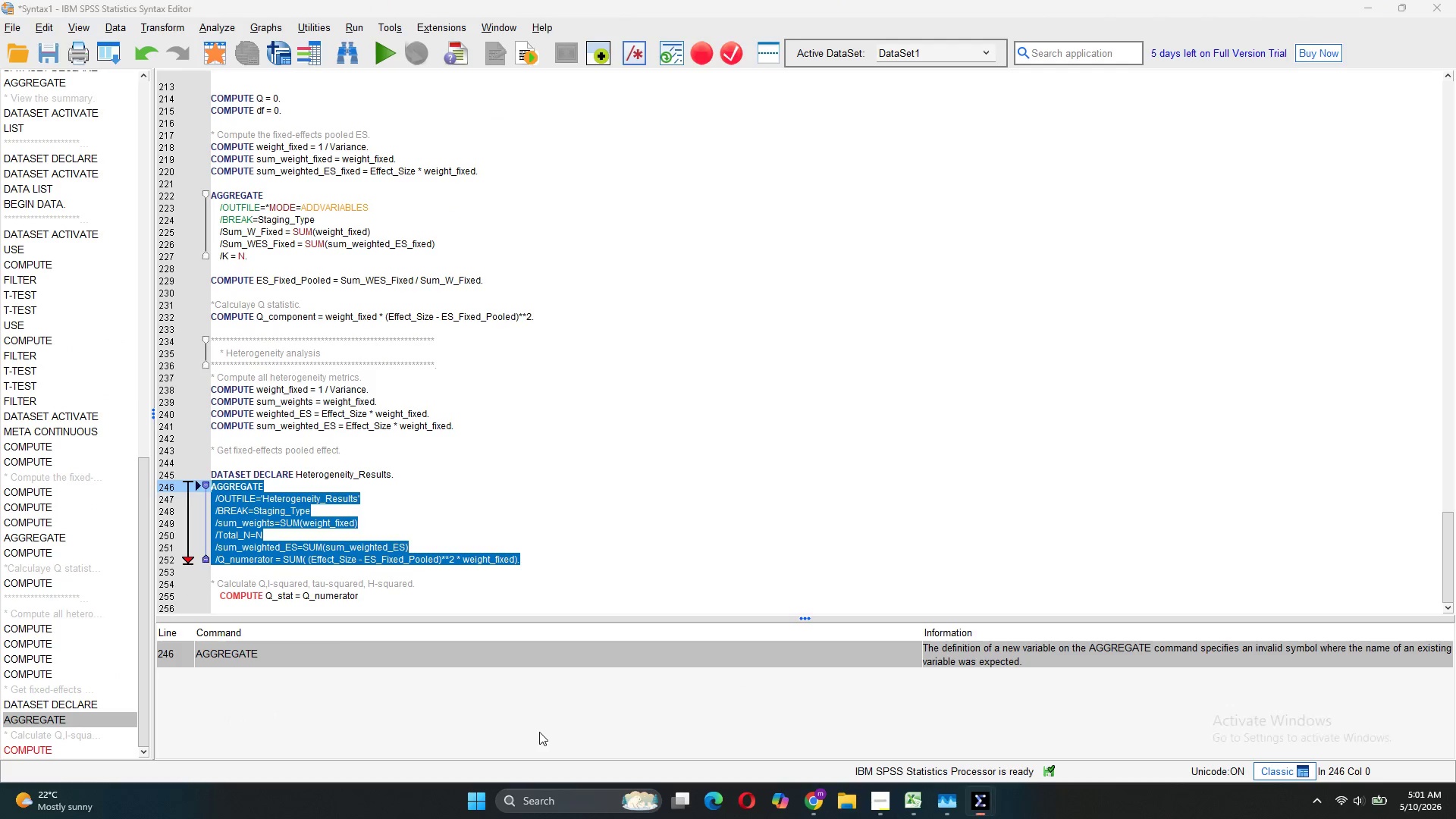 
mouse_move([479, 579])
 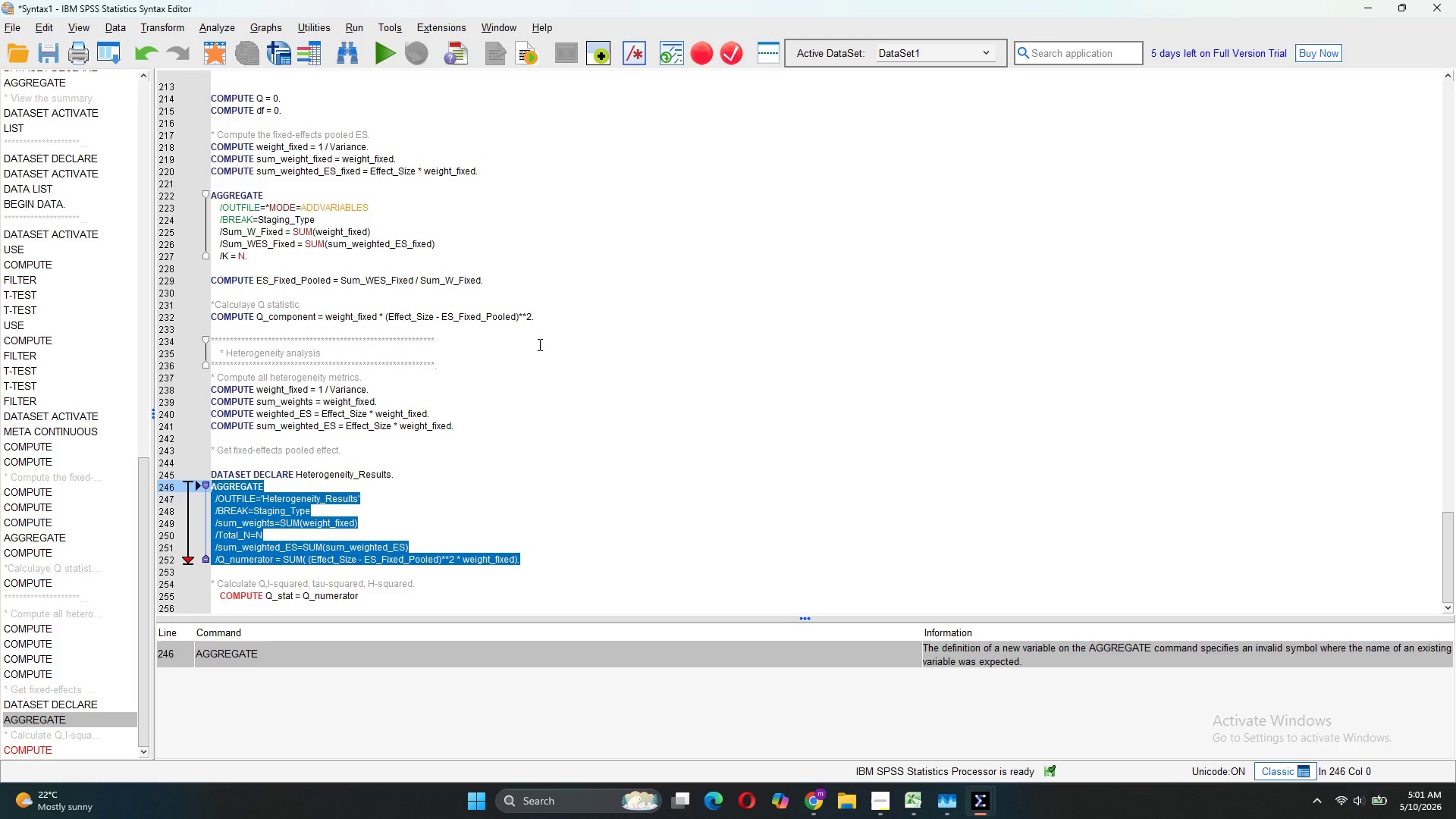 
wait(30.87)
 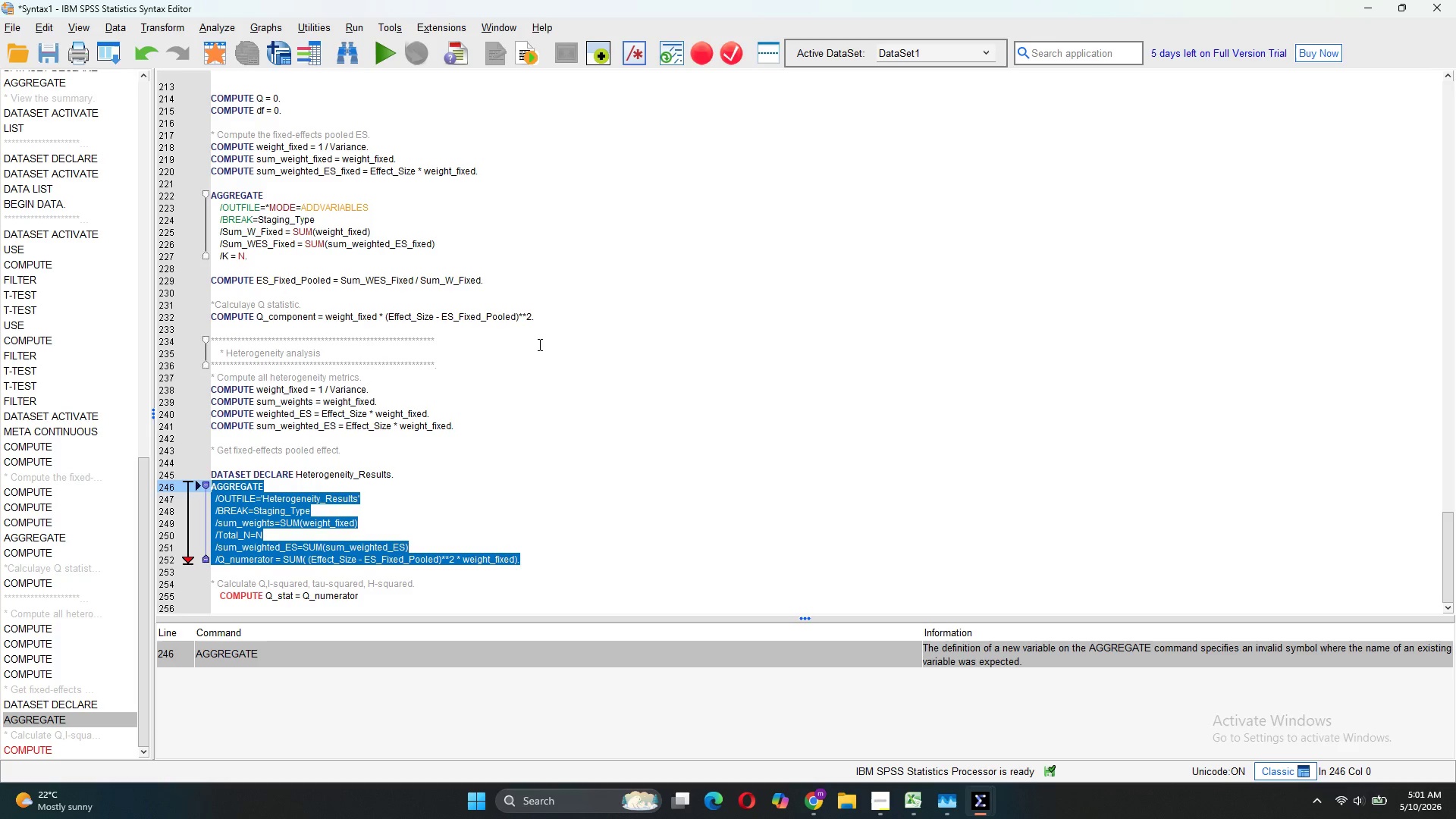 
left_click([521, 557])
 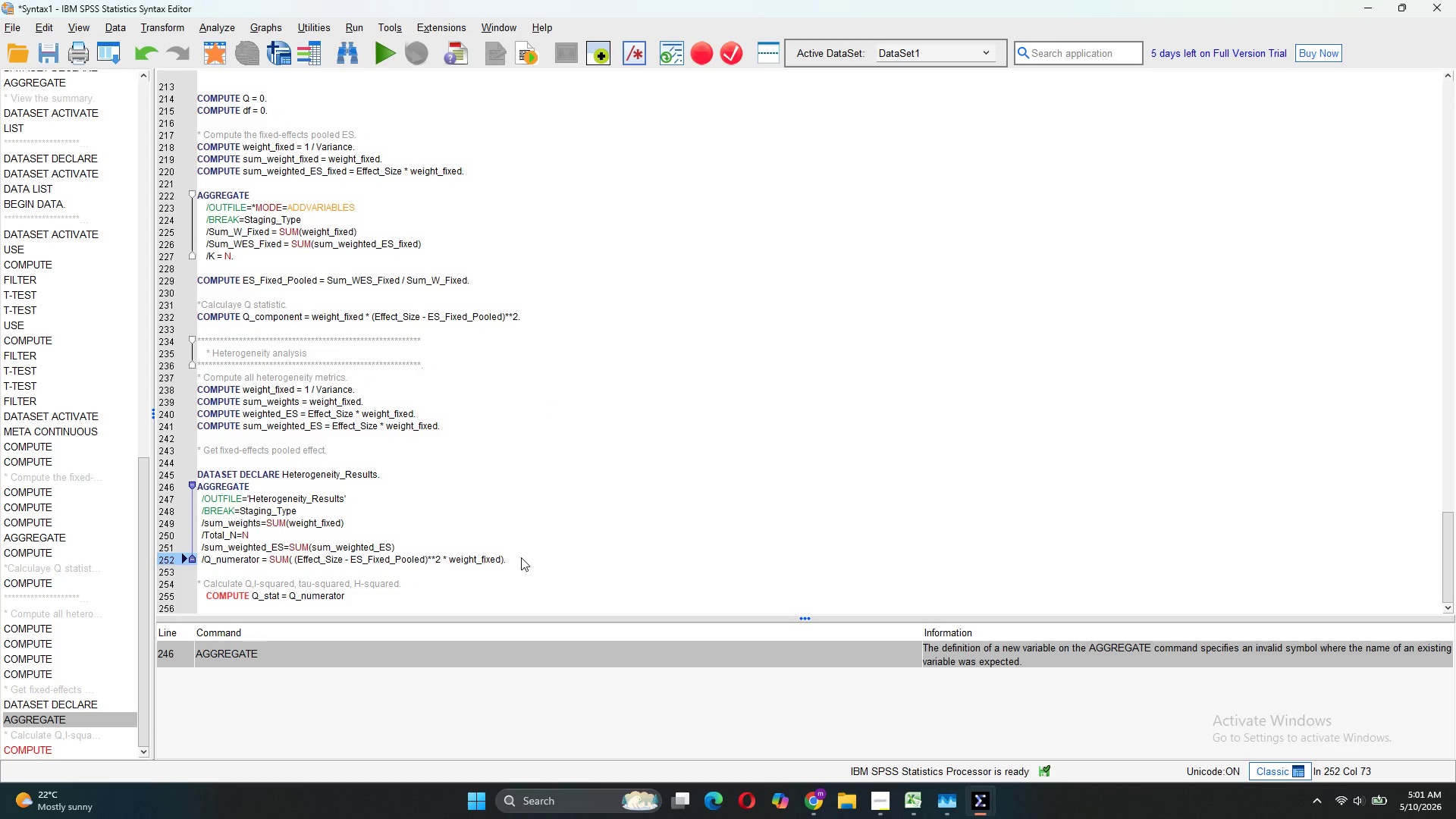 
left_click_drag(start_coordinate=[521, 557], to_coordinate=[206, 557])
 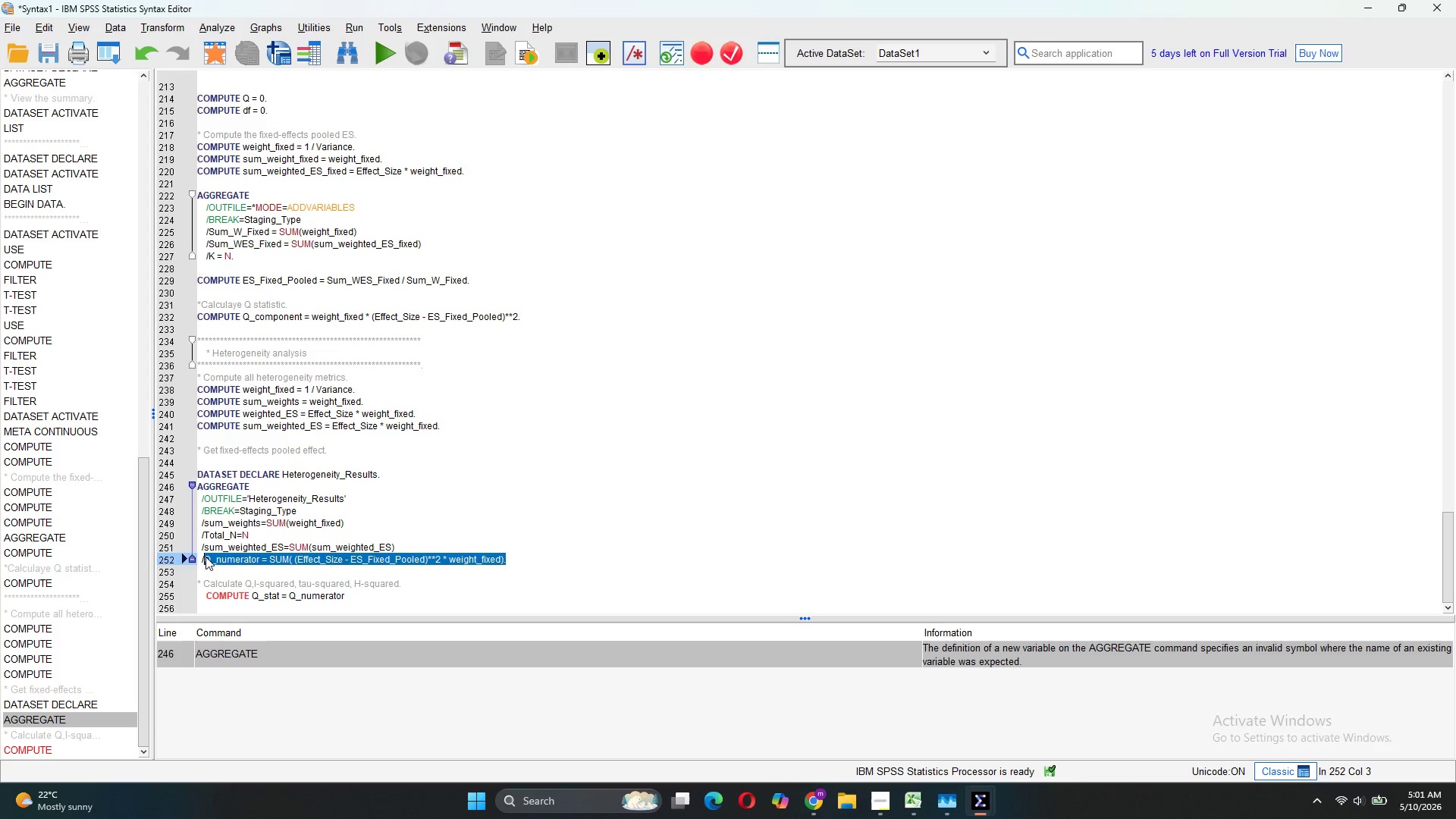 
key(Control+C)
 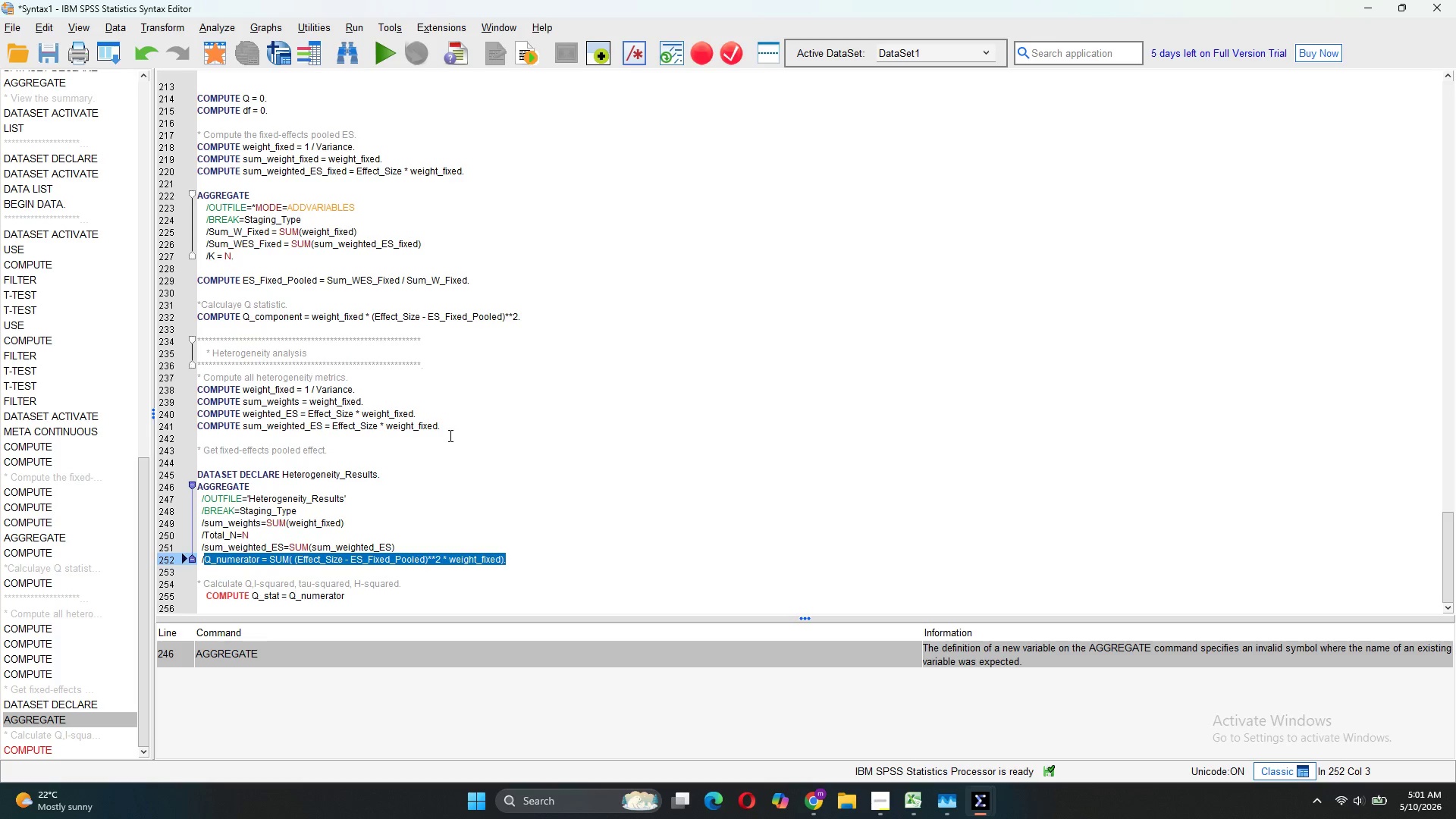 
left_click([441, 426])
 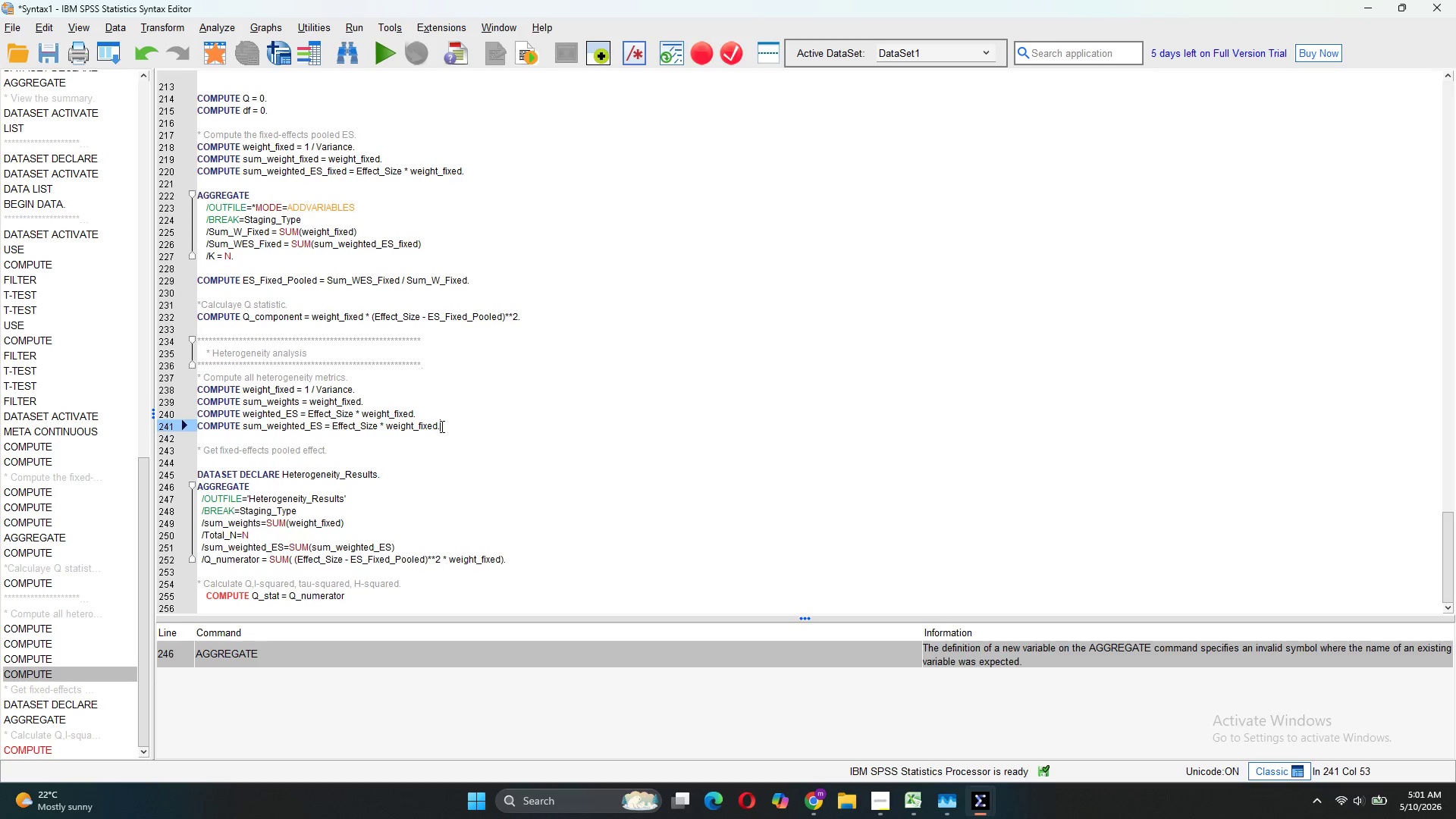 
key(Enter)
 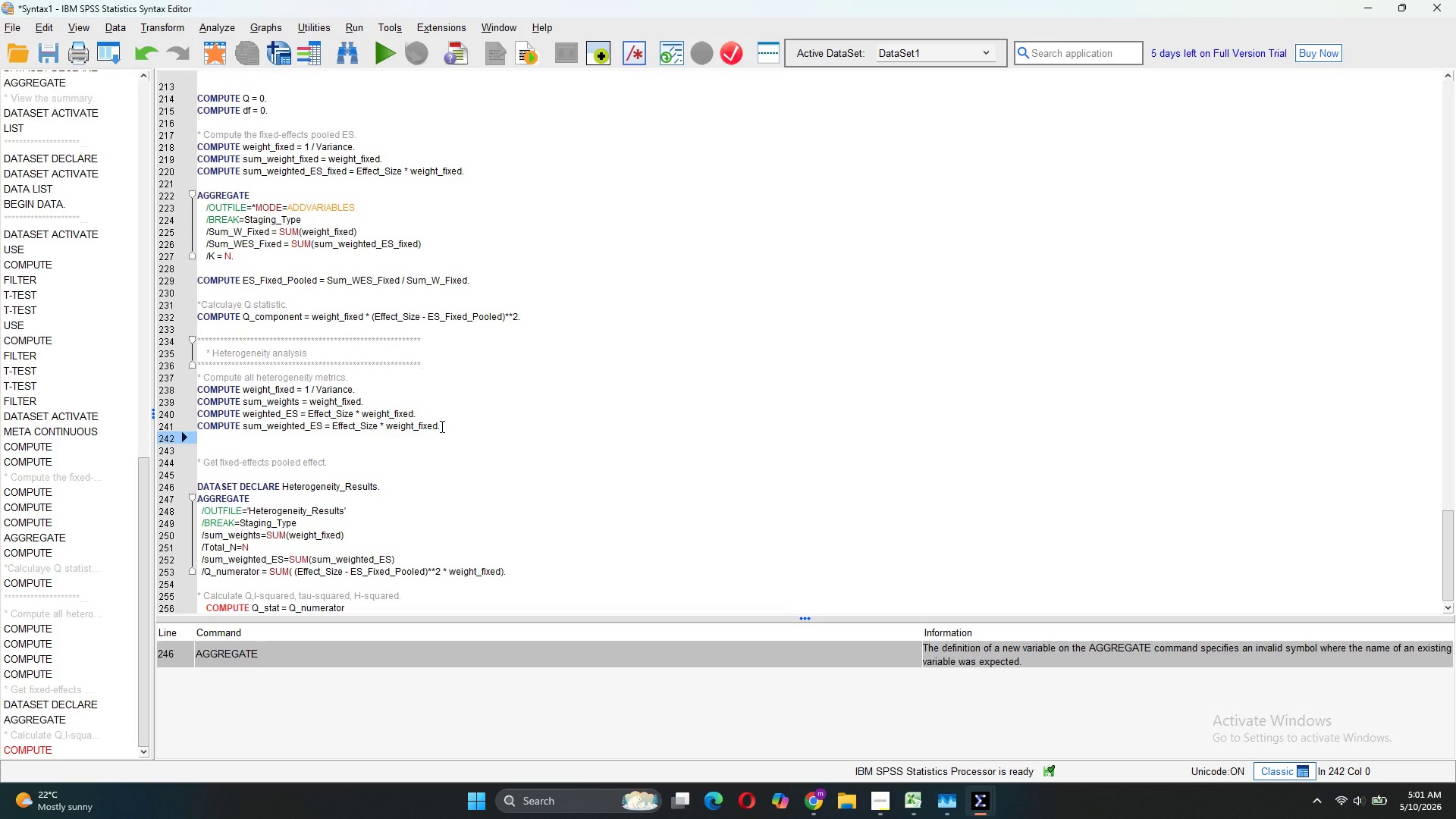 
key(Control+V)
 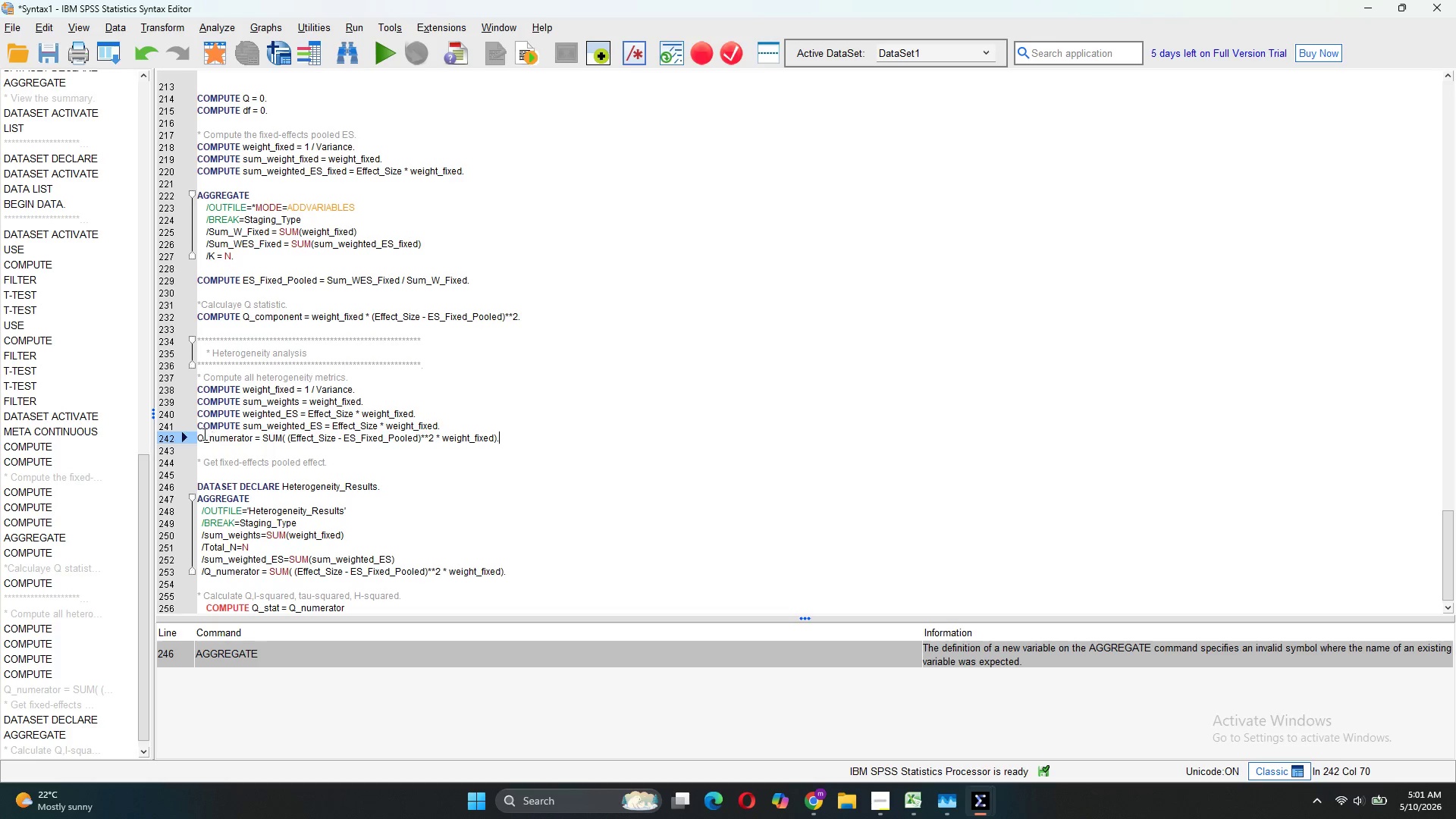 
left_click([199, 433])
 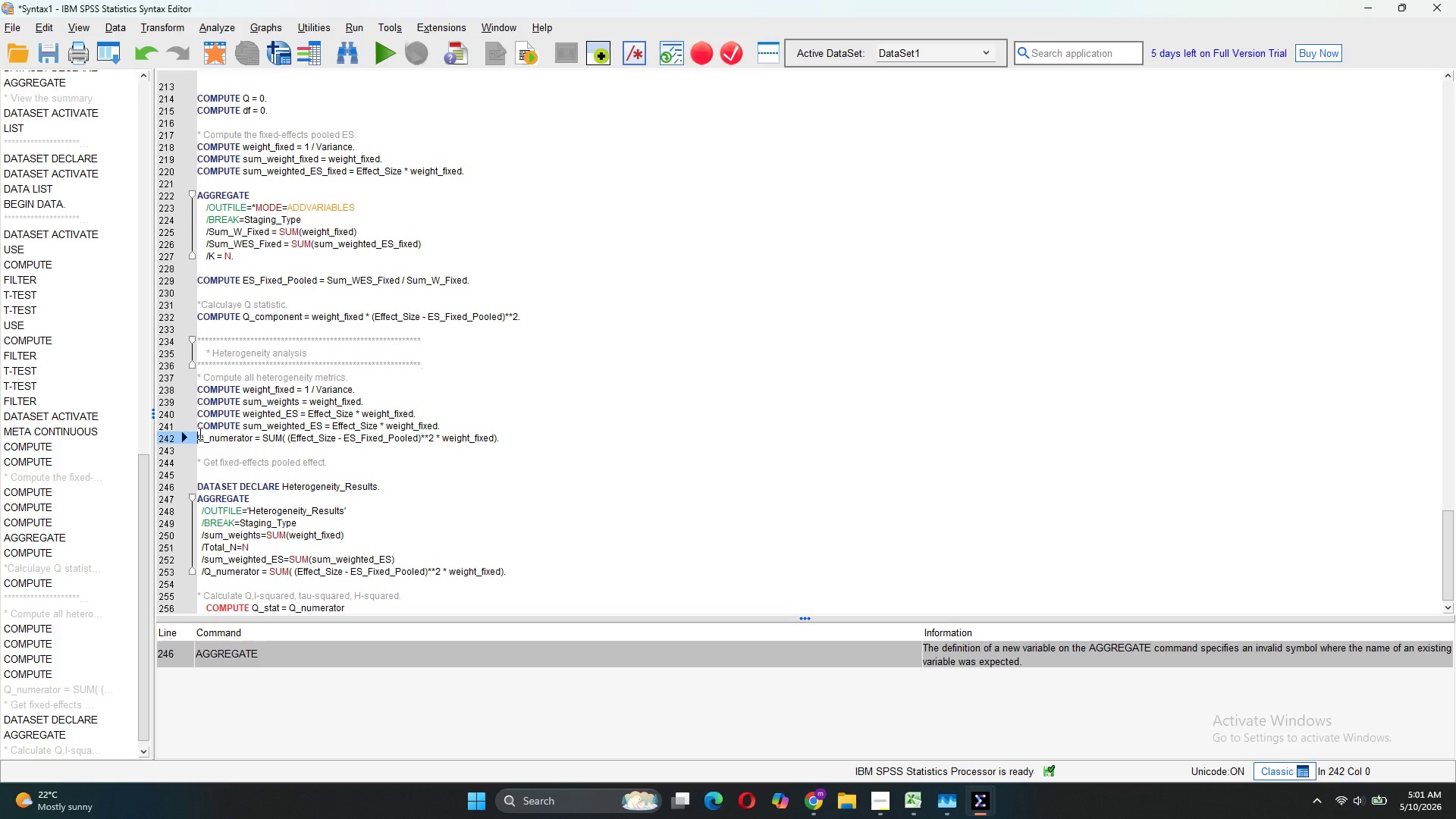 
type(COMPUTE )
 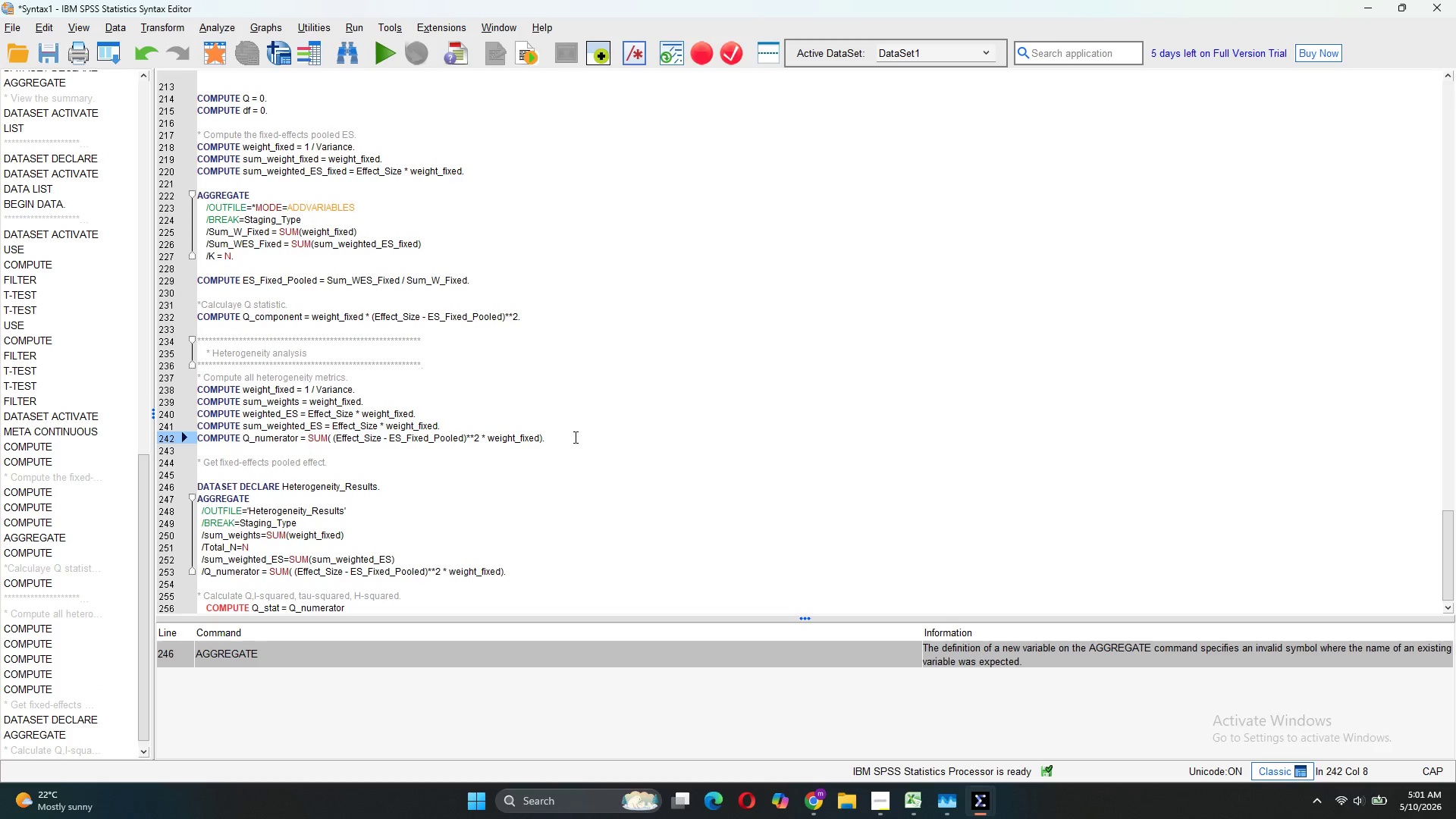 
left_click_drag(start_coordinate=[561, 438], to_coordinate=[193, 438])
 